 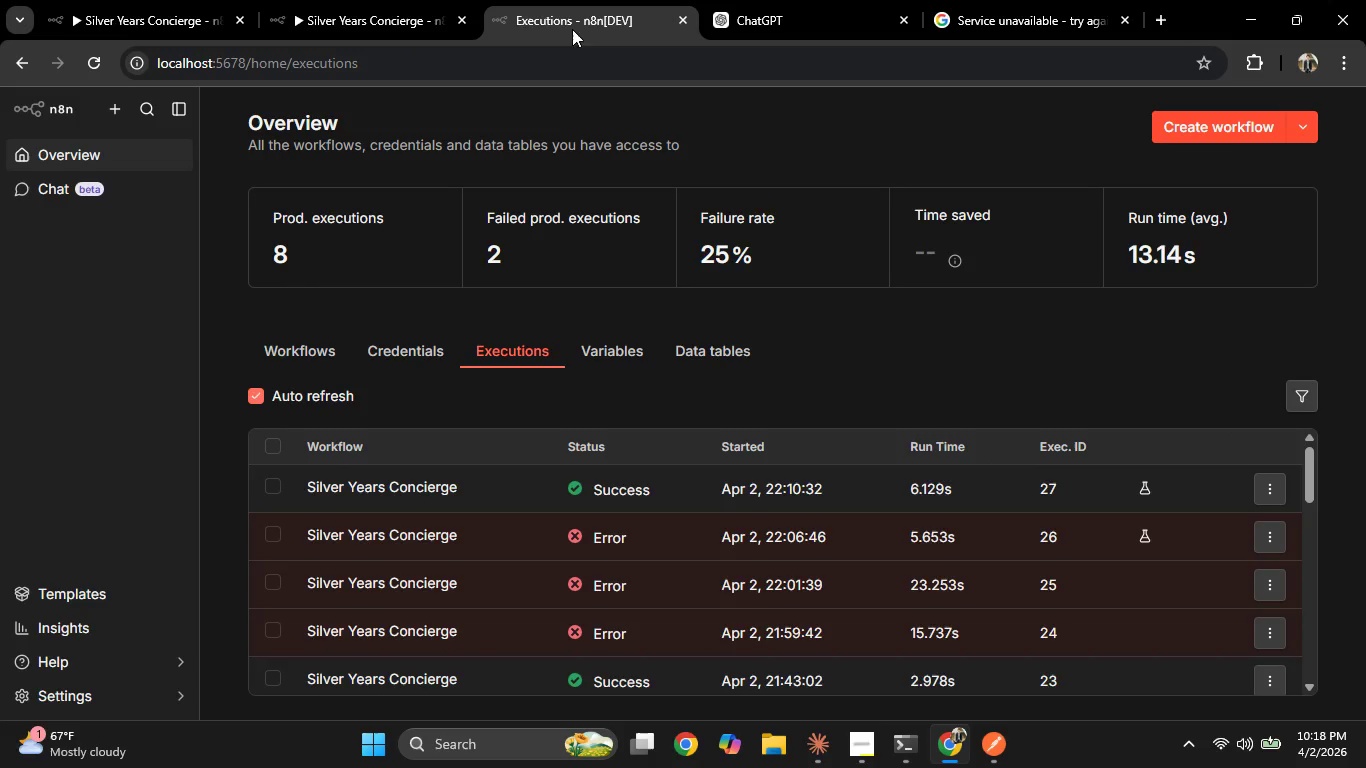 
left_click([335, 0])
 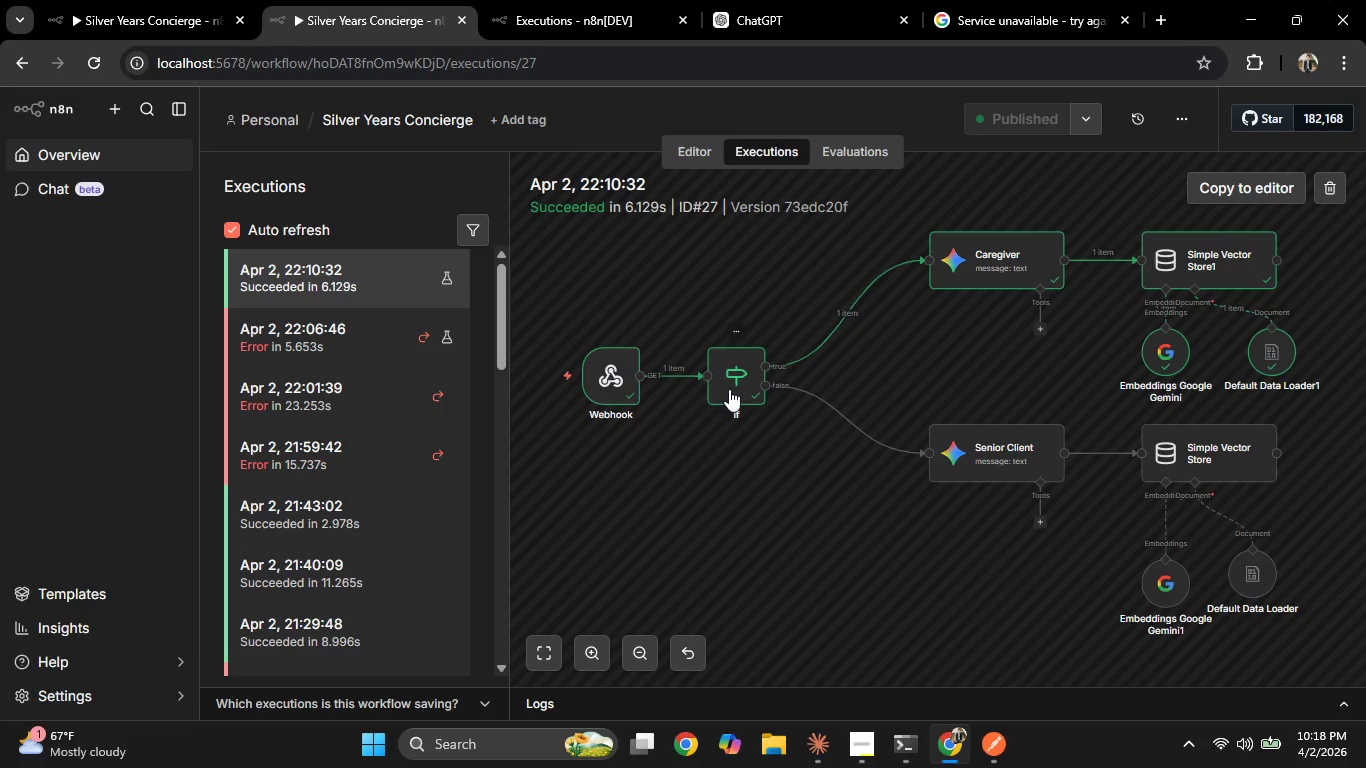 
wait(7.77)
 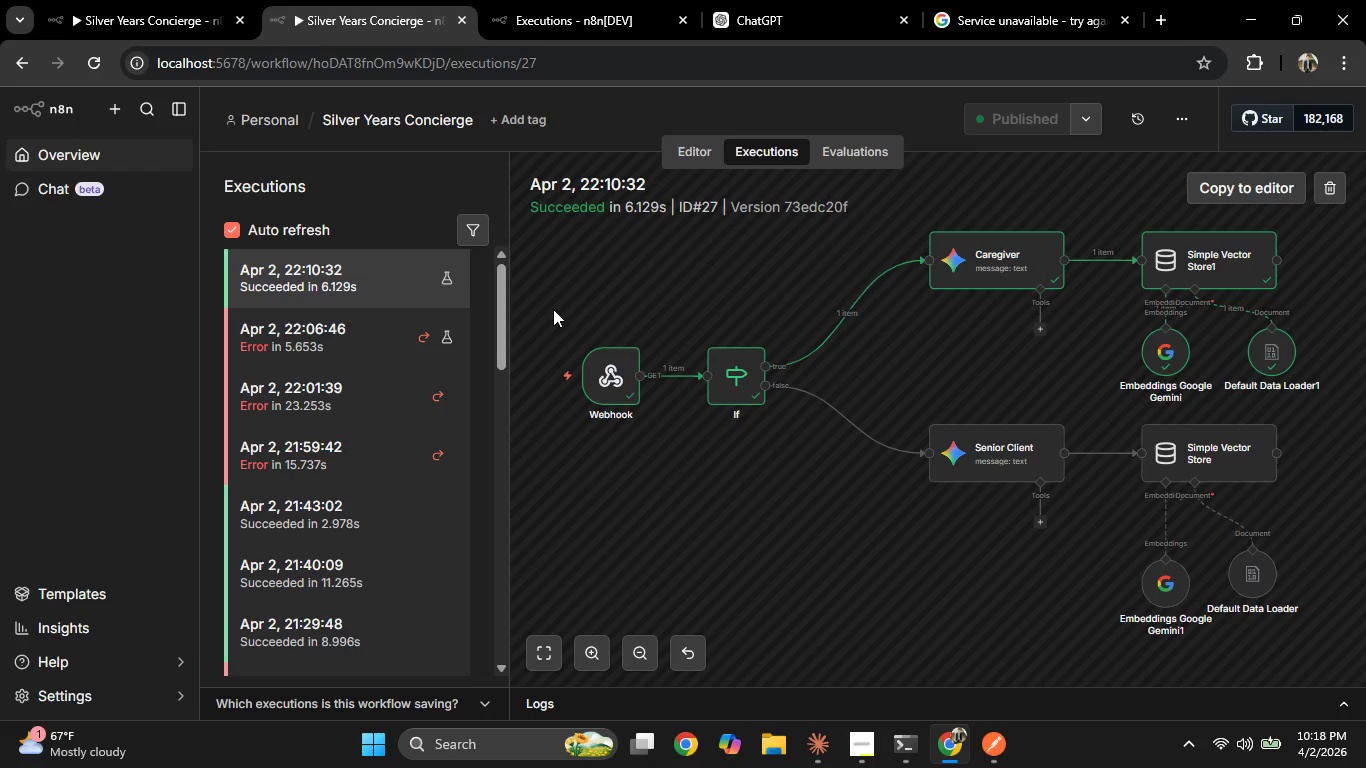 
scroll: coordinate [890, 368], scroll_direction: up, amount: 1.0
 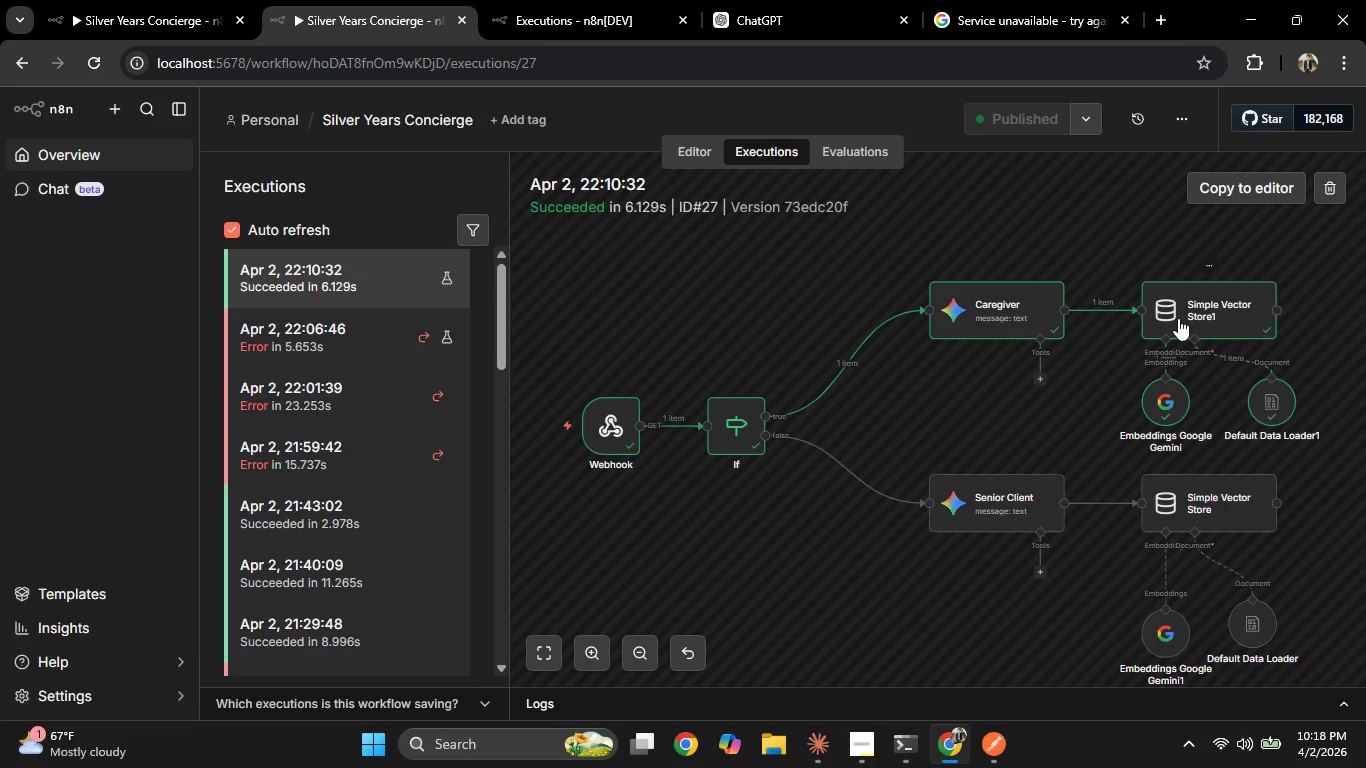 
double_click([1178, 318])
 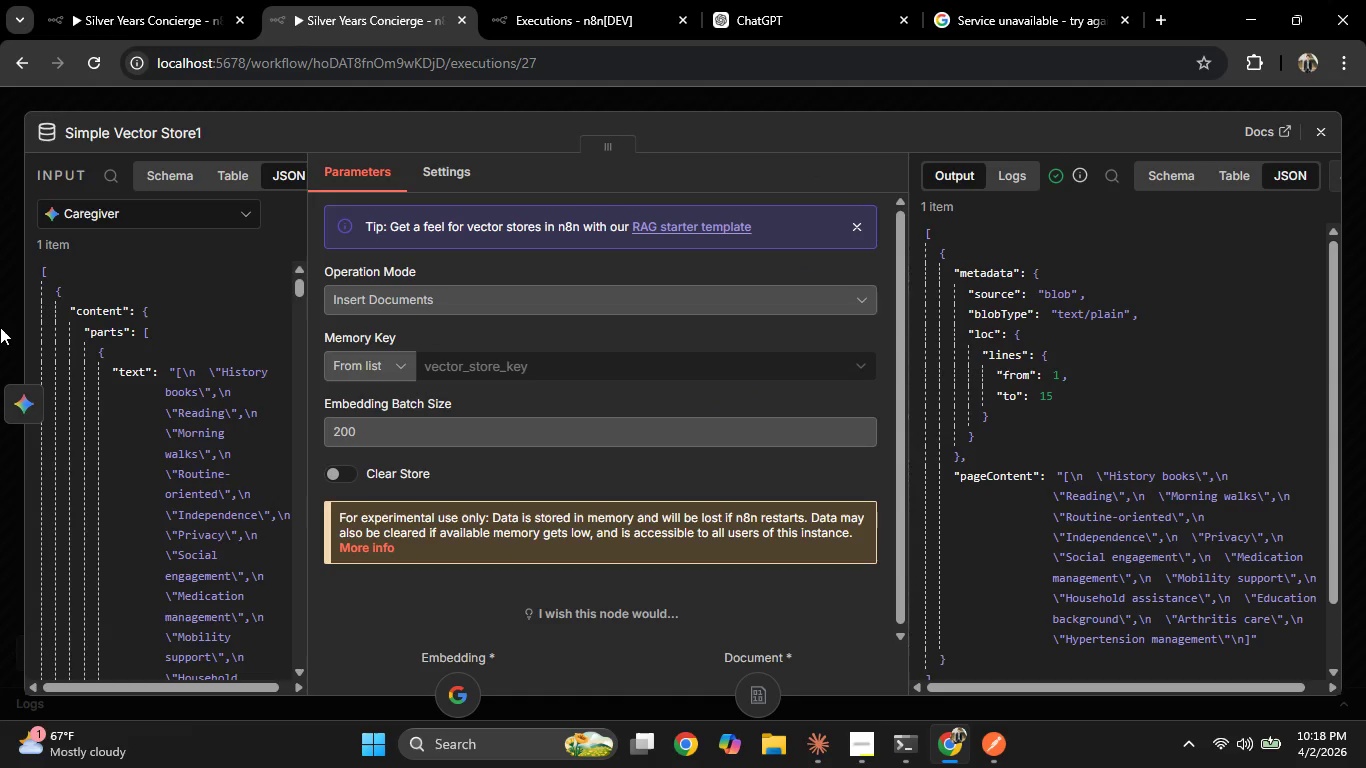 
left_click([0, 327])
 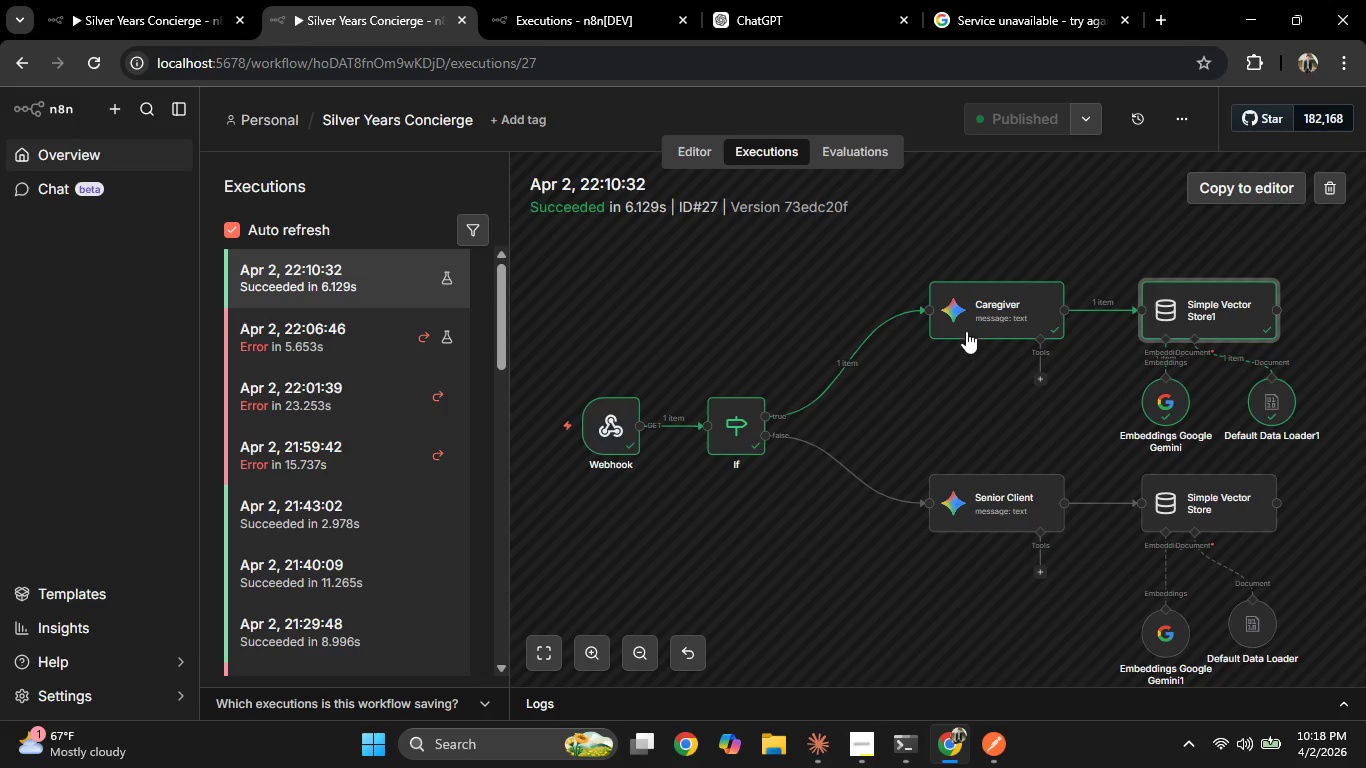 
double_click([963, 323])
 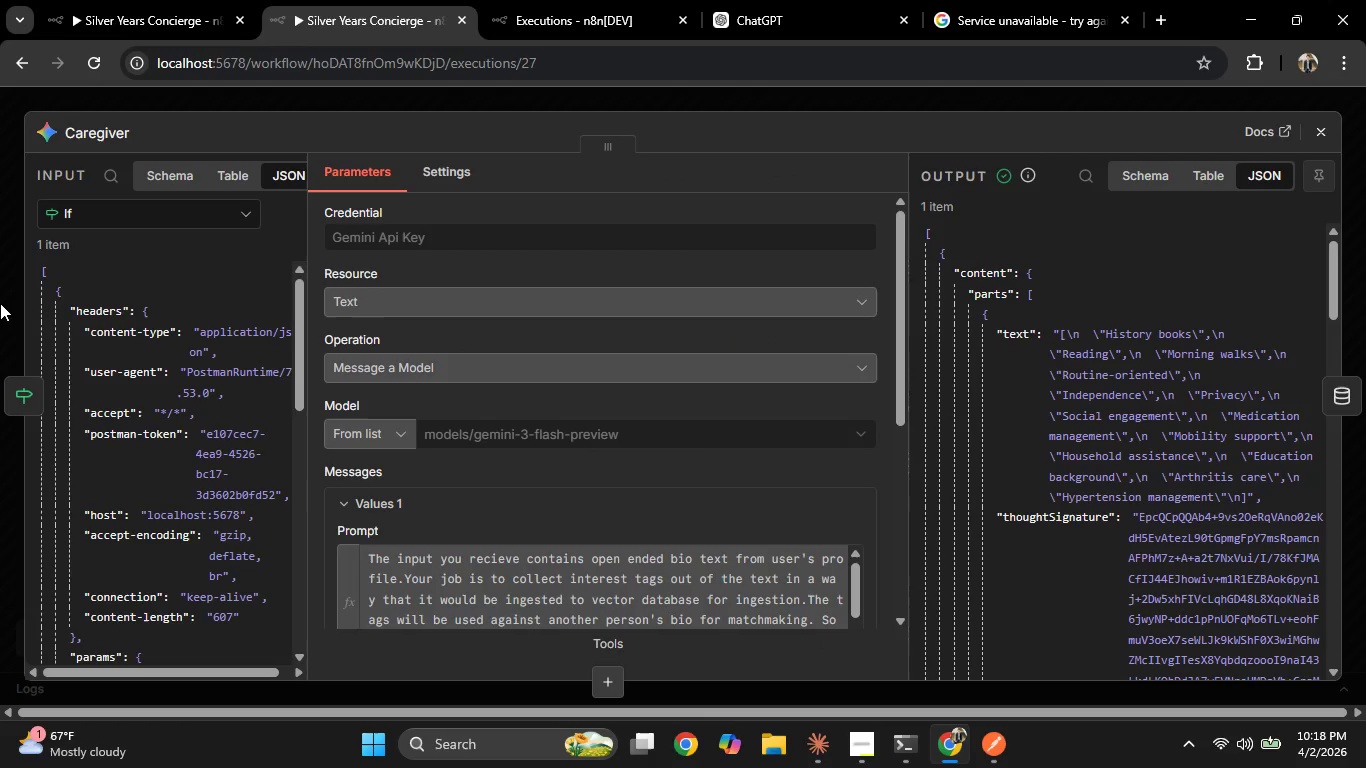 
left_click([0, 303])
 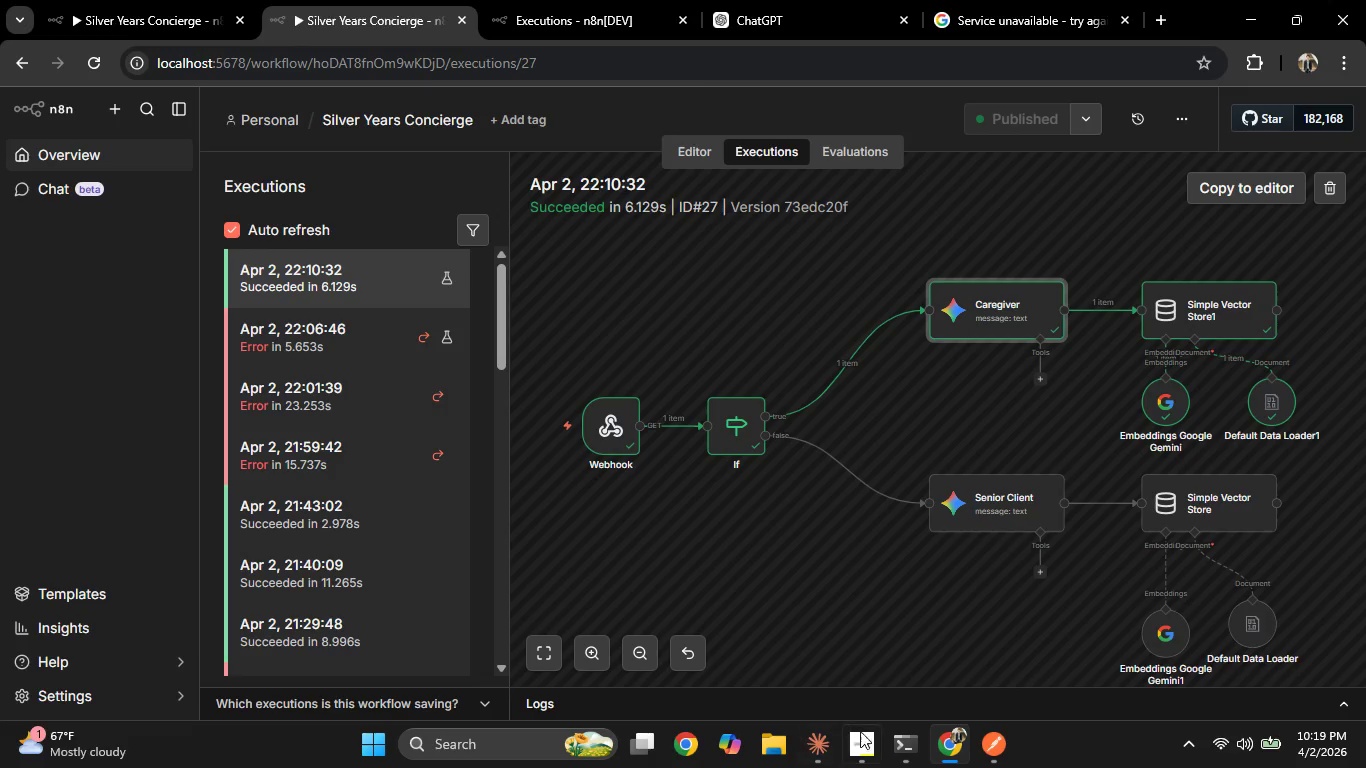 
wait(6.17)
 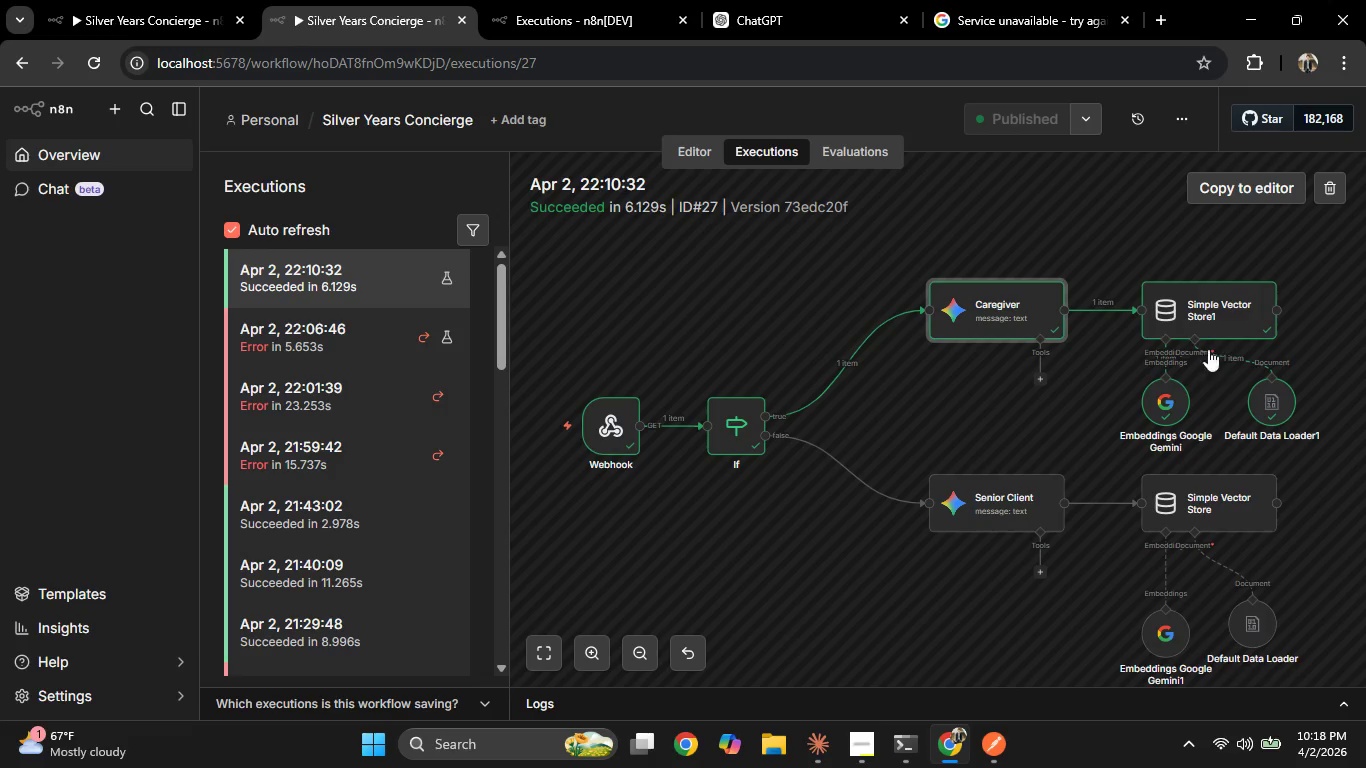 
left_click([152, 0])
 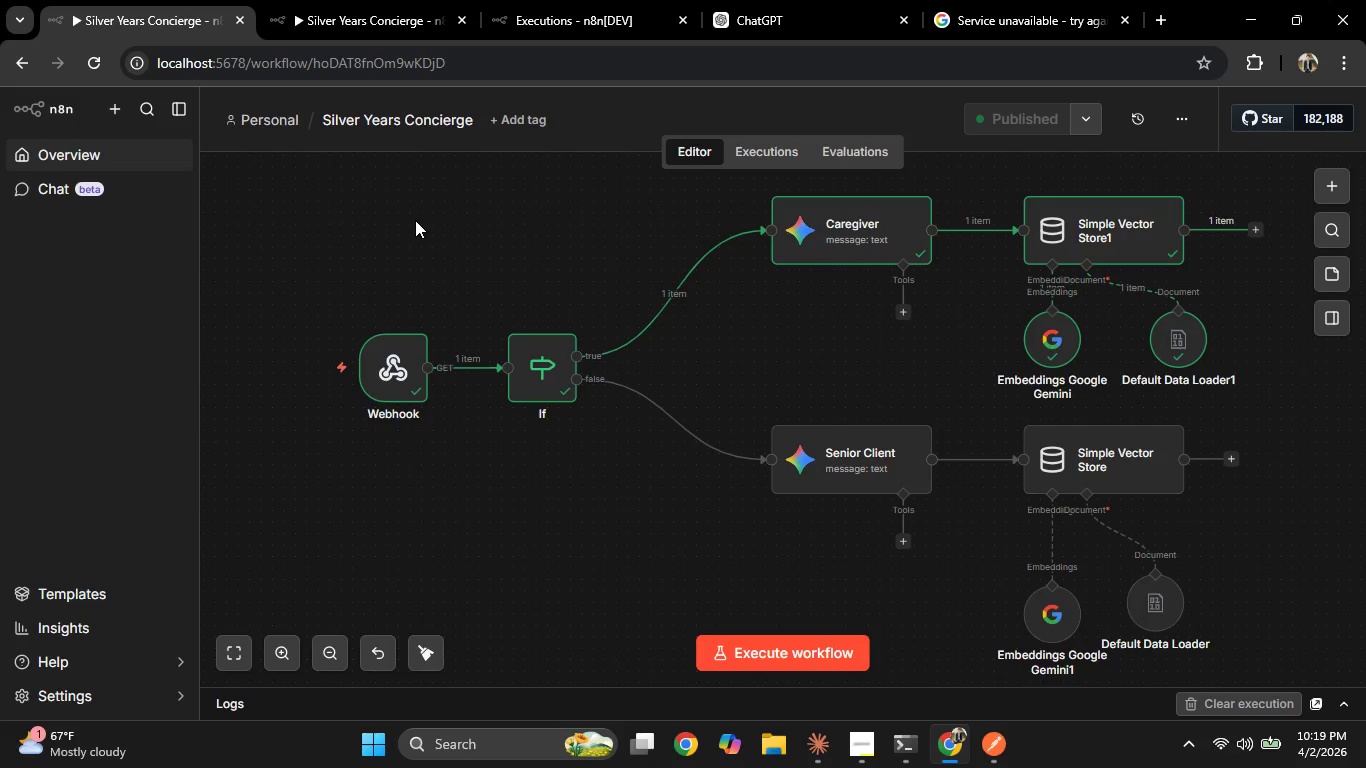 
wait(9.39)
 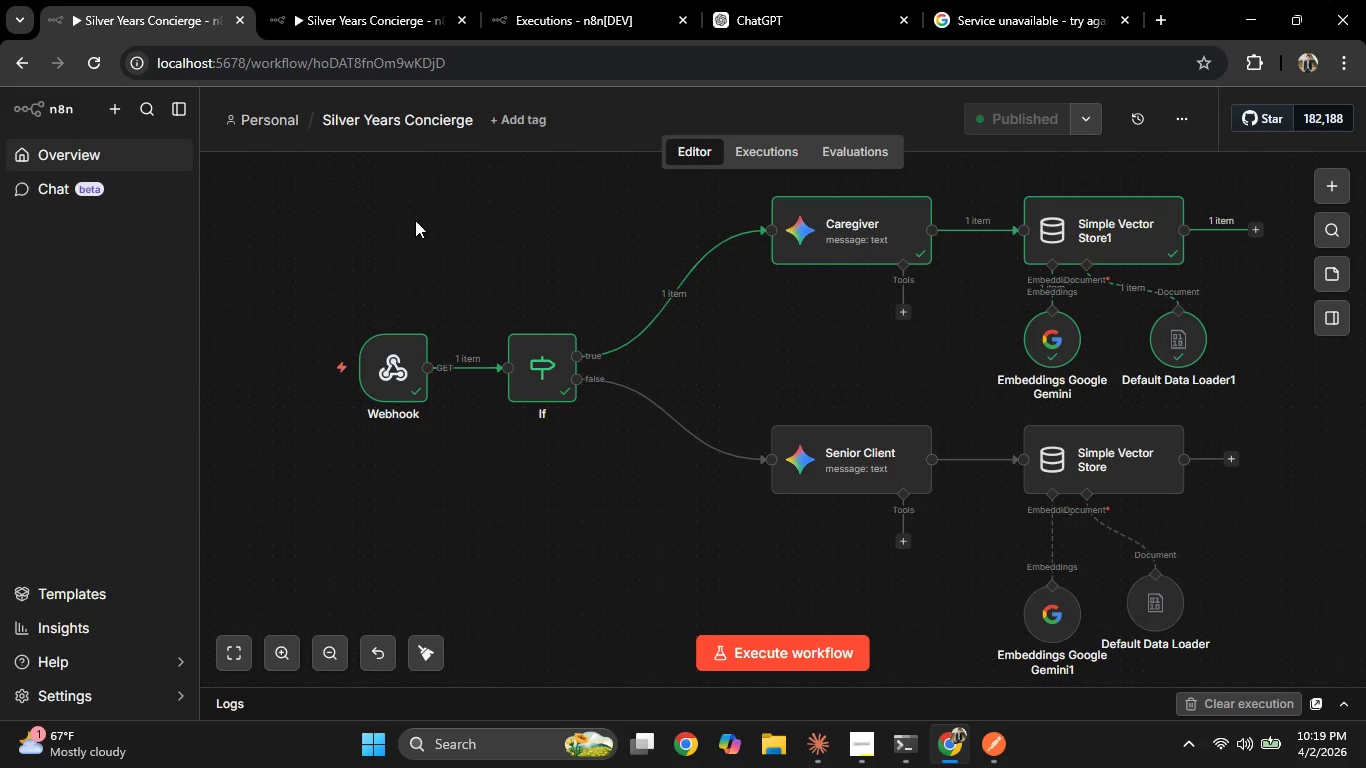 
left_click([858, 767])
 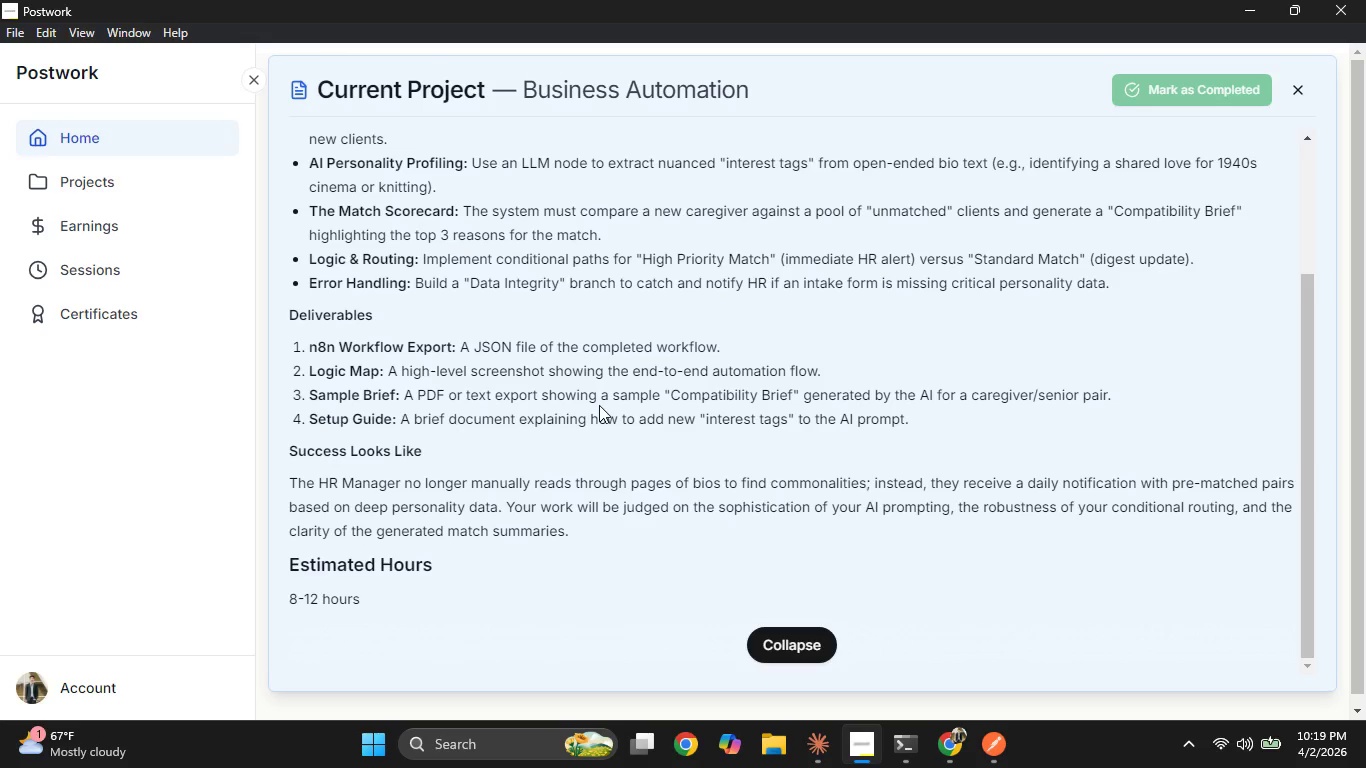 
wait(5.67)
 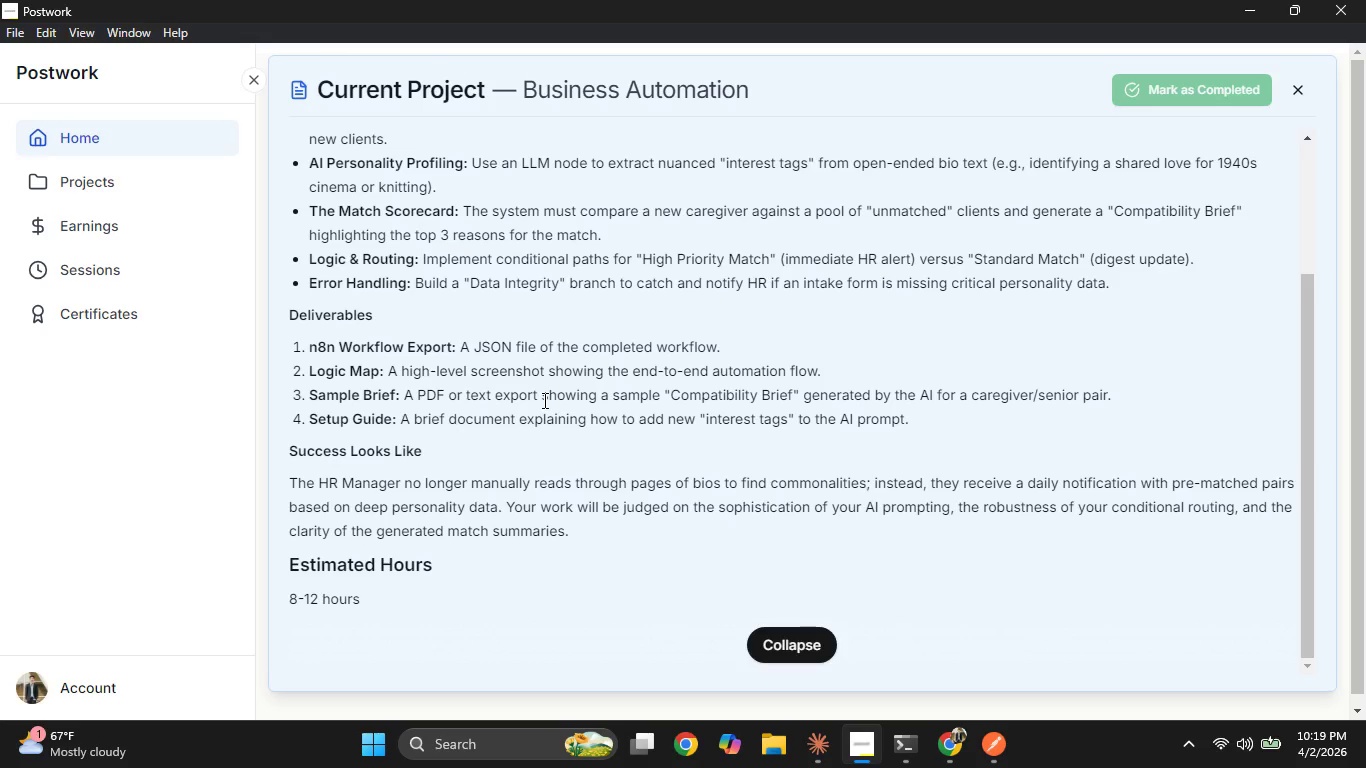 
left_click([945, 742])
 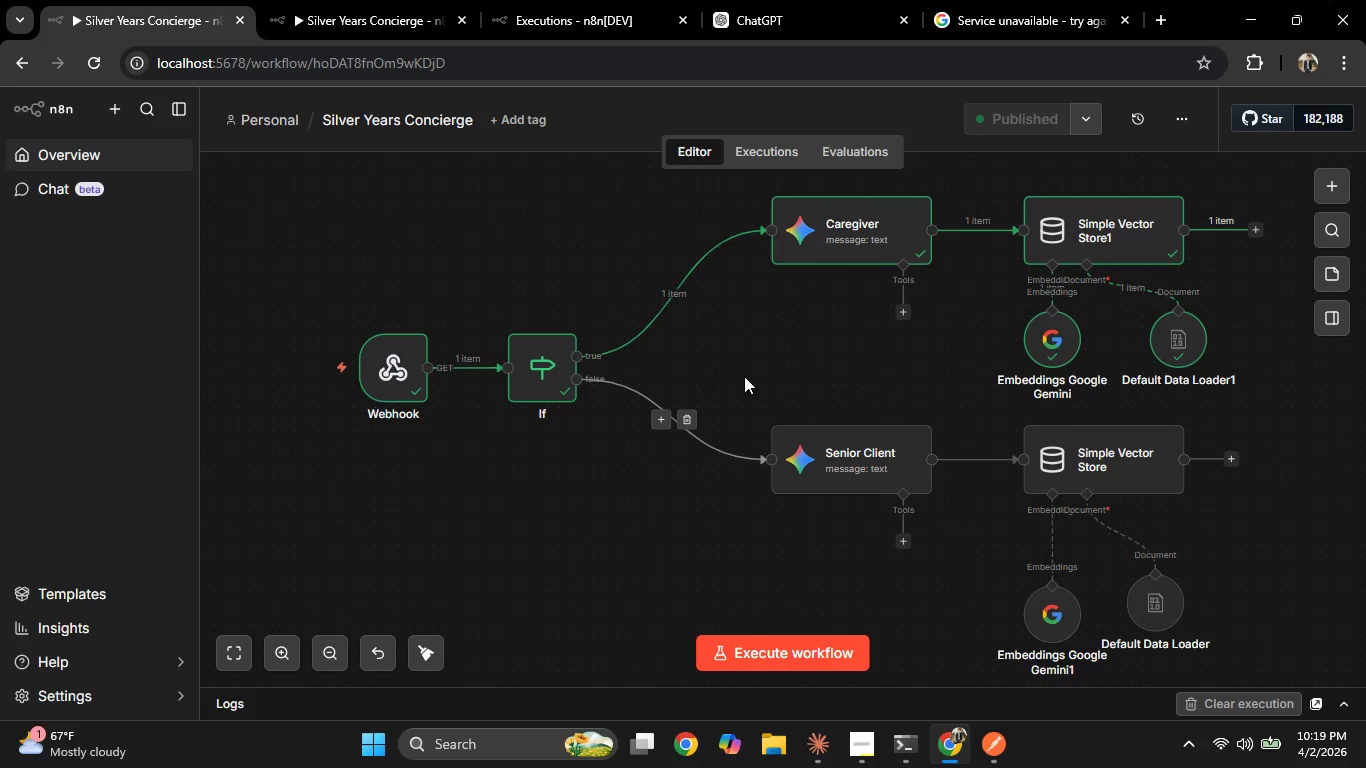 
left_click_drag(start_coordinate=[783, 339], to_coordinate=[708, 340])
 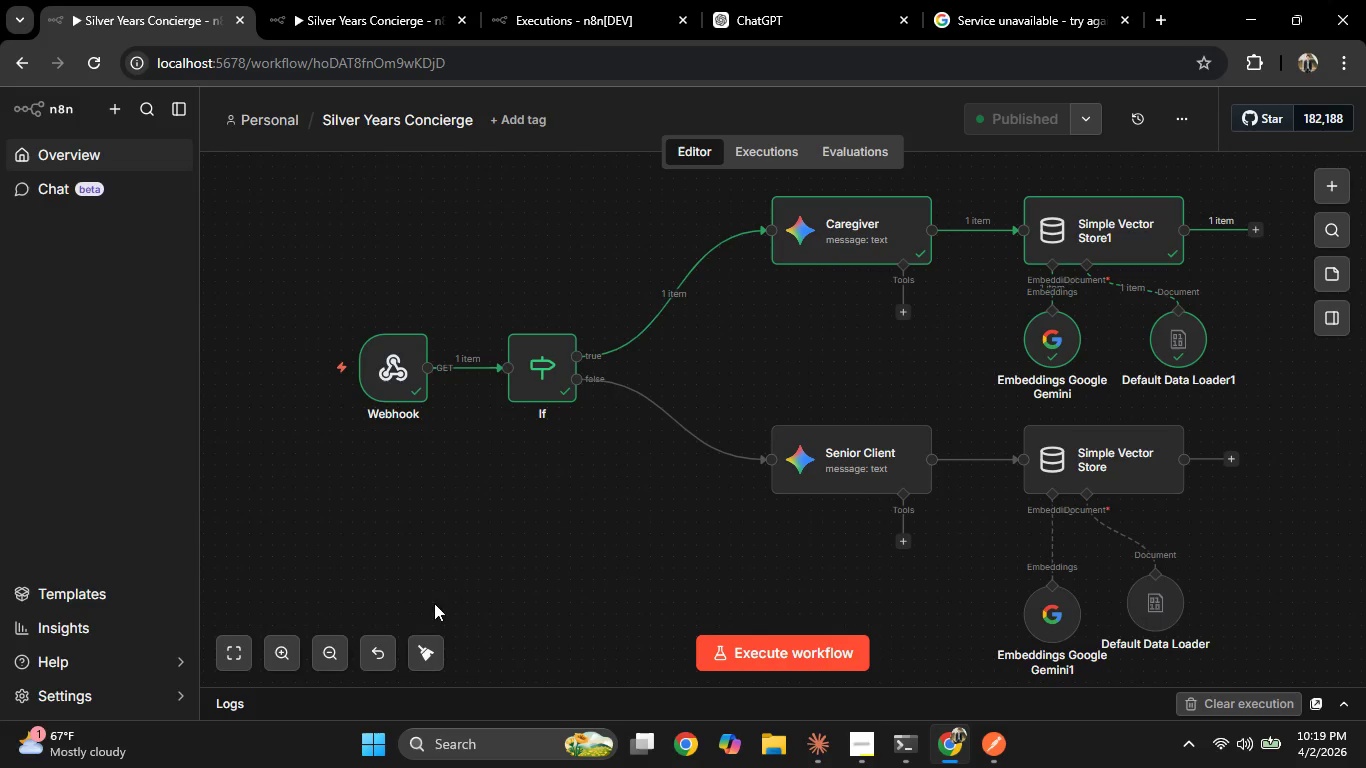 
left_click([339, 655])
 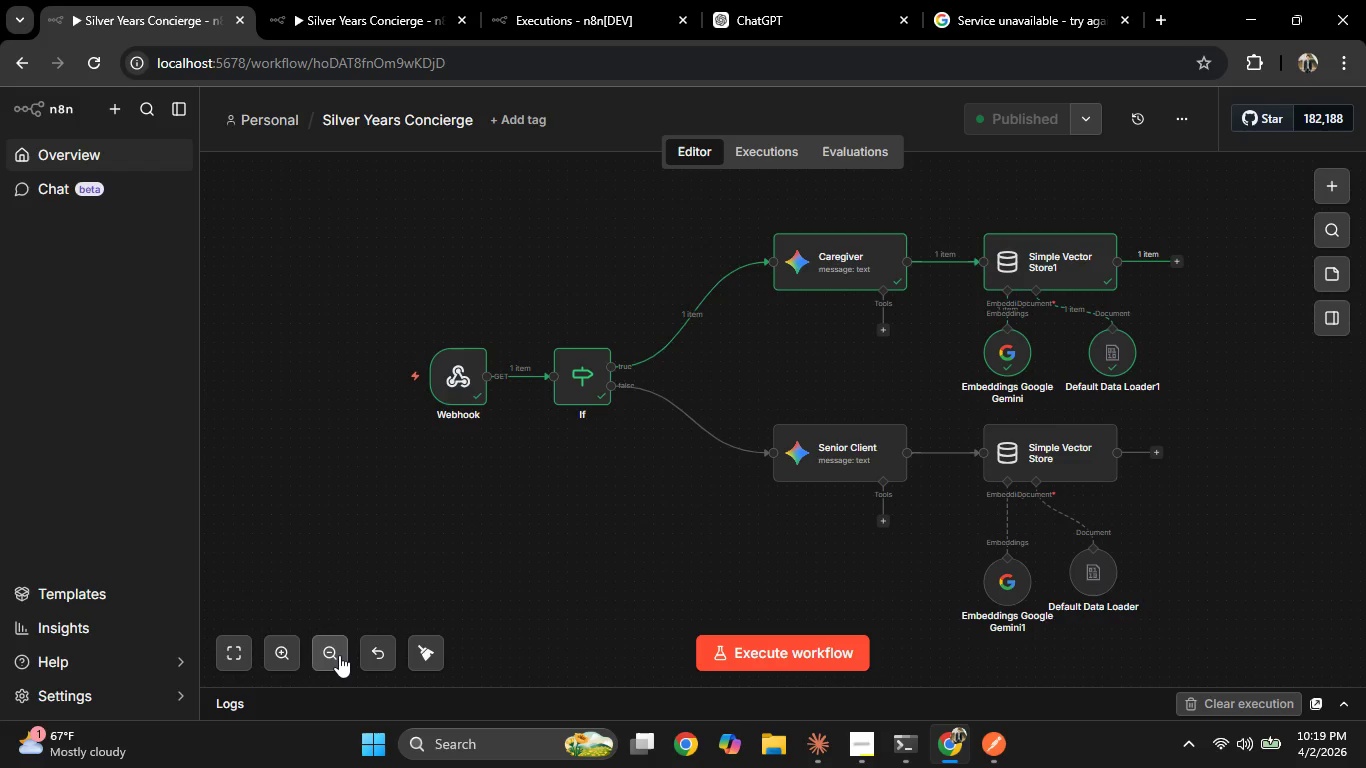 
left_click([339, 655])
 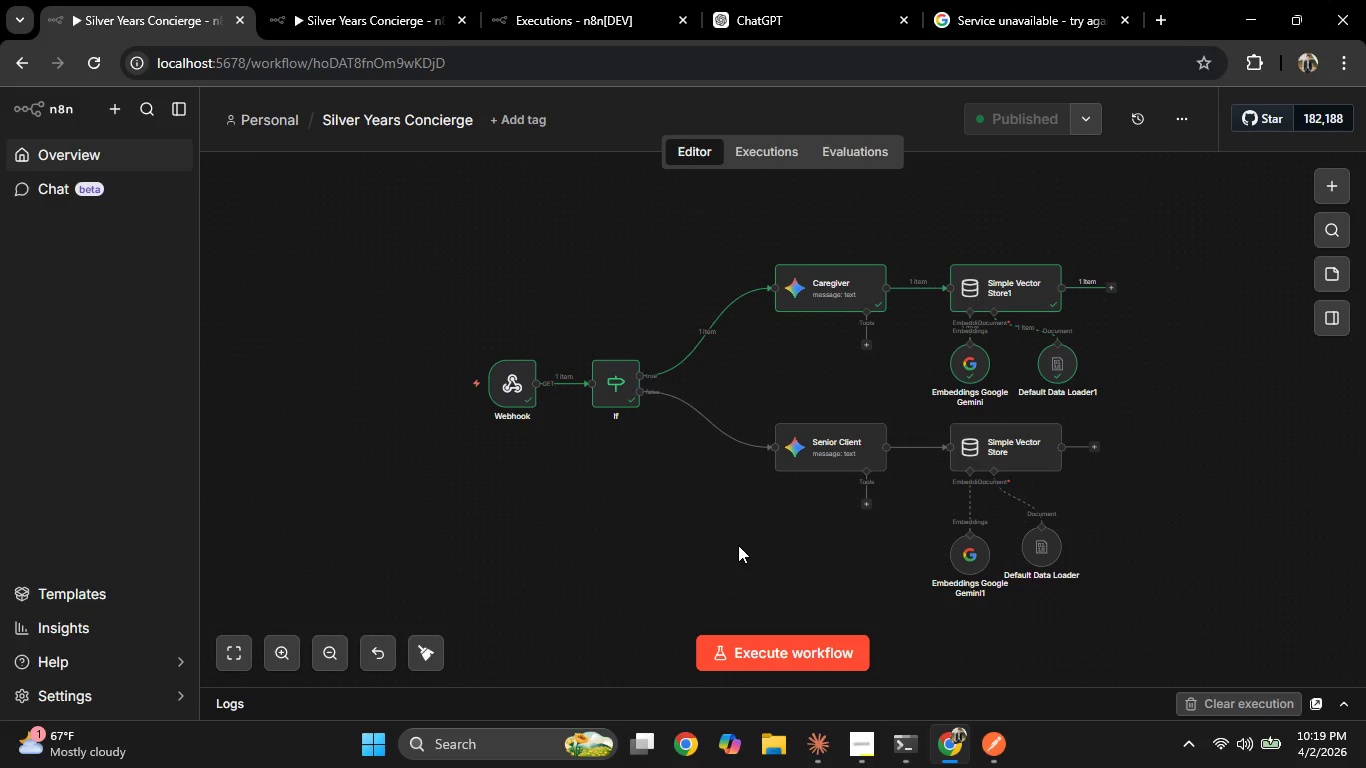 
left_click_drag(start_coordinate=[738, 545], to_coordinate=[625, 542])
 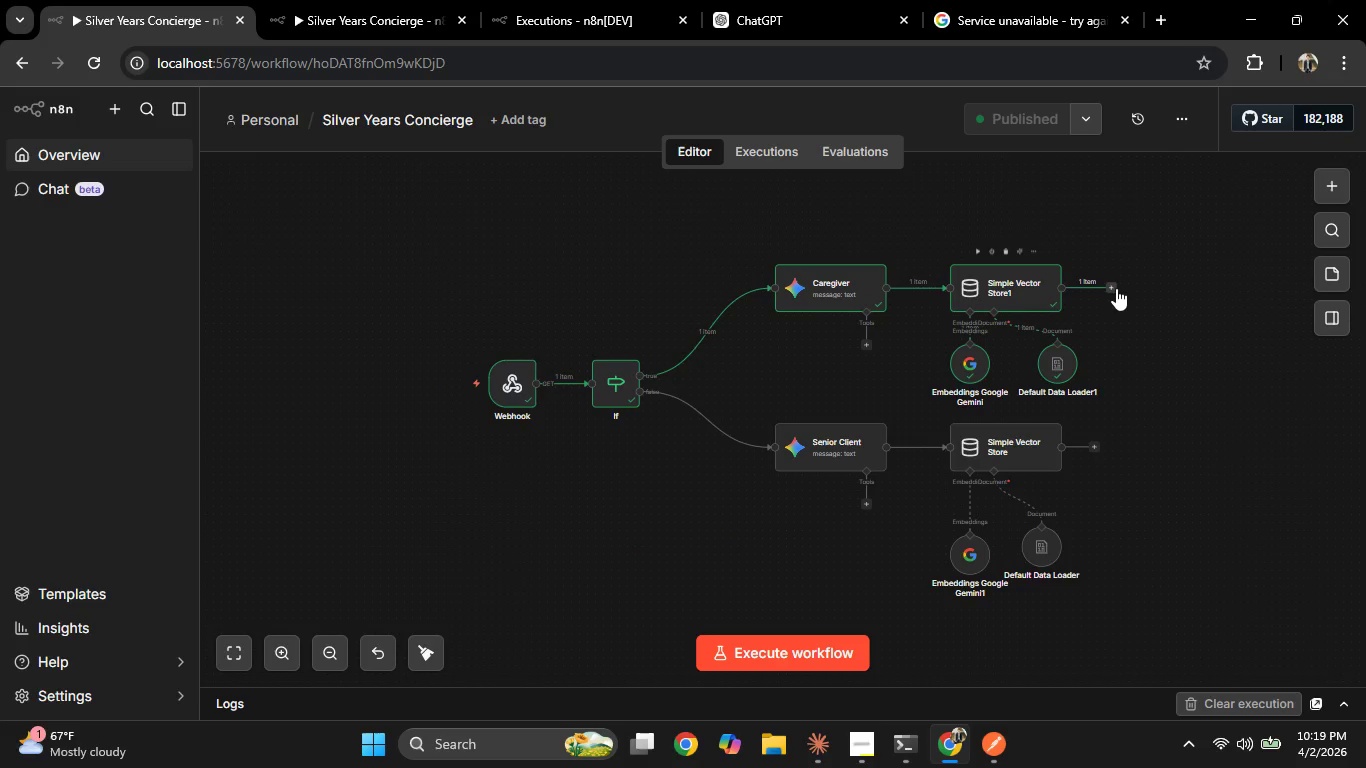 
left_click([1115, 287])
 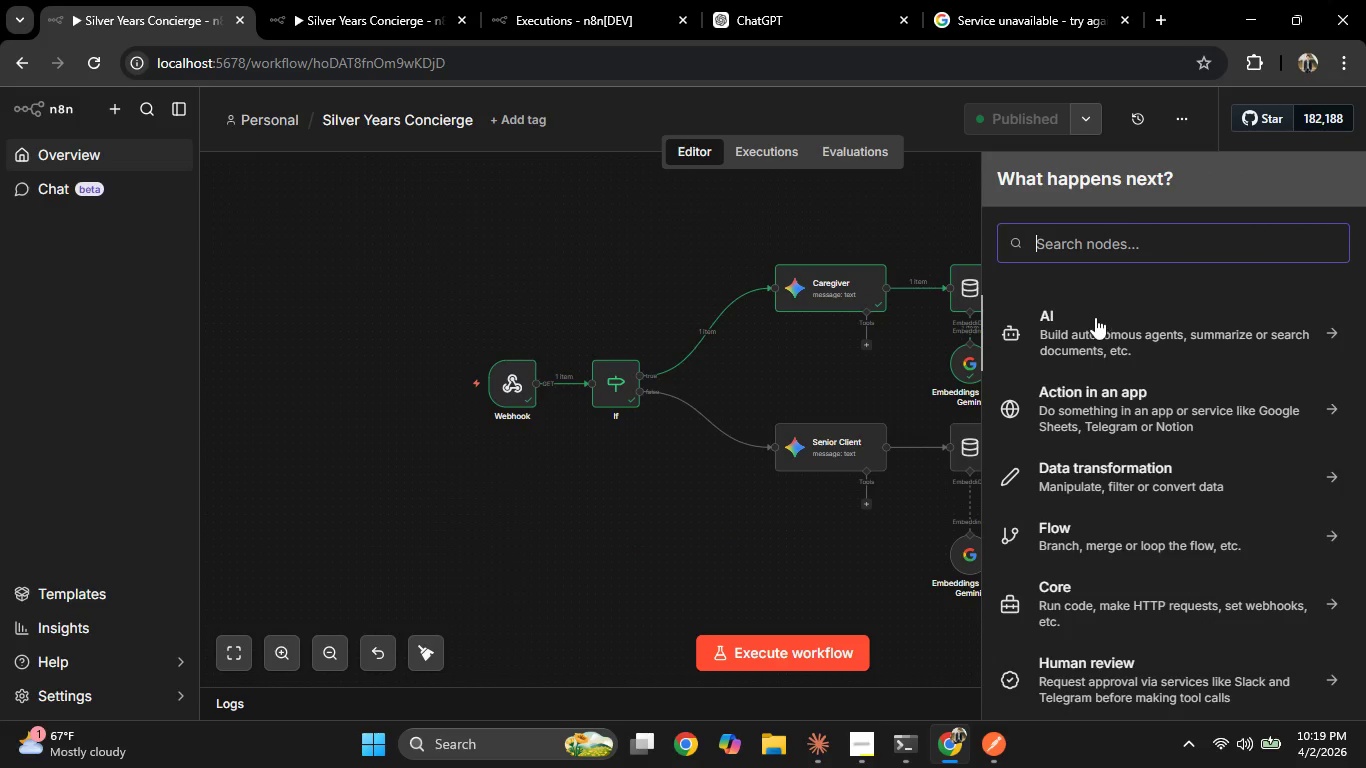 
type(dat)
 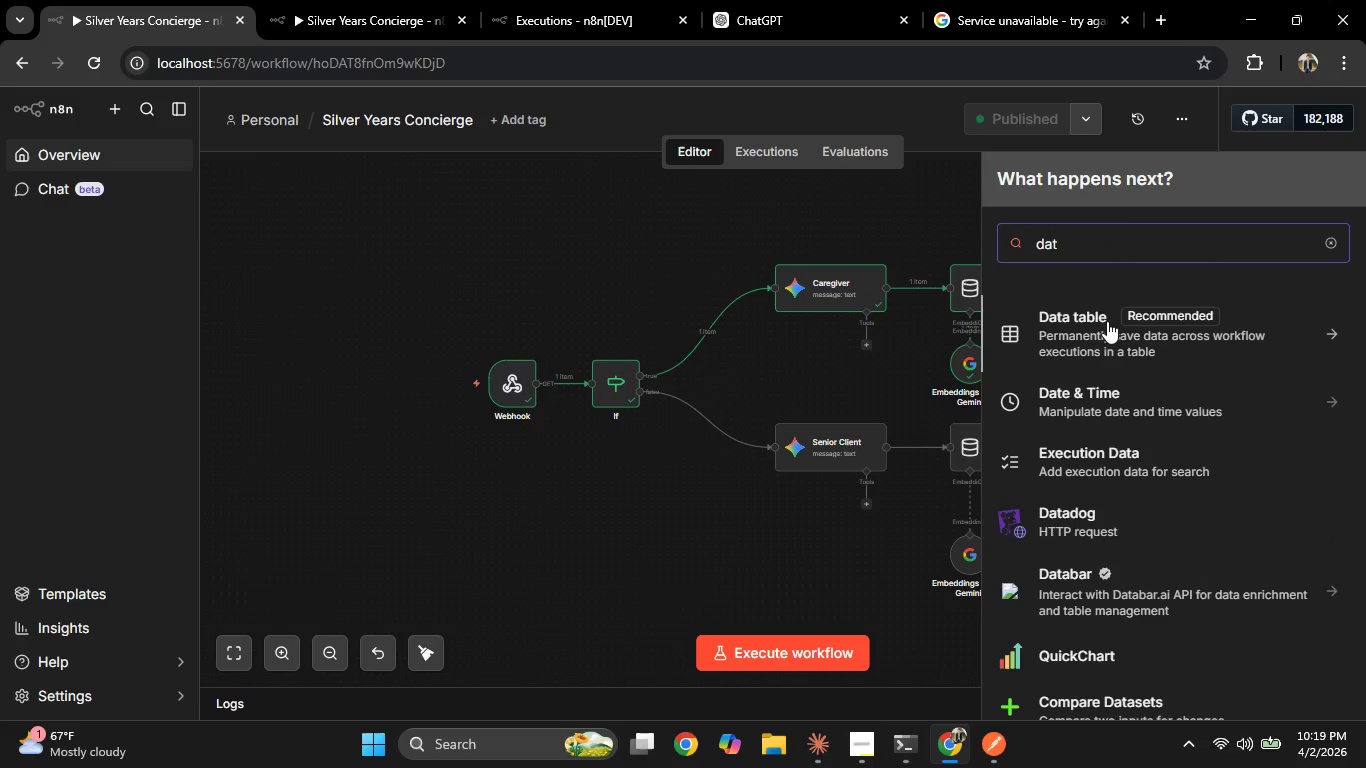 
type(abase)
 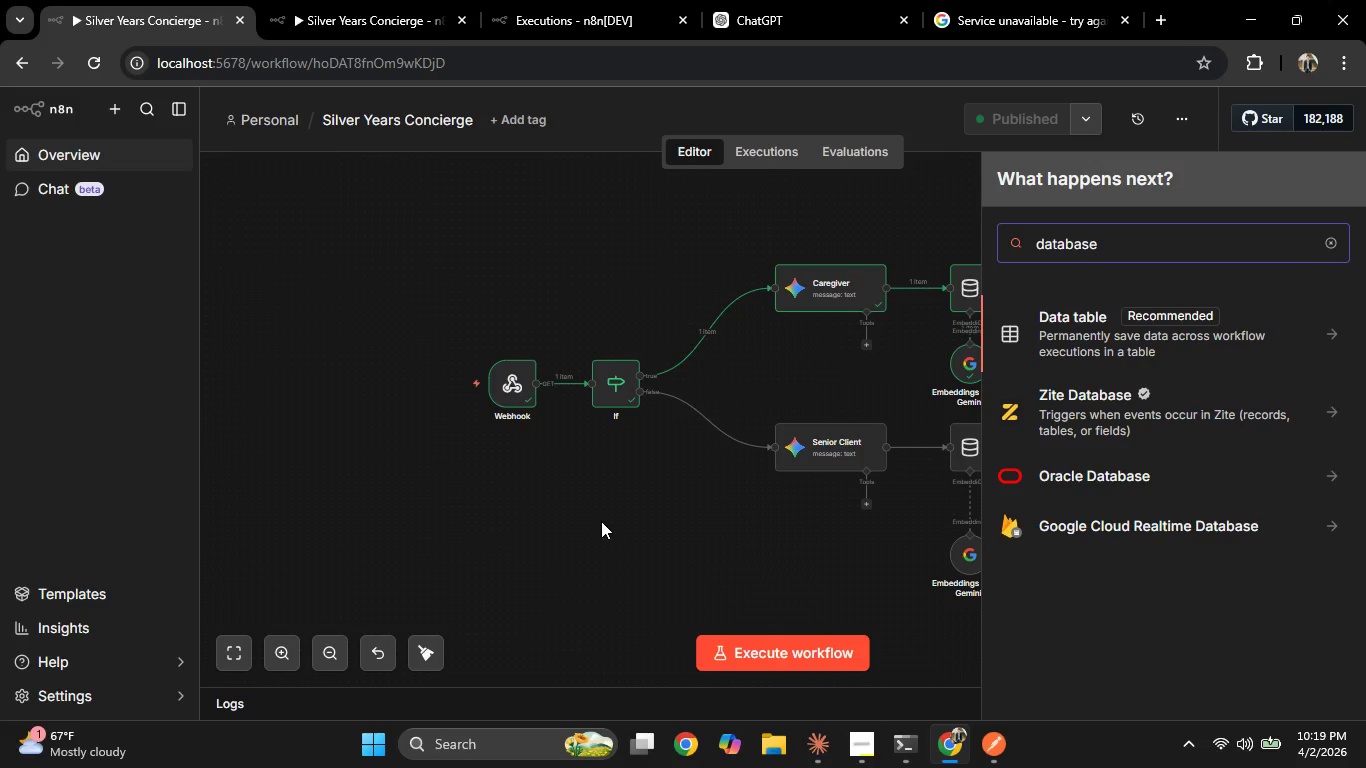 
wait(10.2)
 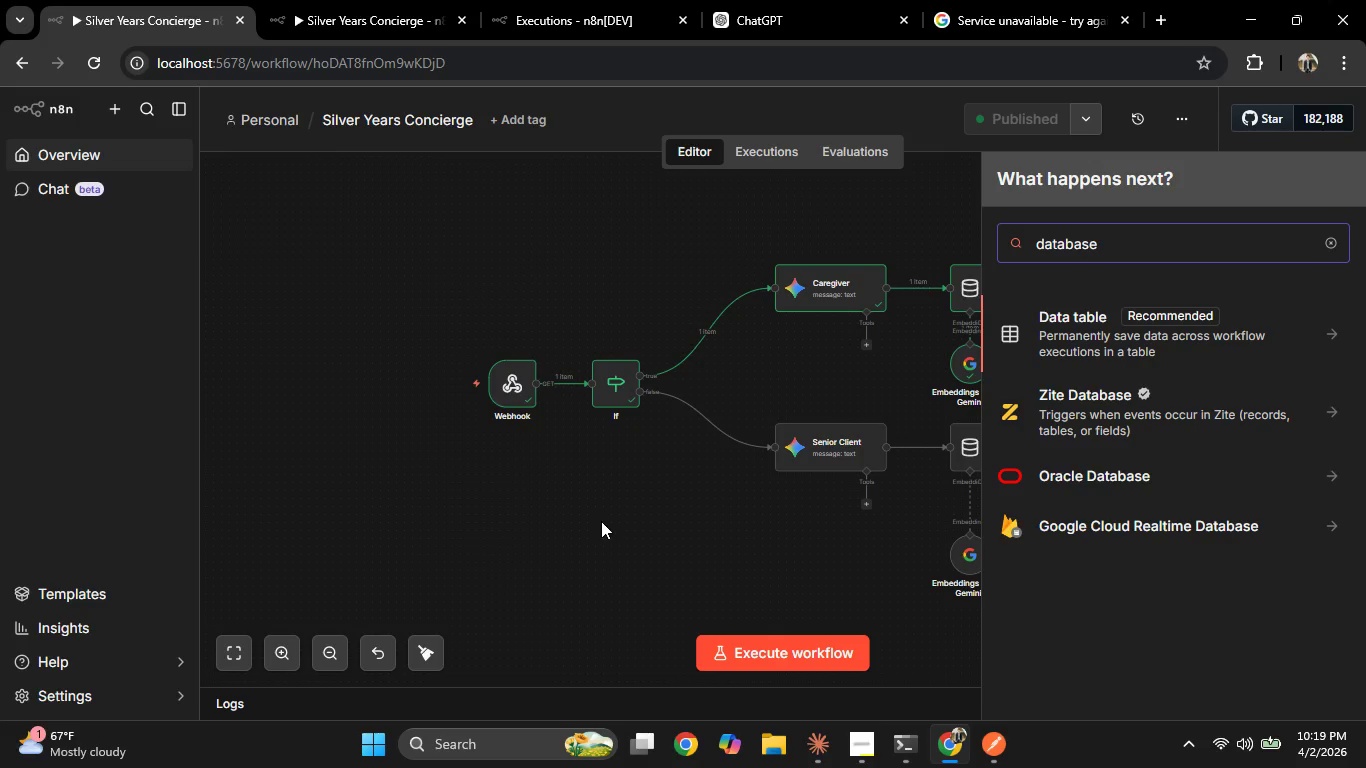 
left_click([1328, 237])
 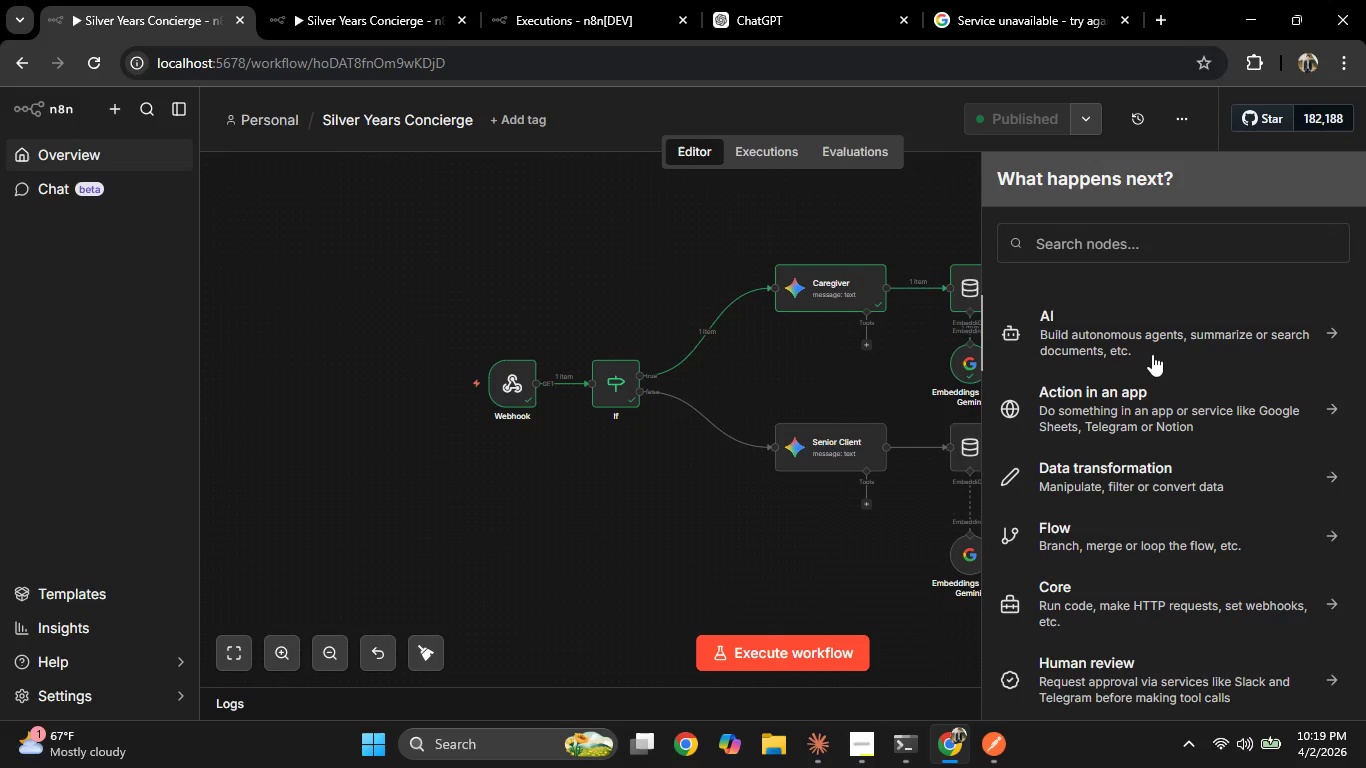 
scroll: coordinate [1152, 354], scroll_direction: down, amount: 2.0
 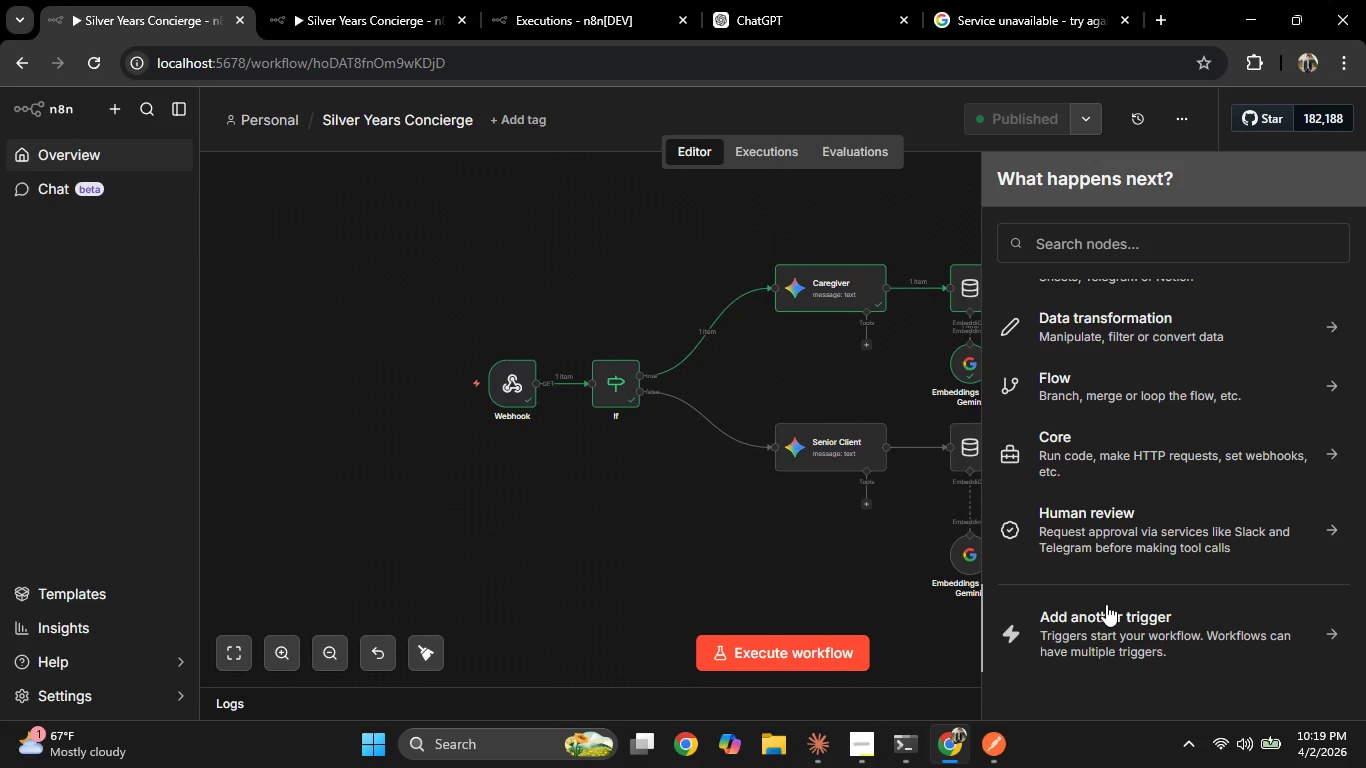 
wait(7.17)
 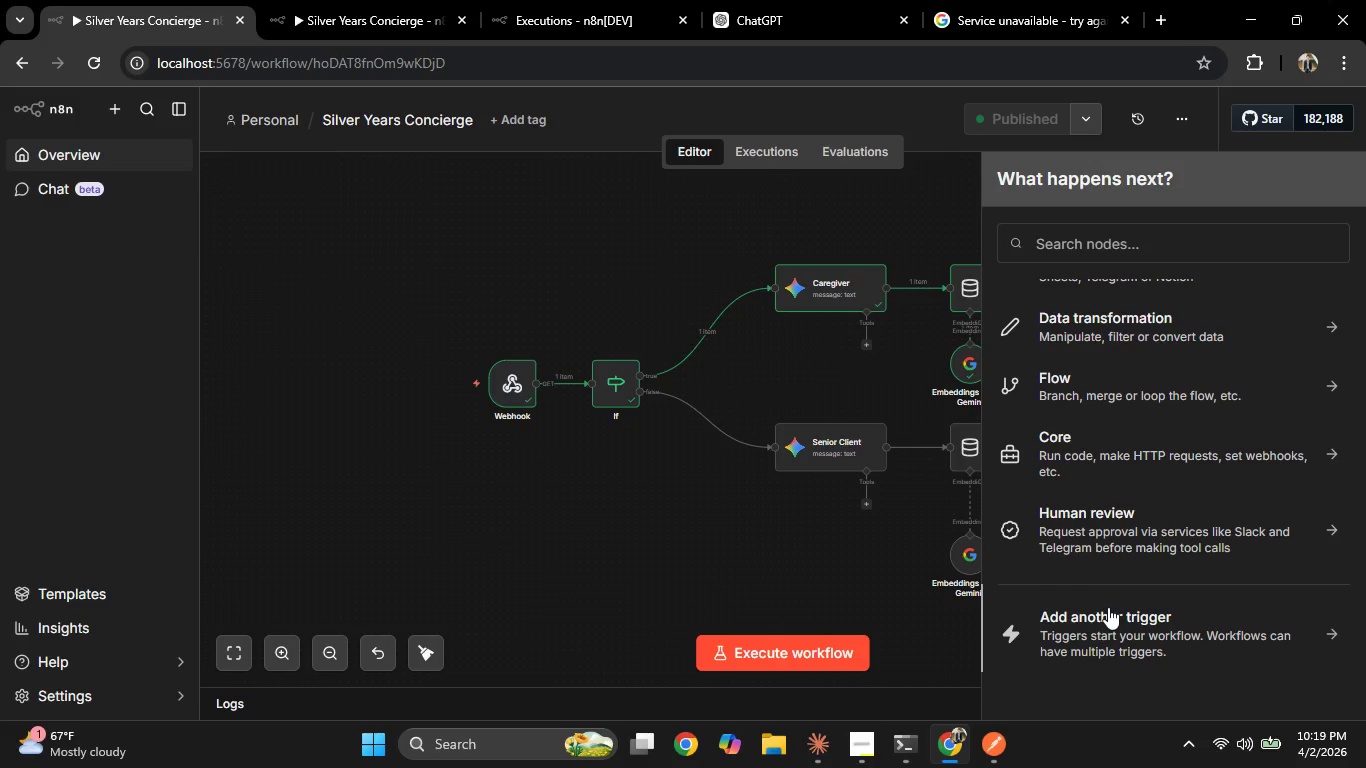 
scroll: coordinate [1142, 632], scroll_direction: up, amount: 4.0
 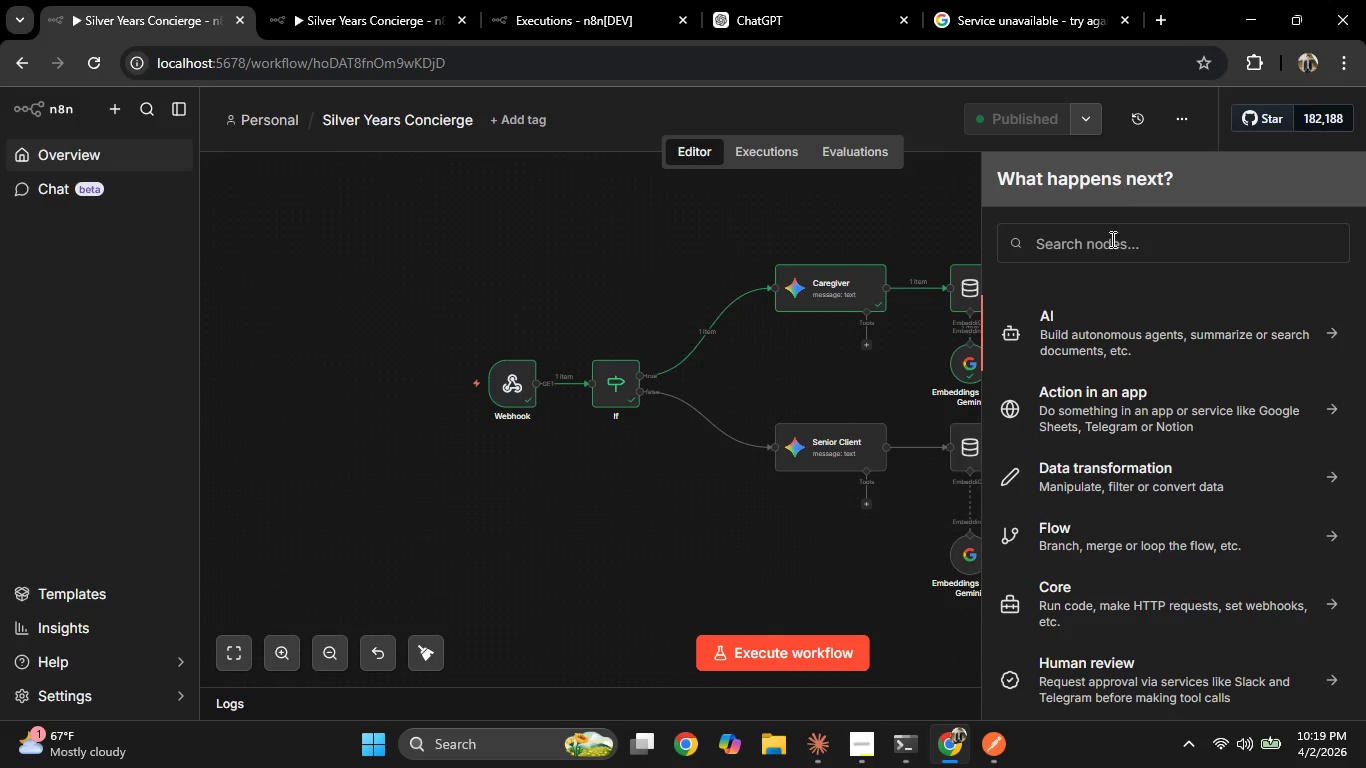 
left_click([1111, 239])
 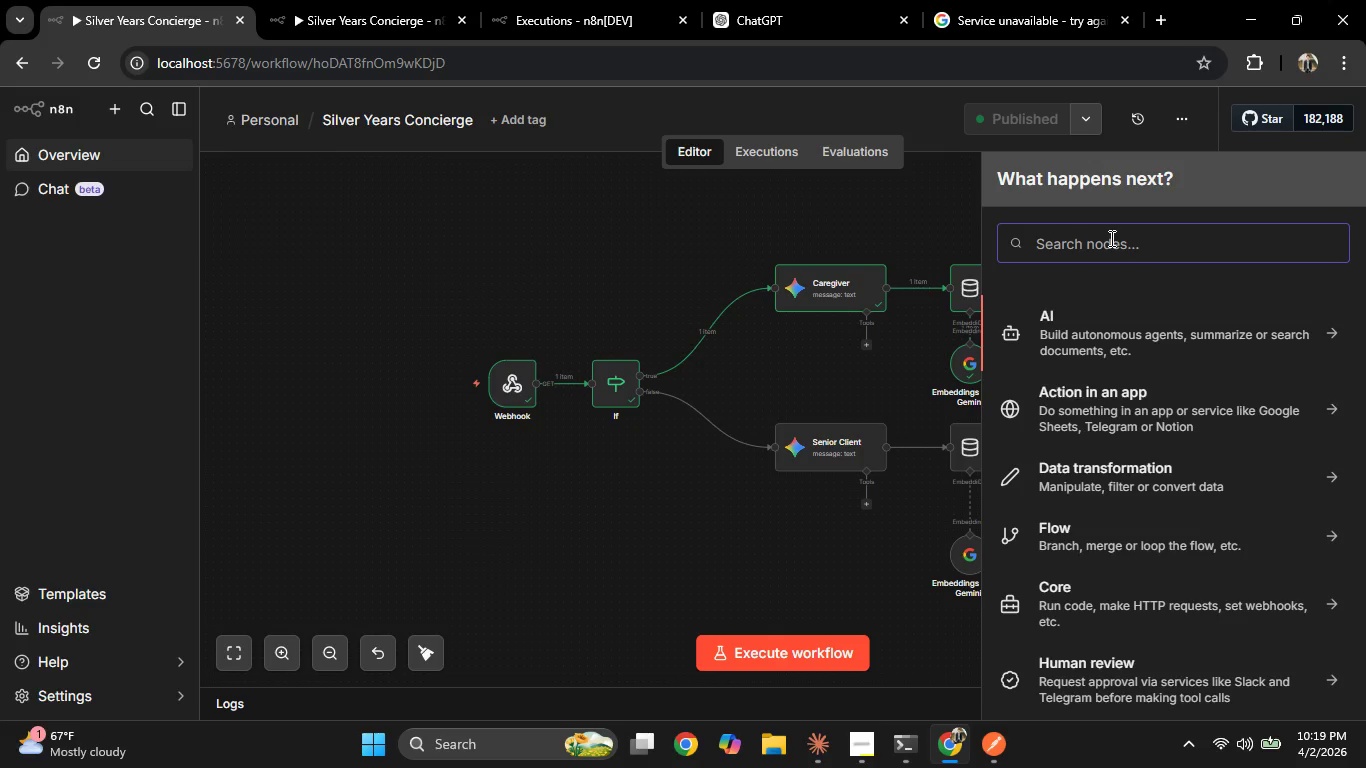 
type(da)
 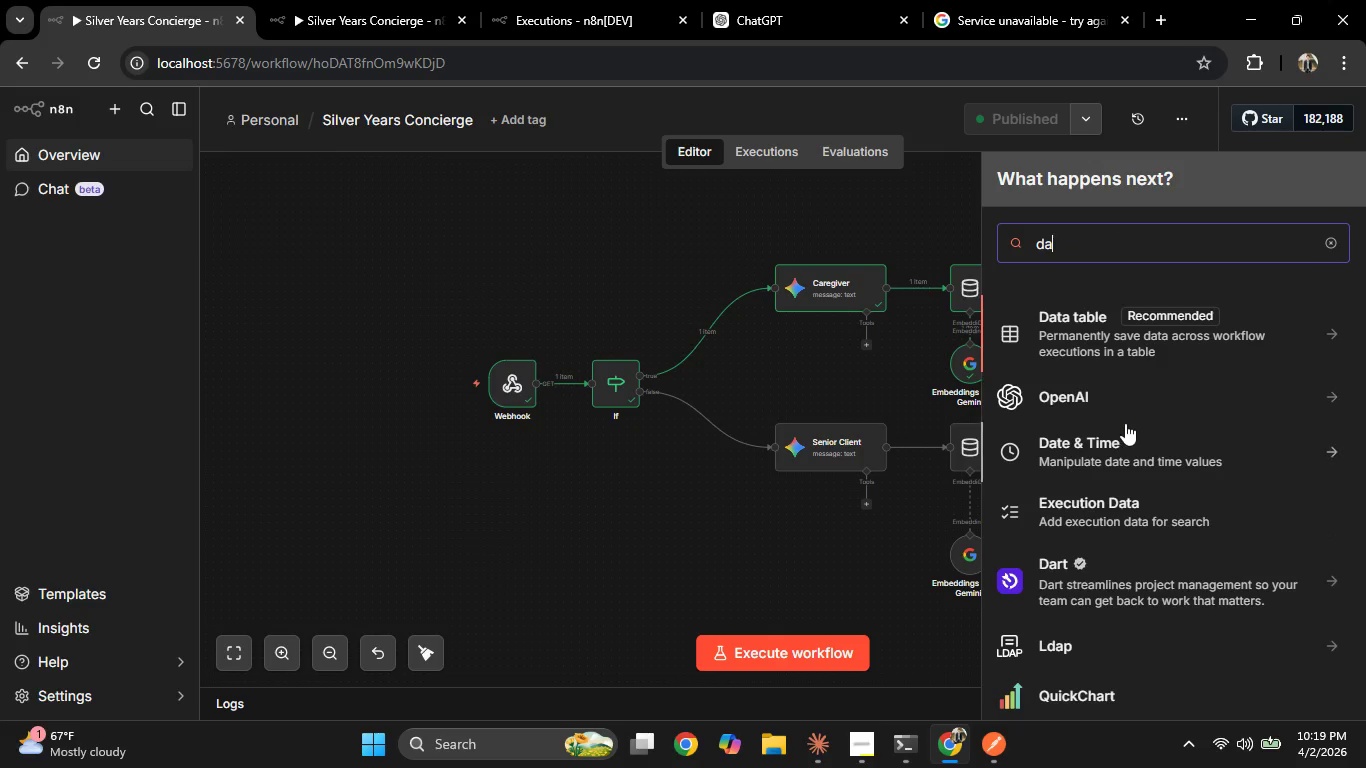 
scroll: coordinate [1118, 406], scroll_direction: down, amount: 4.0
 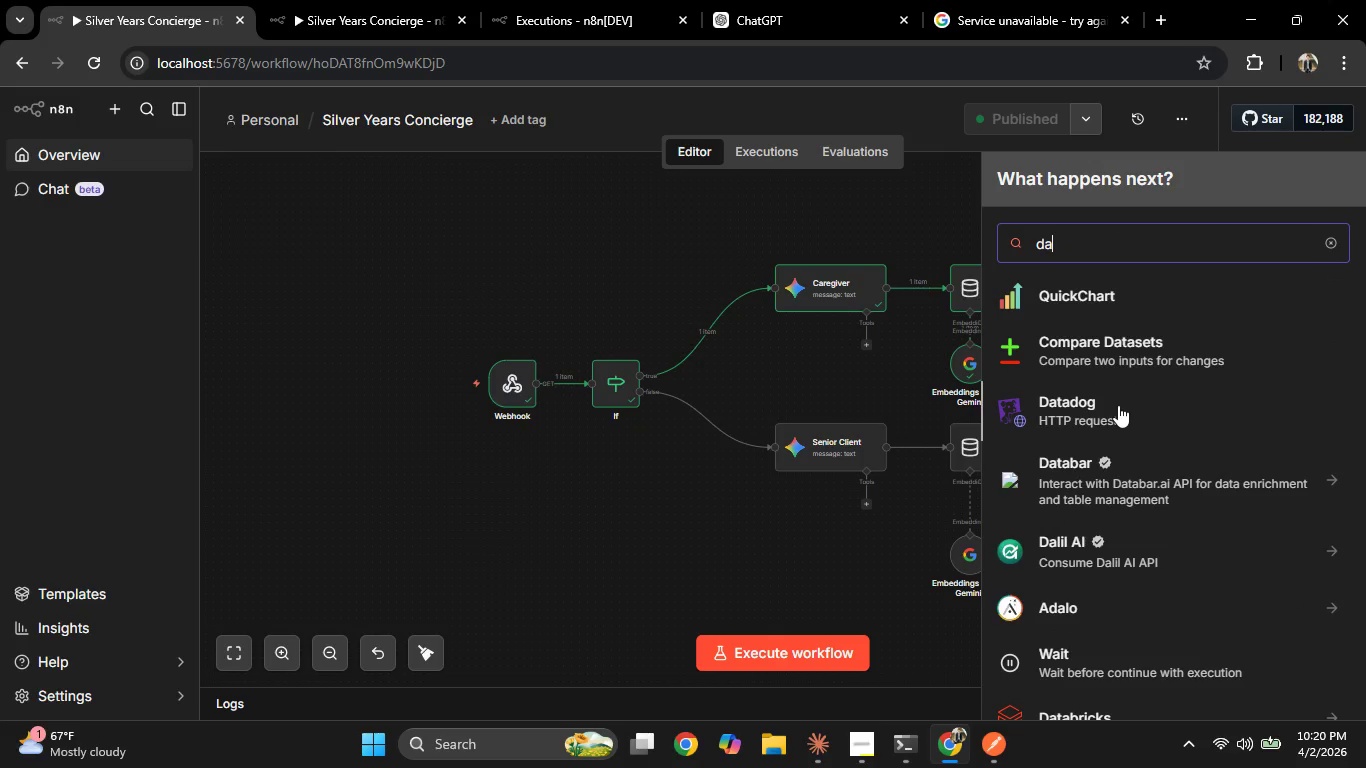 
scroll: coordinate [1117, 405], scroll_direction: up, amount: 3.0
 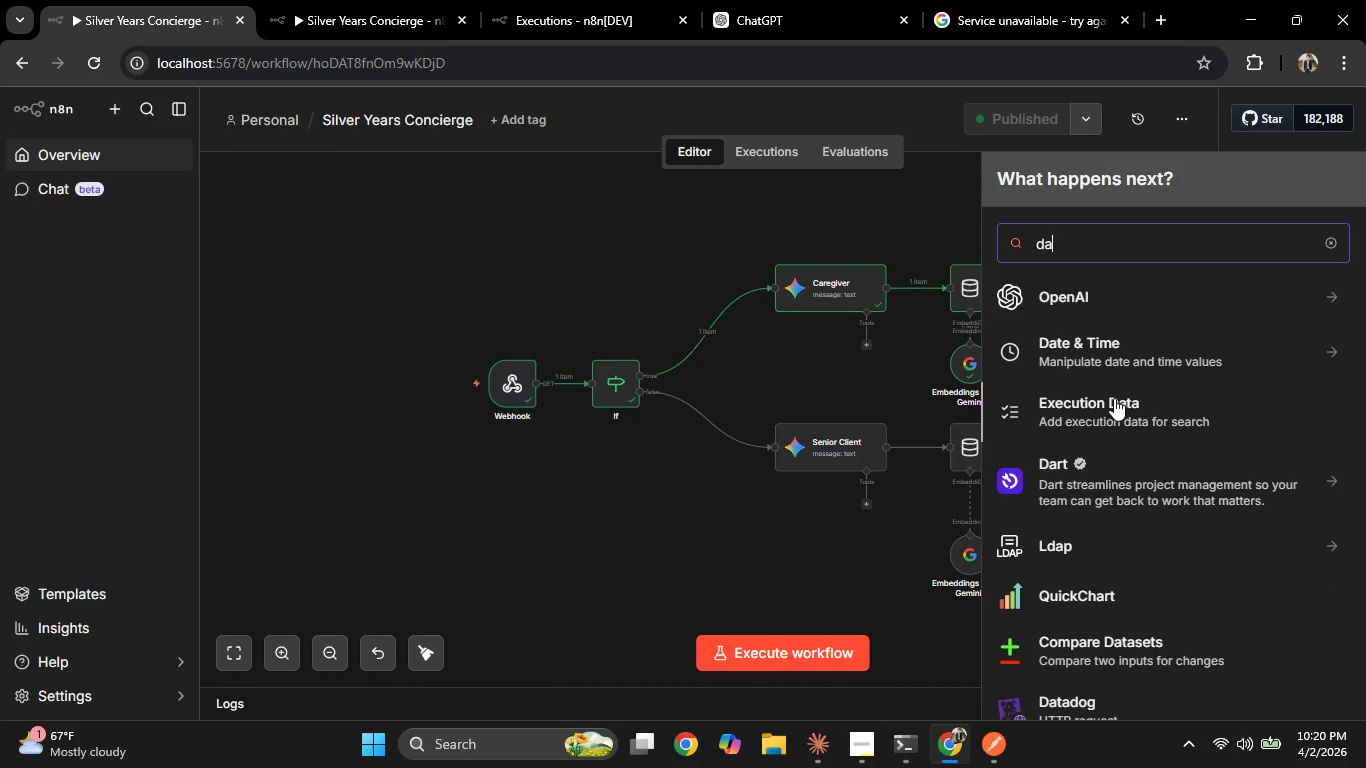 
type(ta)
 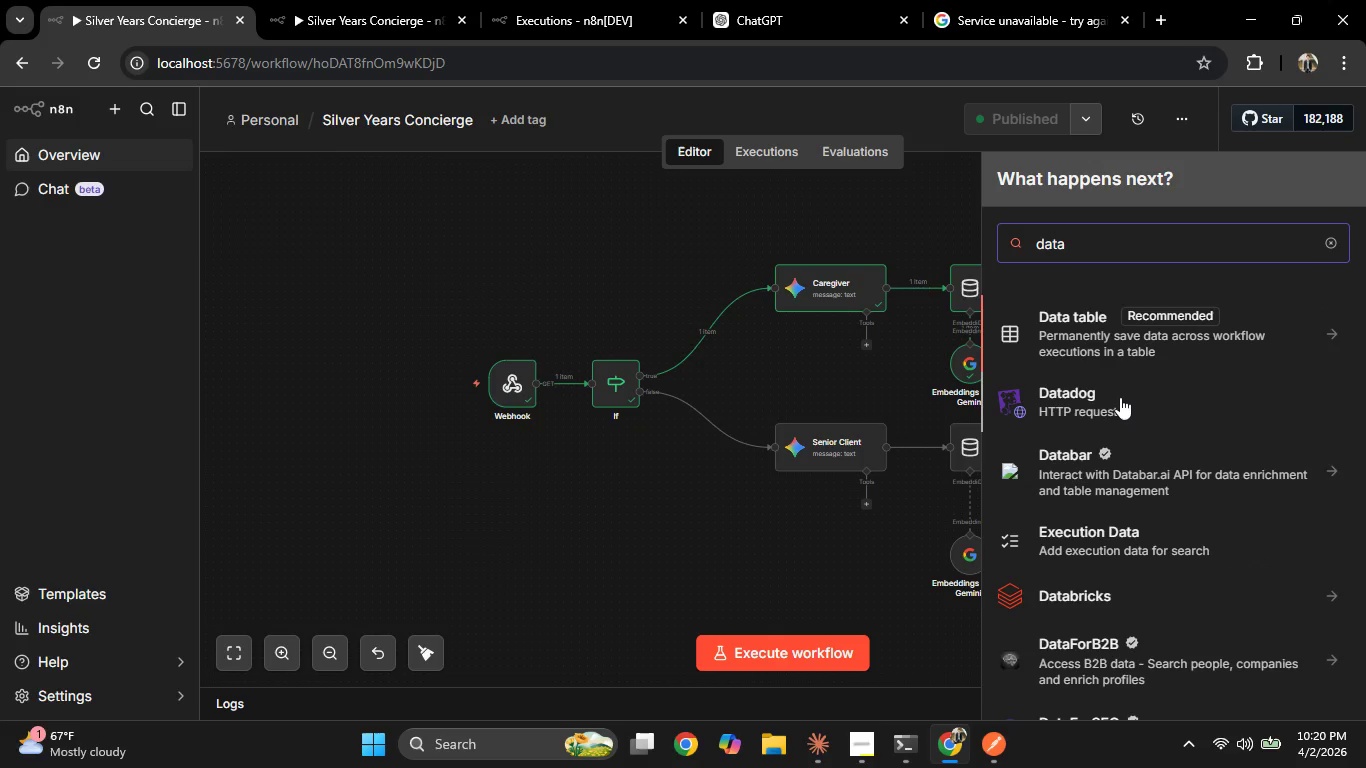 
scroll: coordinate [1119, 395], scroll_direction: down, amount: 8.0
 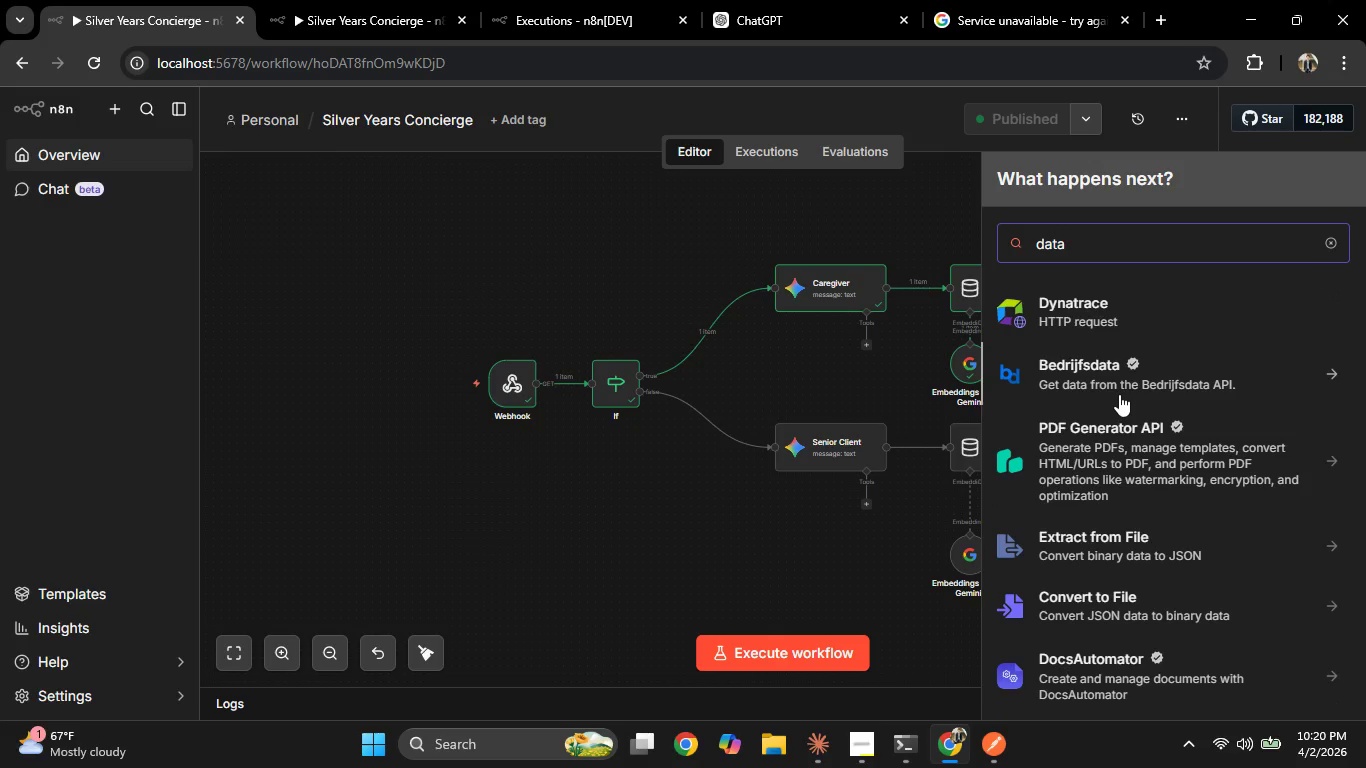 
scroll: coordinate [1119, 394], scroll_direction: up, amount: 17.0
 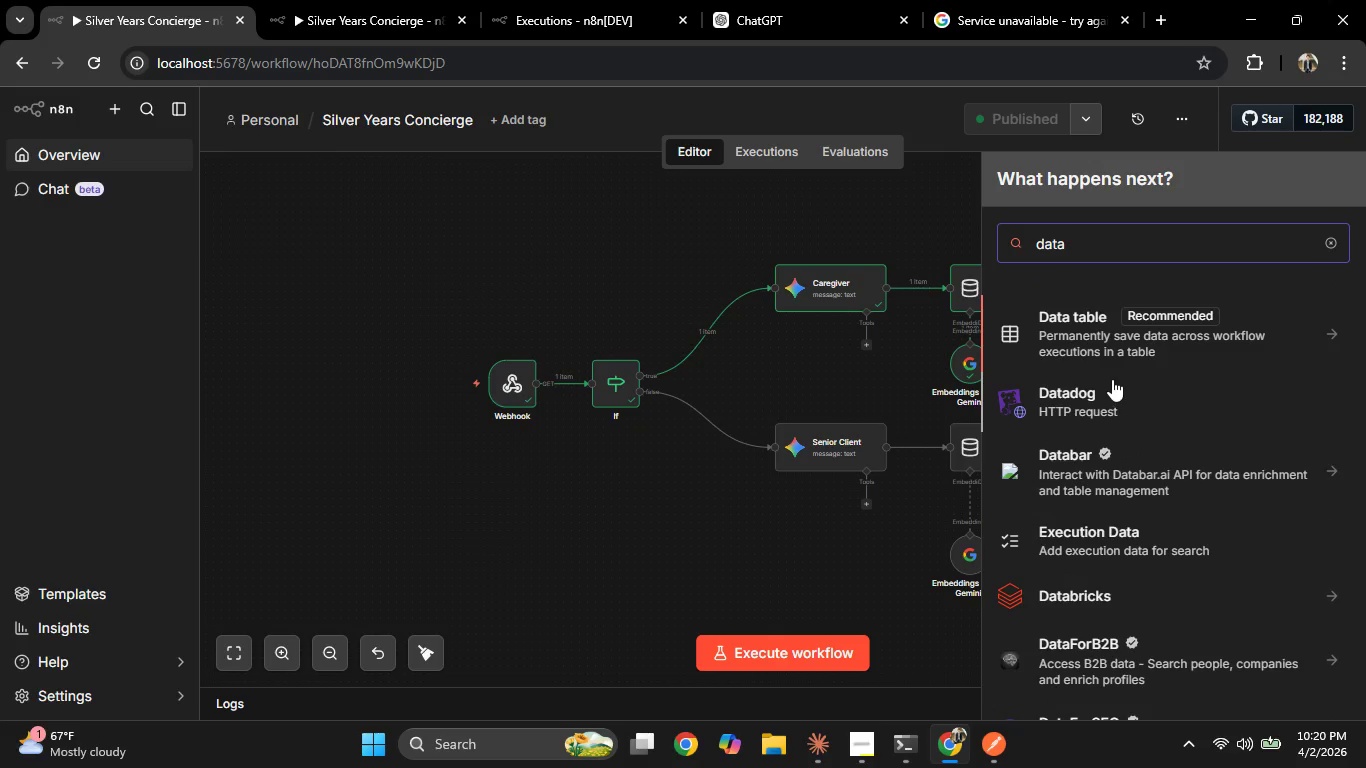 
type(ba)
 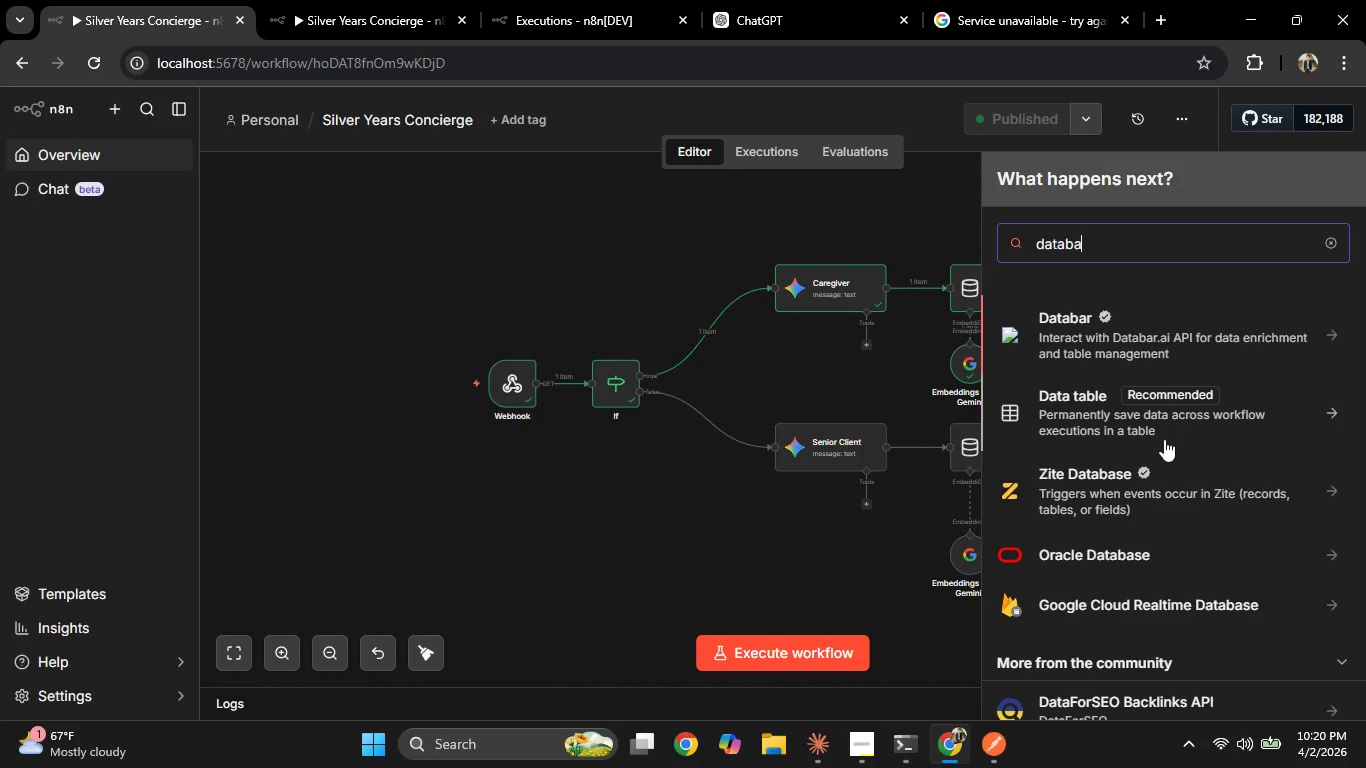 
scroll: coordinate [1157, 443], scroll_direction: down, amount: 2.0
 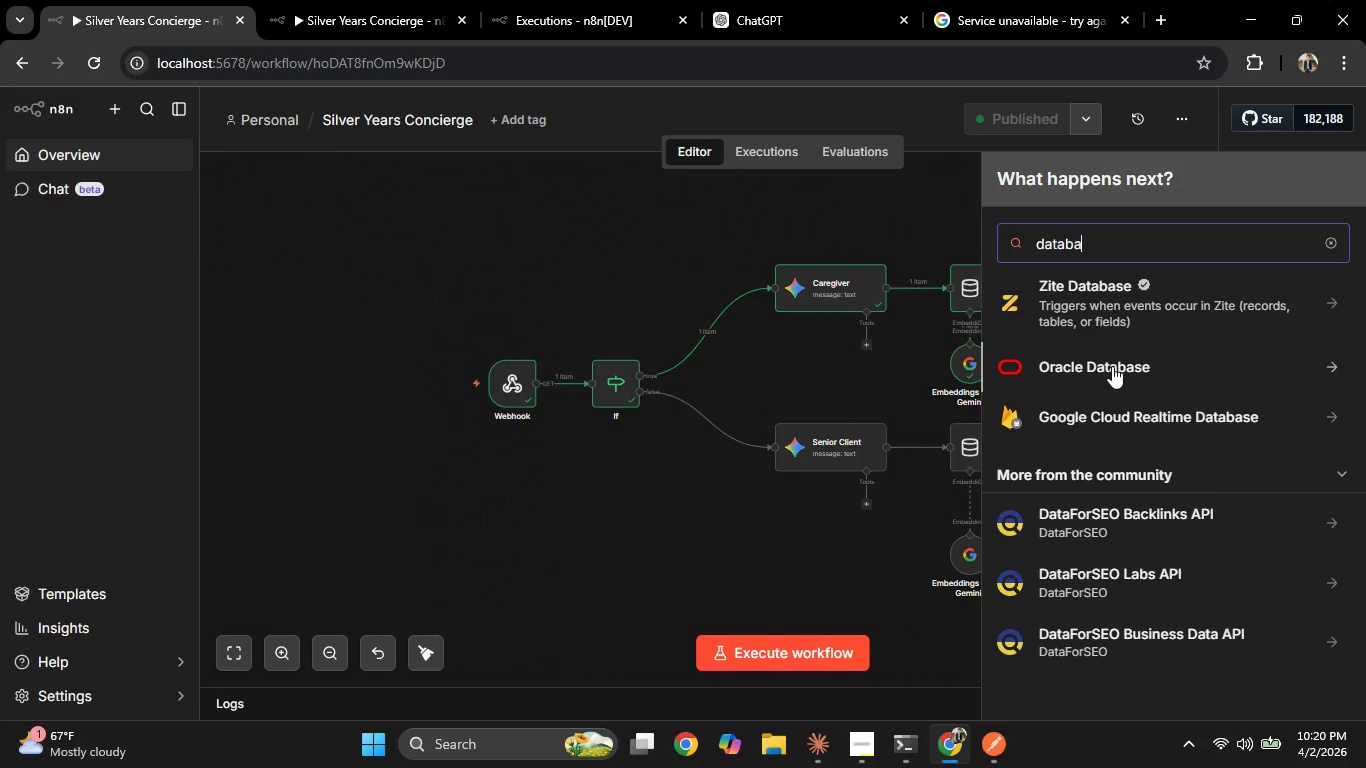 
scroll: coordinate [1112, 366], scroll_direction: up, amount: 4.0
 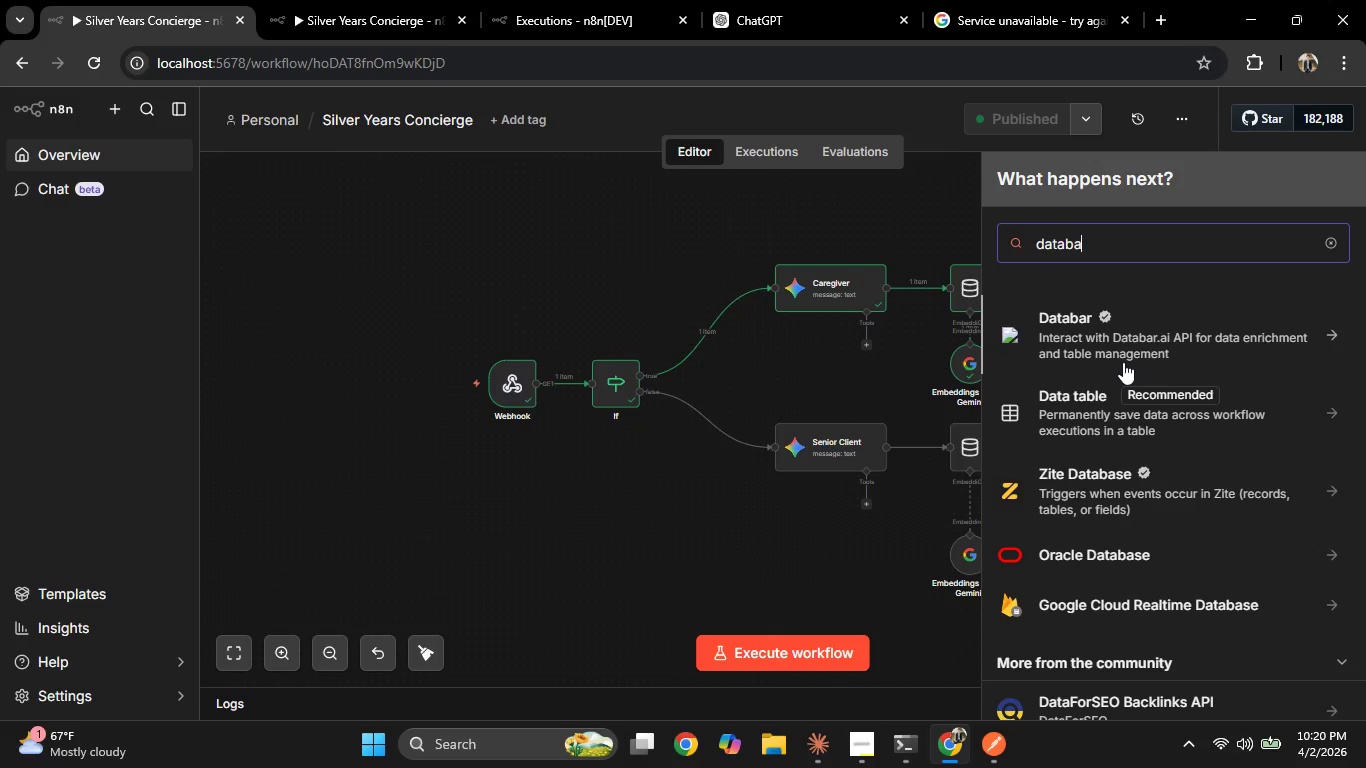 
scroll: coordinate [1122, 362], scroll_direction: down, amount: 1.0
 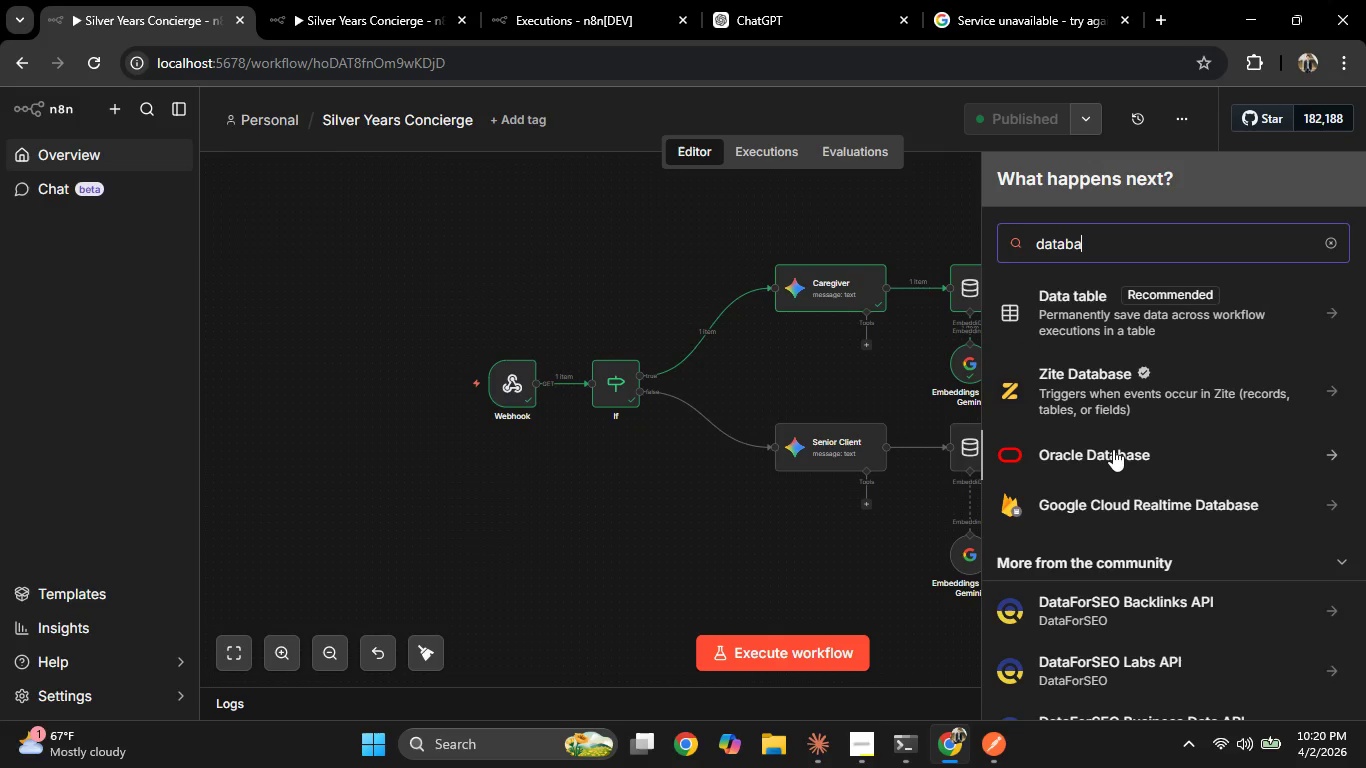 
left_click([1113, 449])
 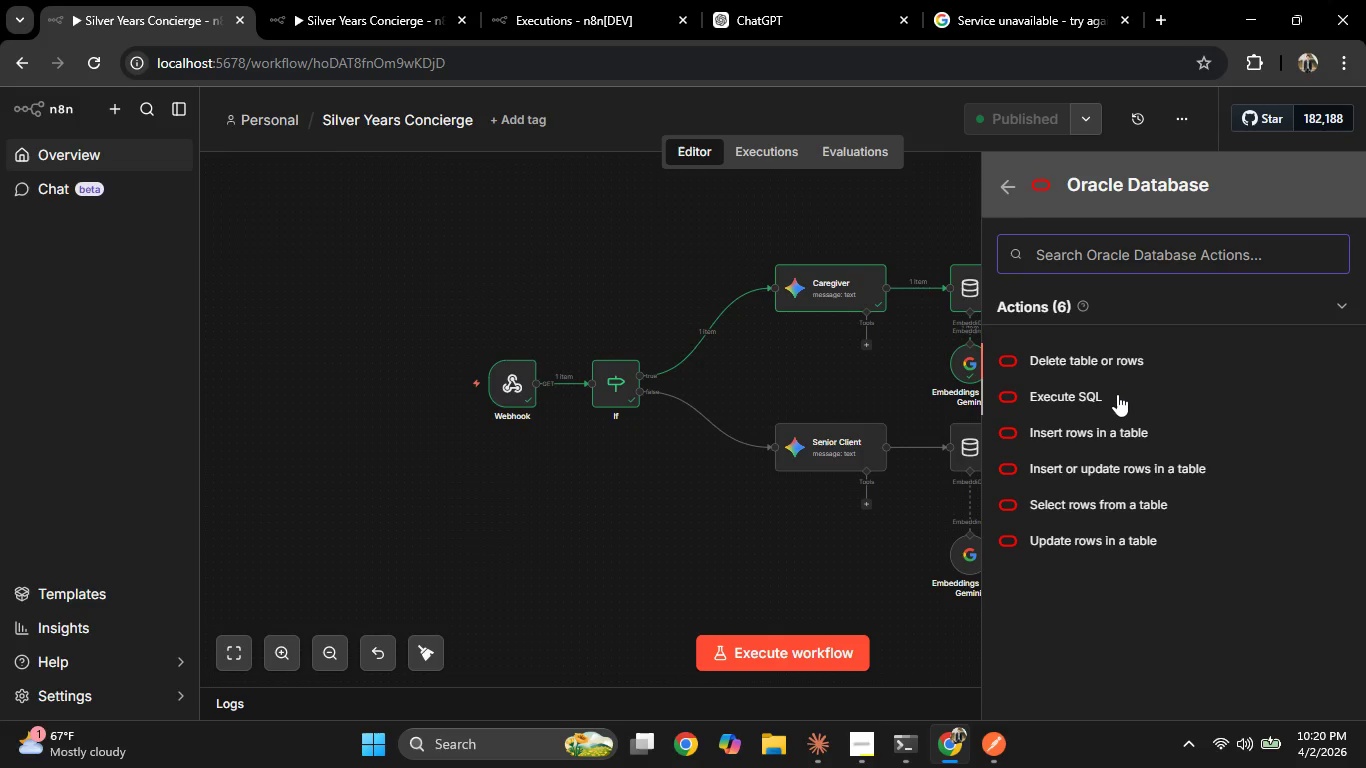 
left_click([1119, 393])
 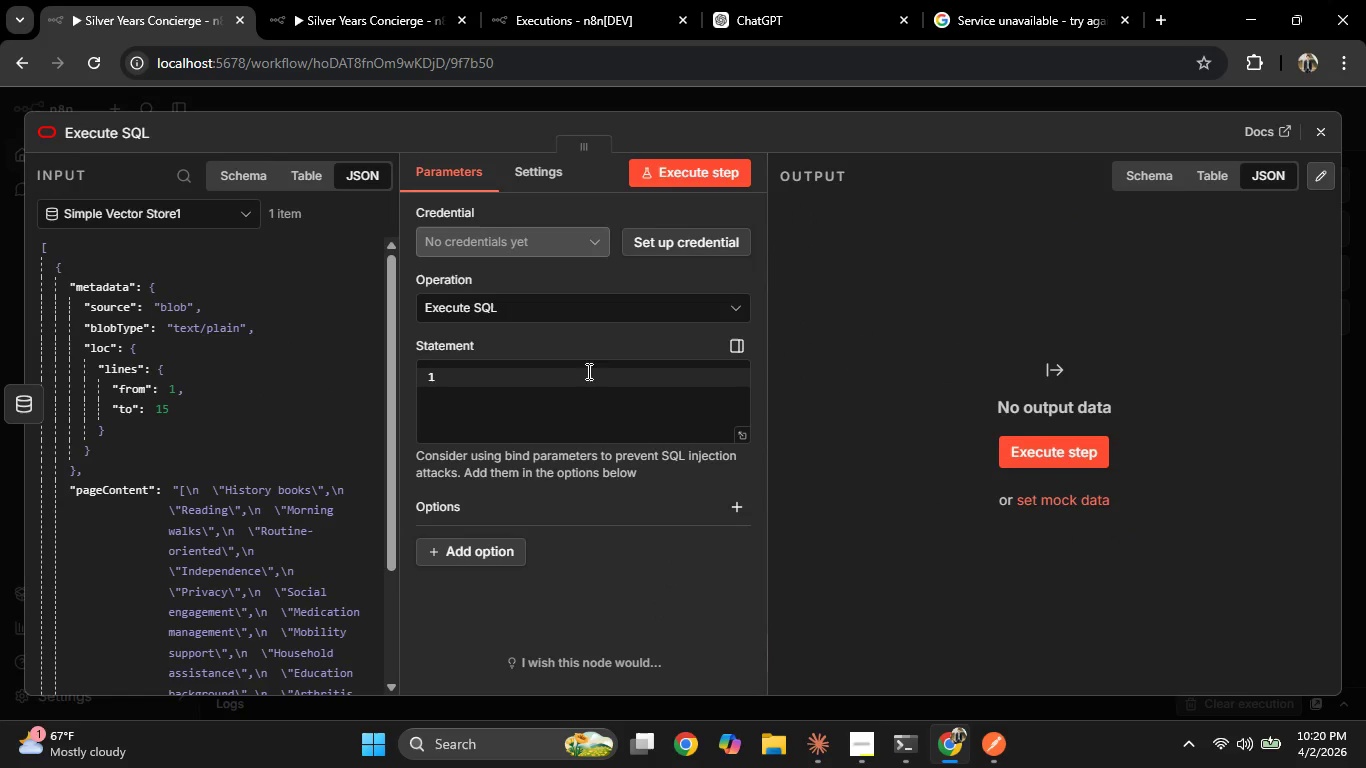 
left_click([532, 300])
 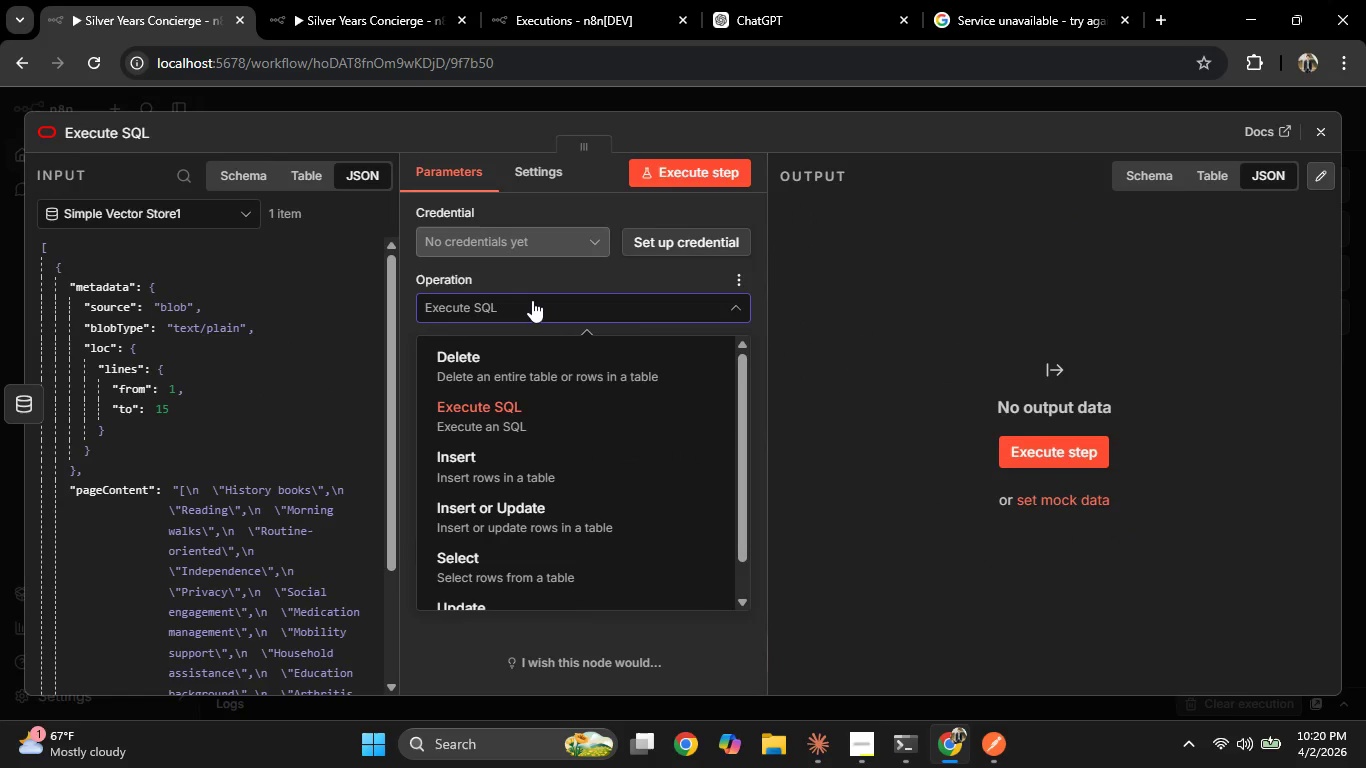 
left_click([532, 300])
 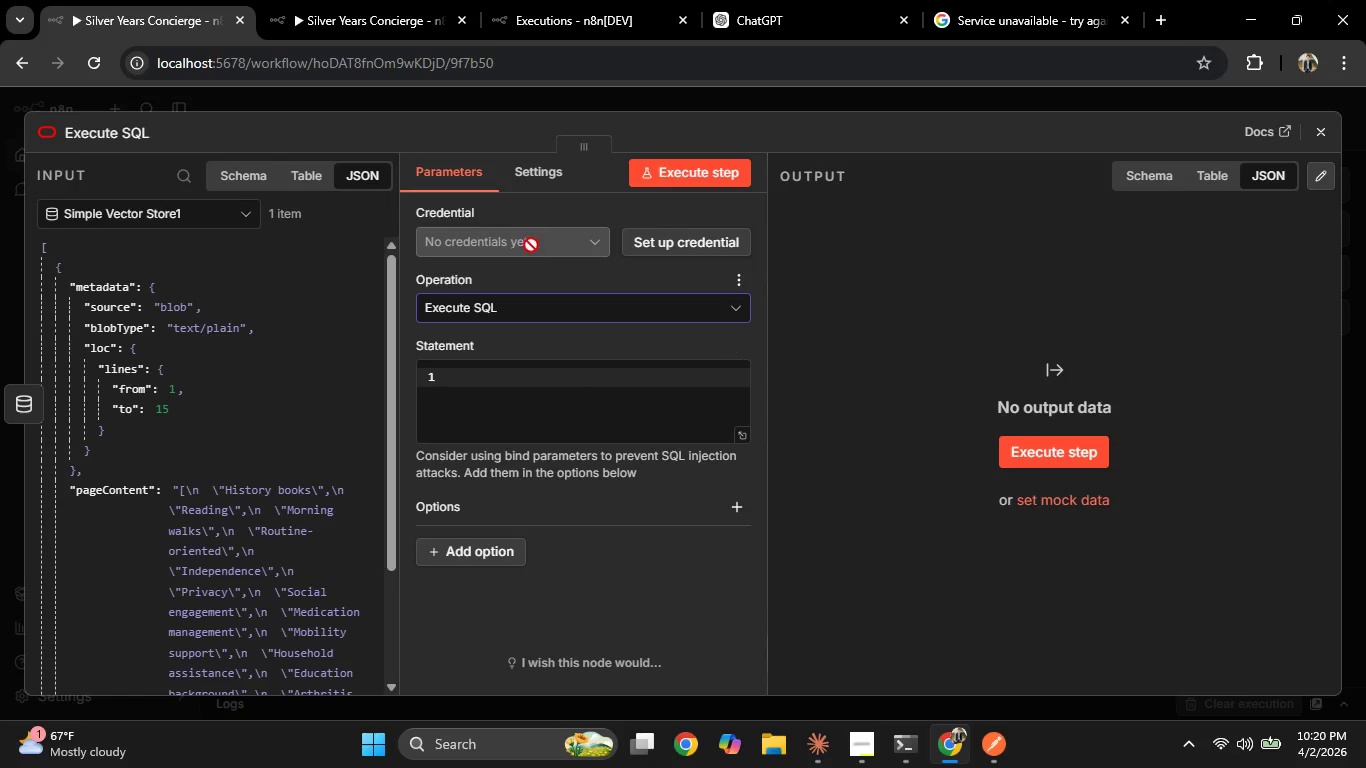 
left_click([544, 235])
 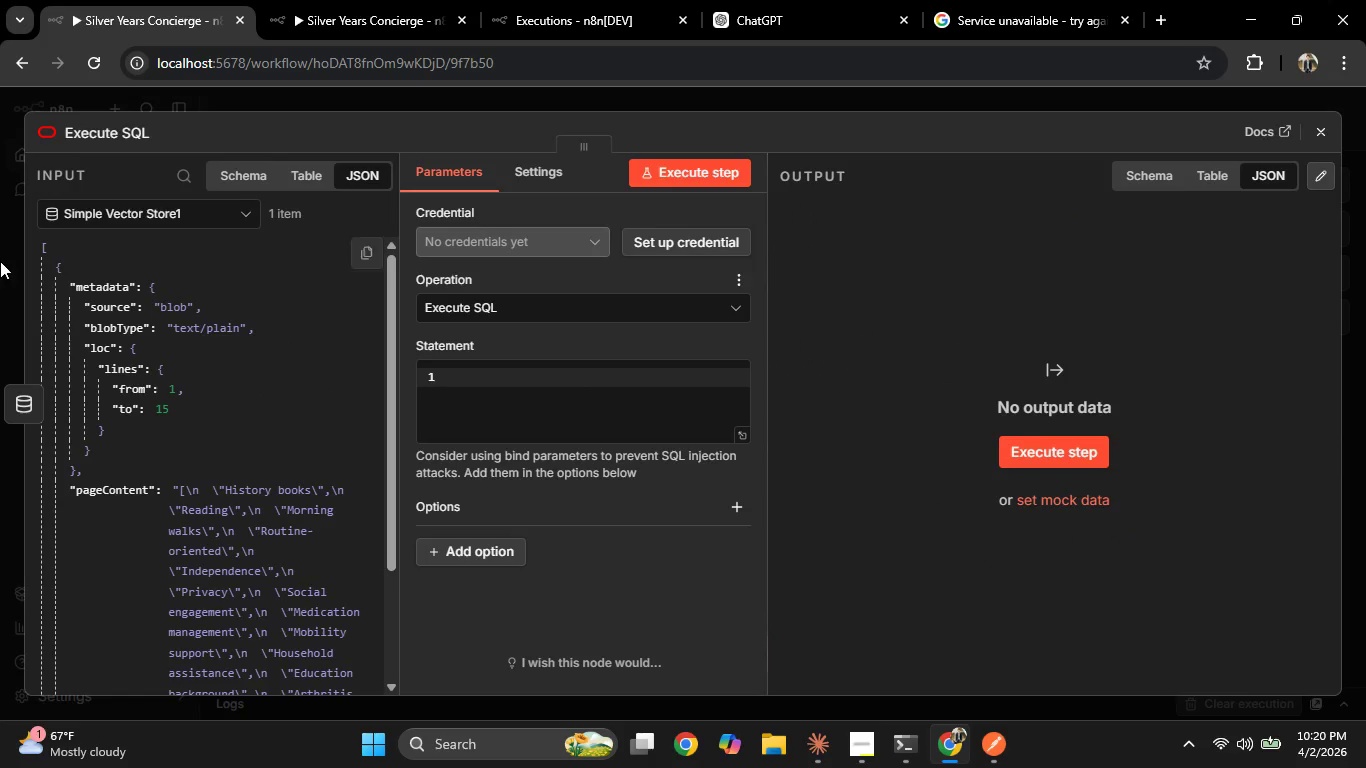 
left_click([0, 261])
 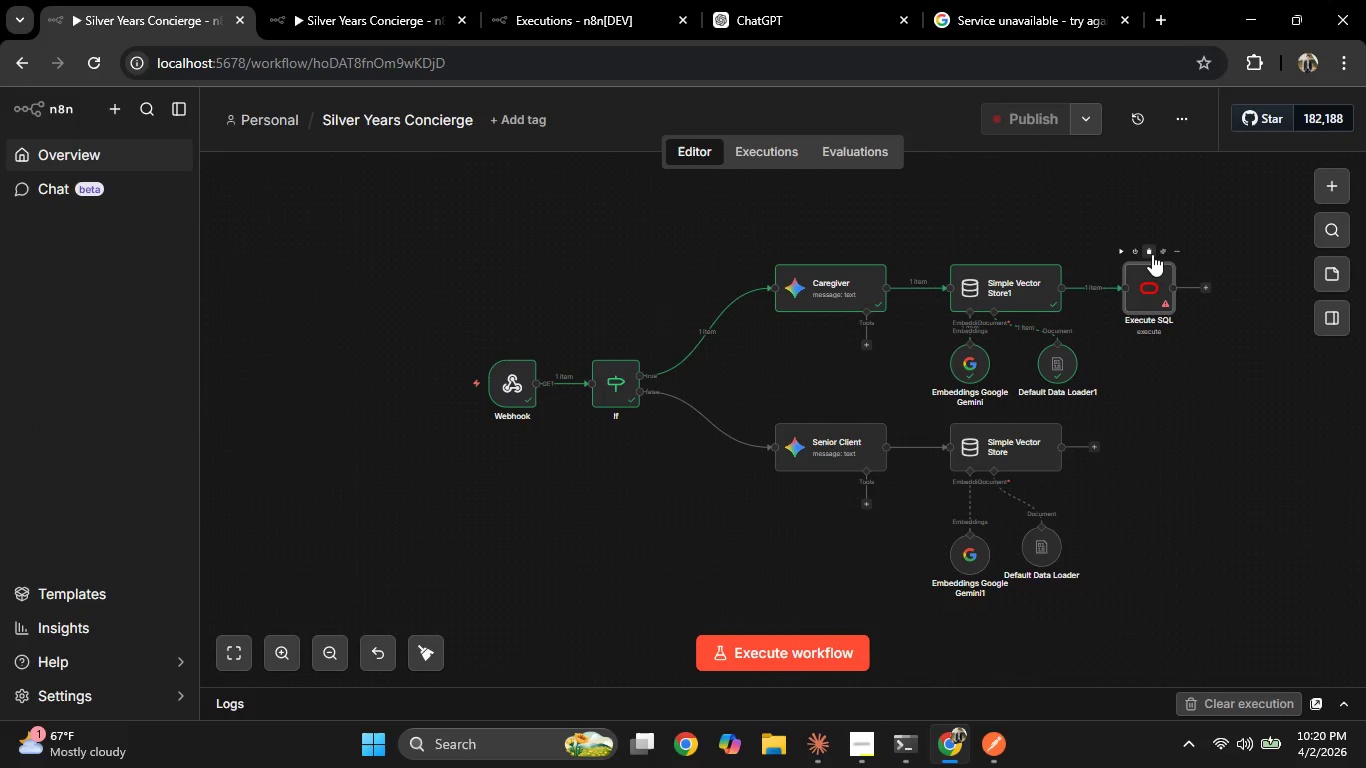 
left_click([1153, 254])
 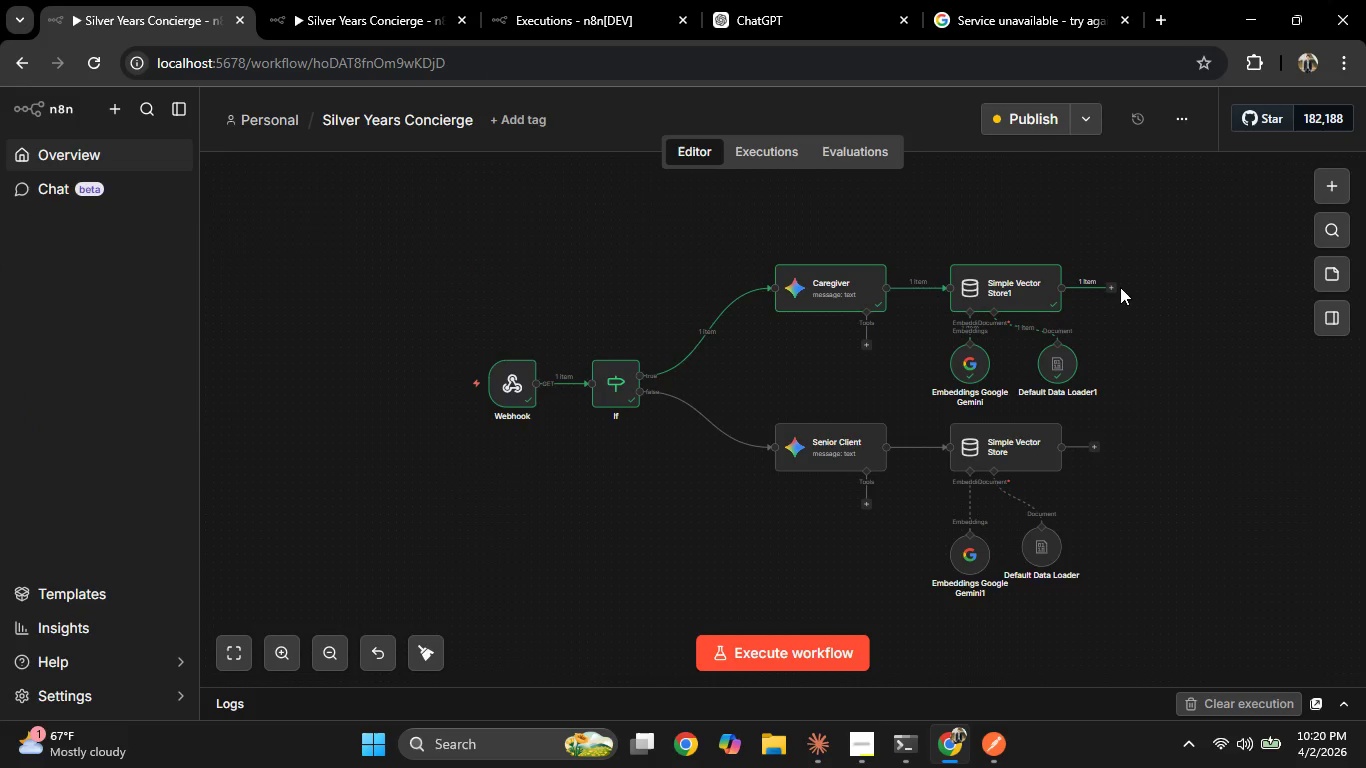 
left_click([1105, 287])
 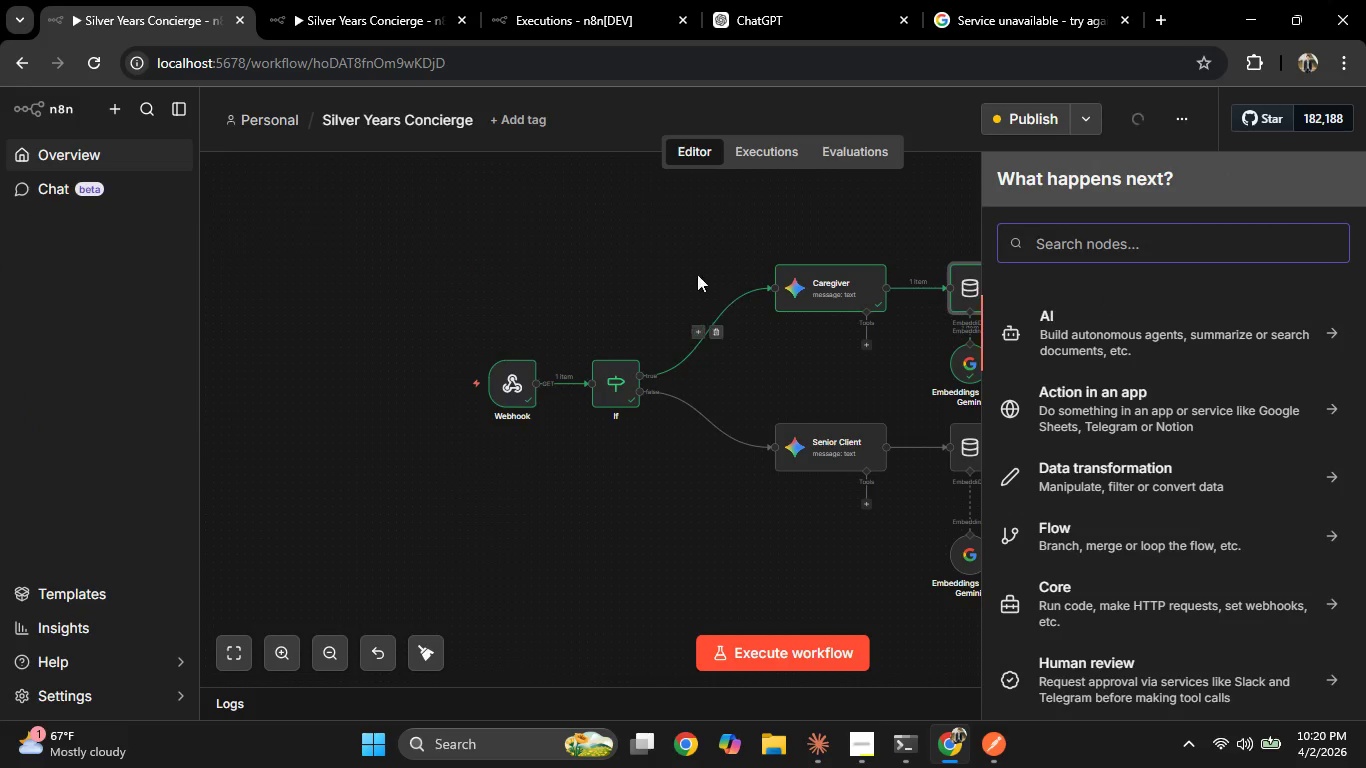 
left_click([669, 250])
 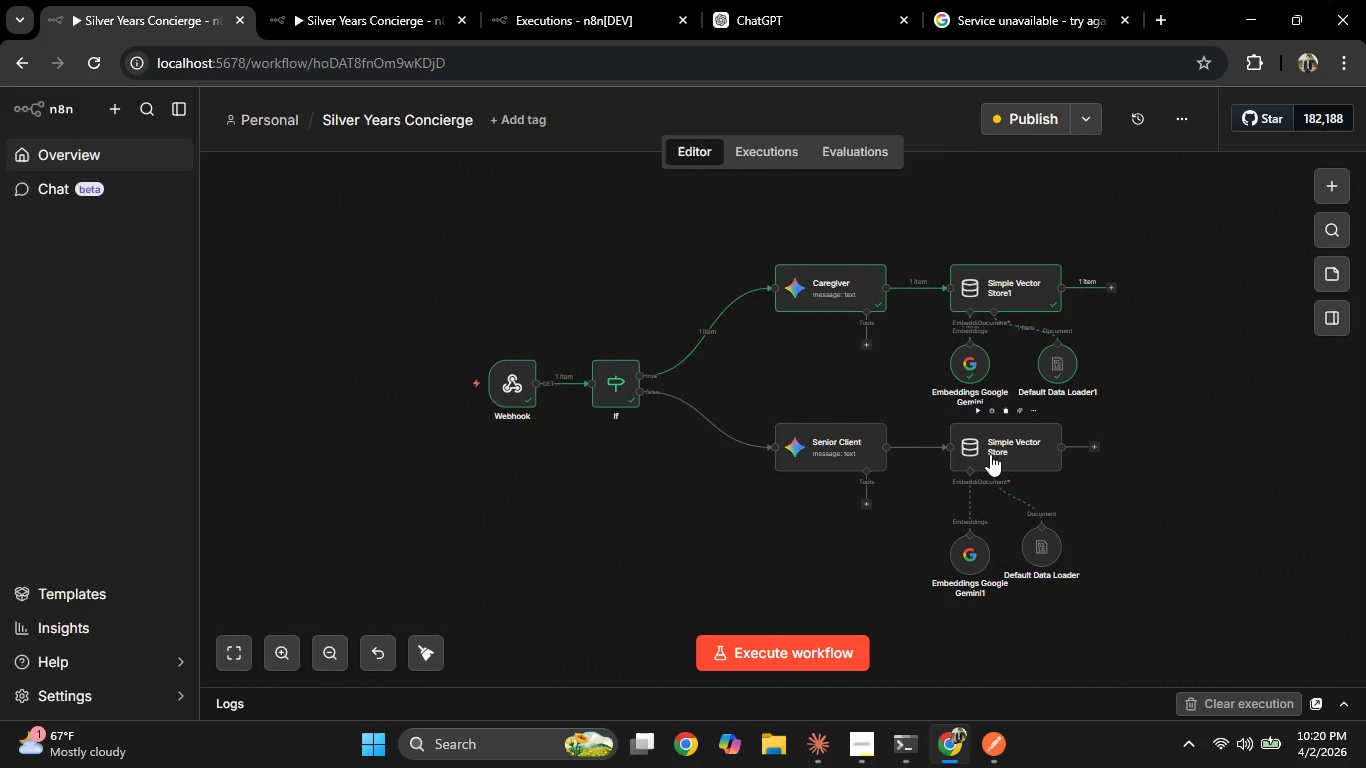 
wait(5.33)
 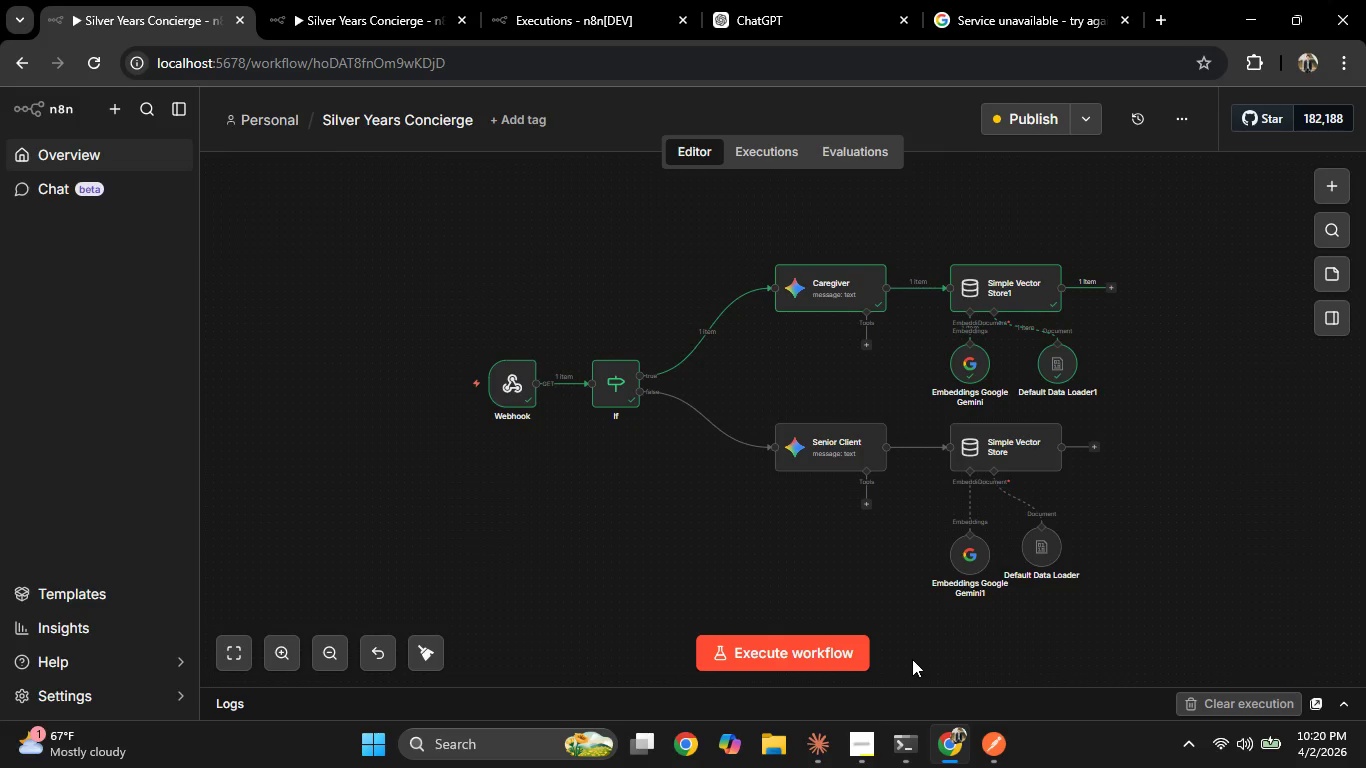 
double_click([853, 453])
 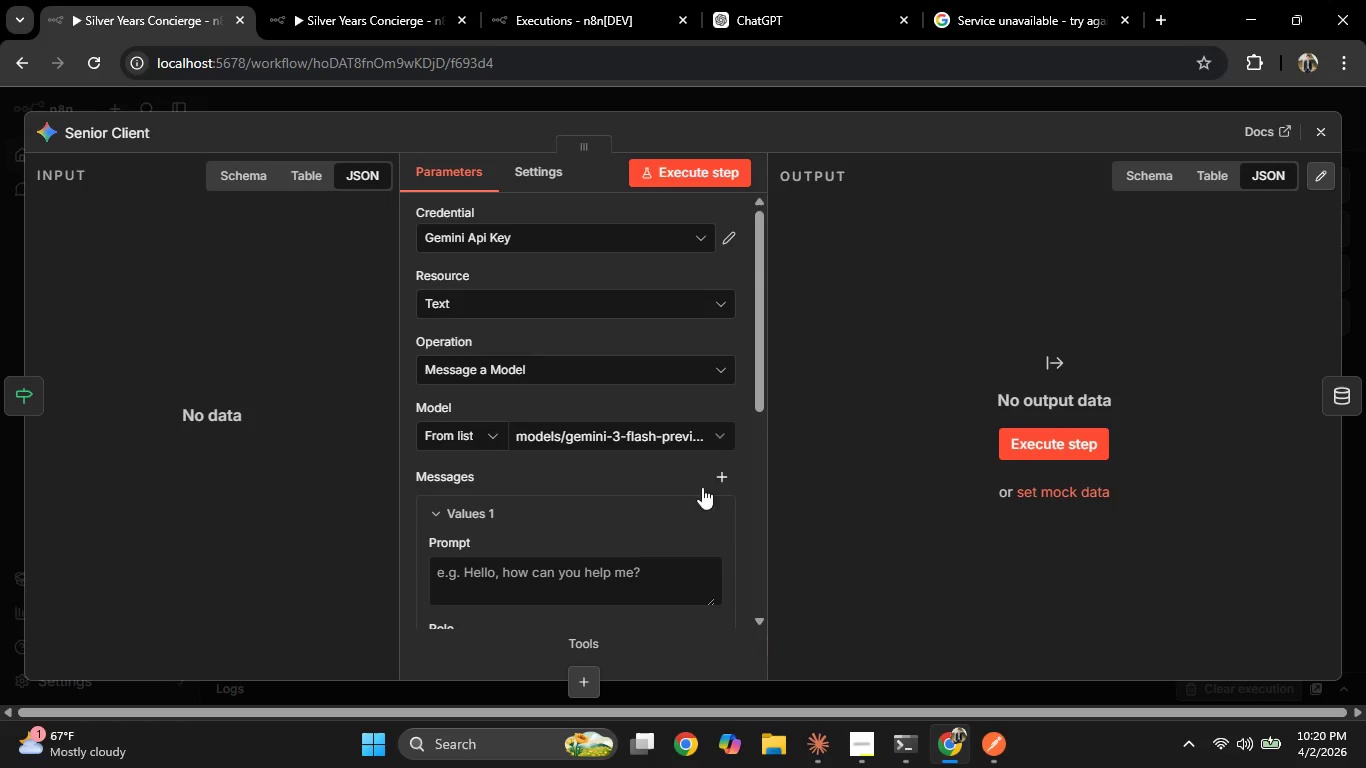 
scroll: coordinate [634, 485], scroll_direction: down, amount: 6.0
 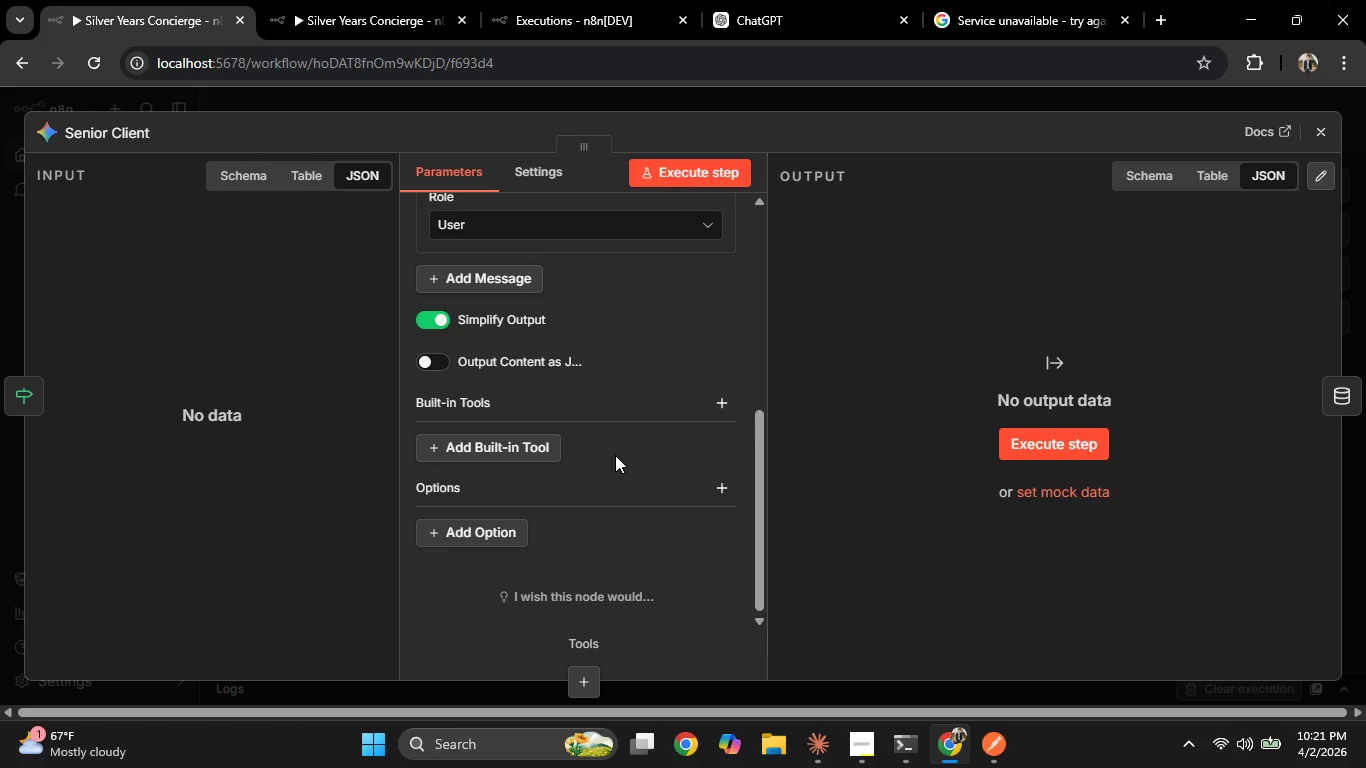 
wait(41.87)
 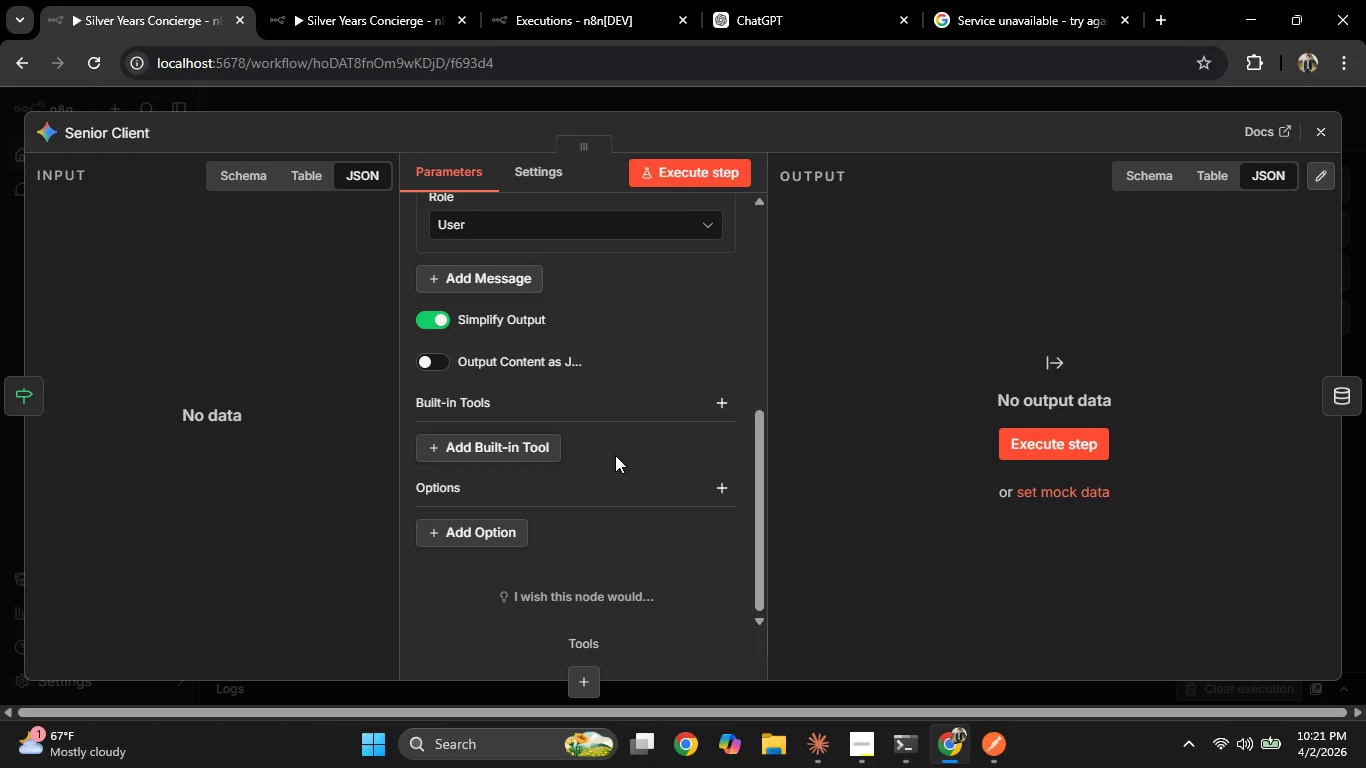 
scroll: coordinate [555, 454], scroll_direction: up, amount: 5.0
 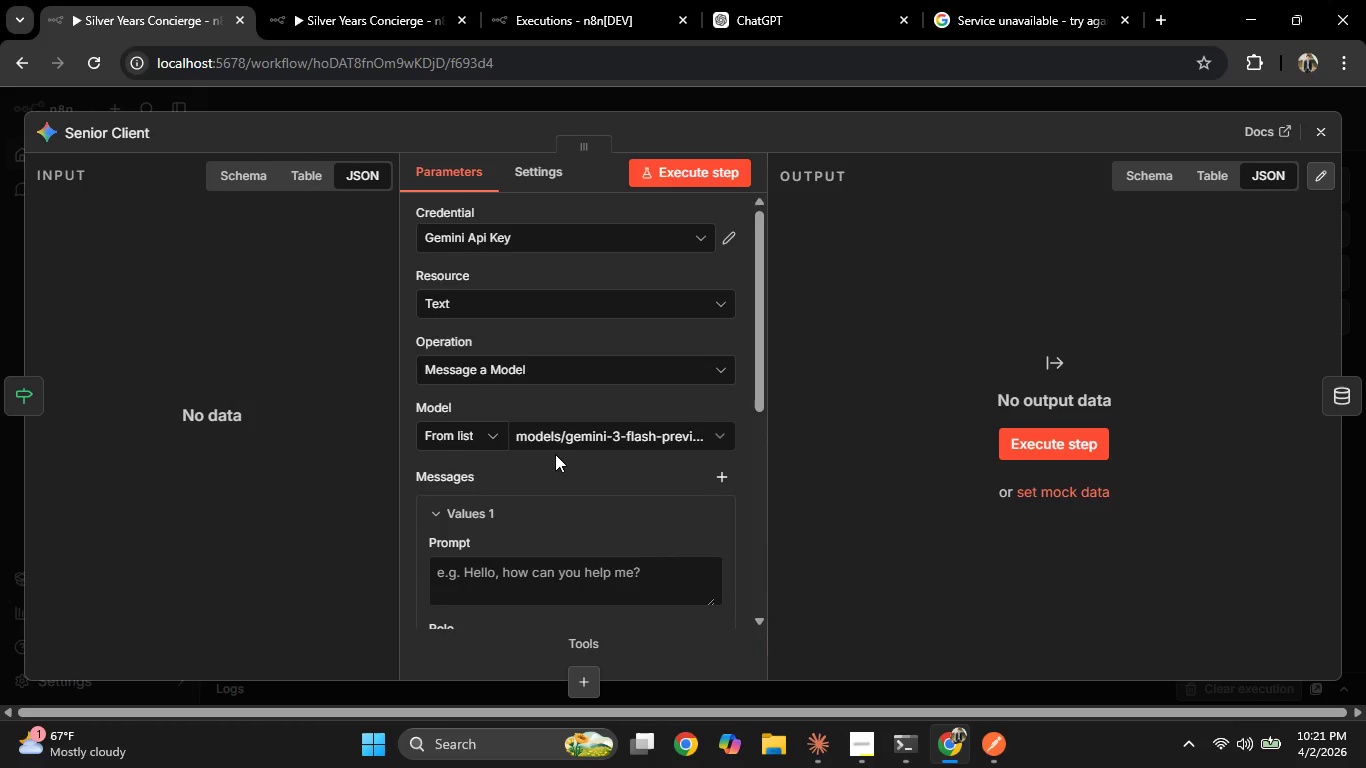 
scroll: coordinate [555, 454], scroll_direction: down, amount: 2.0
 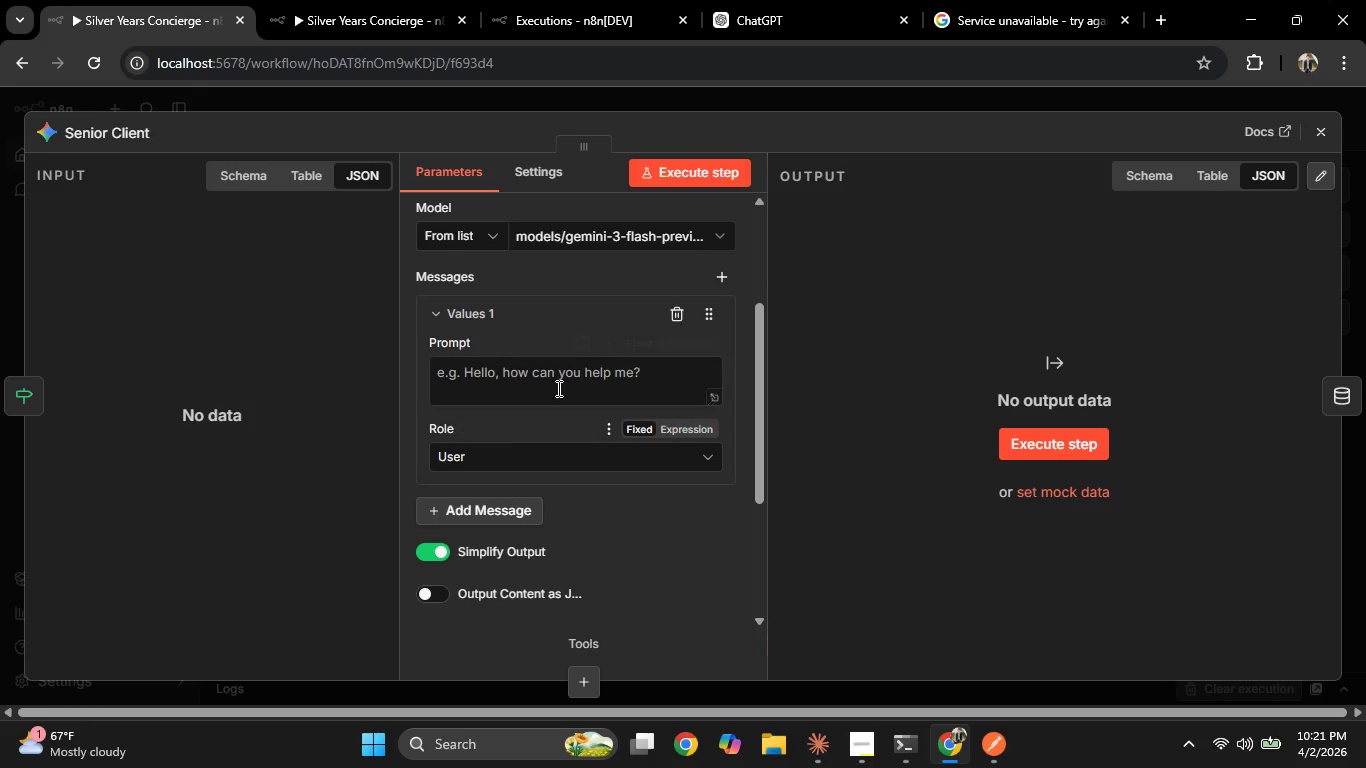 
left_click([558, 388])
 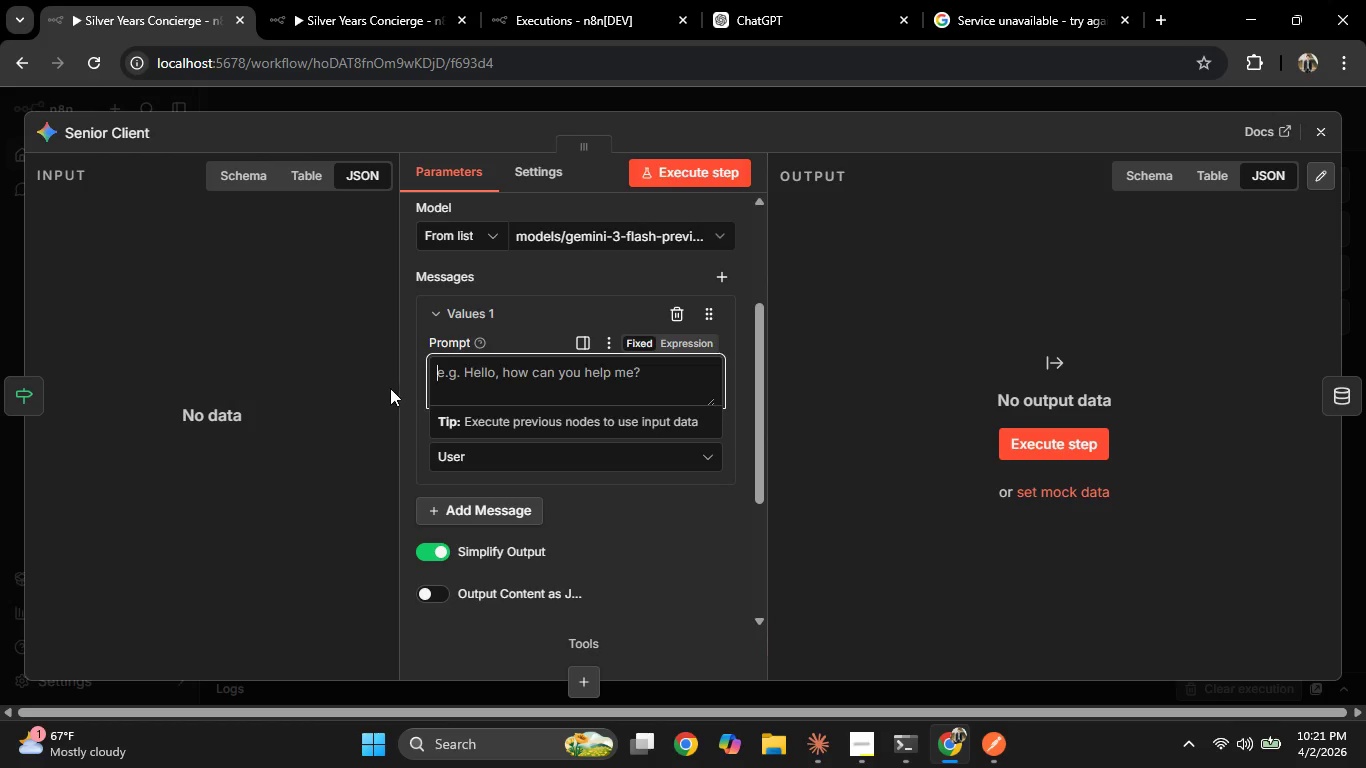 
left_click([399, 387])
 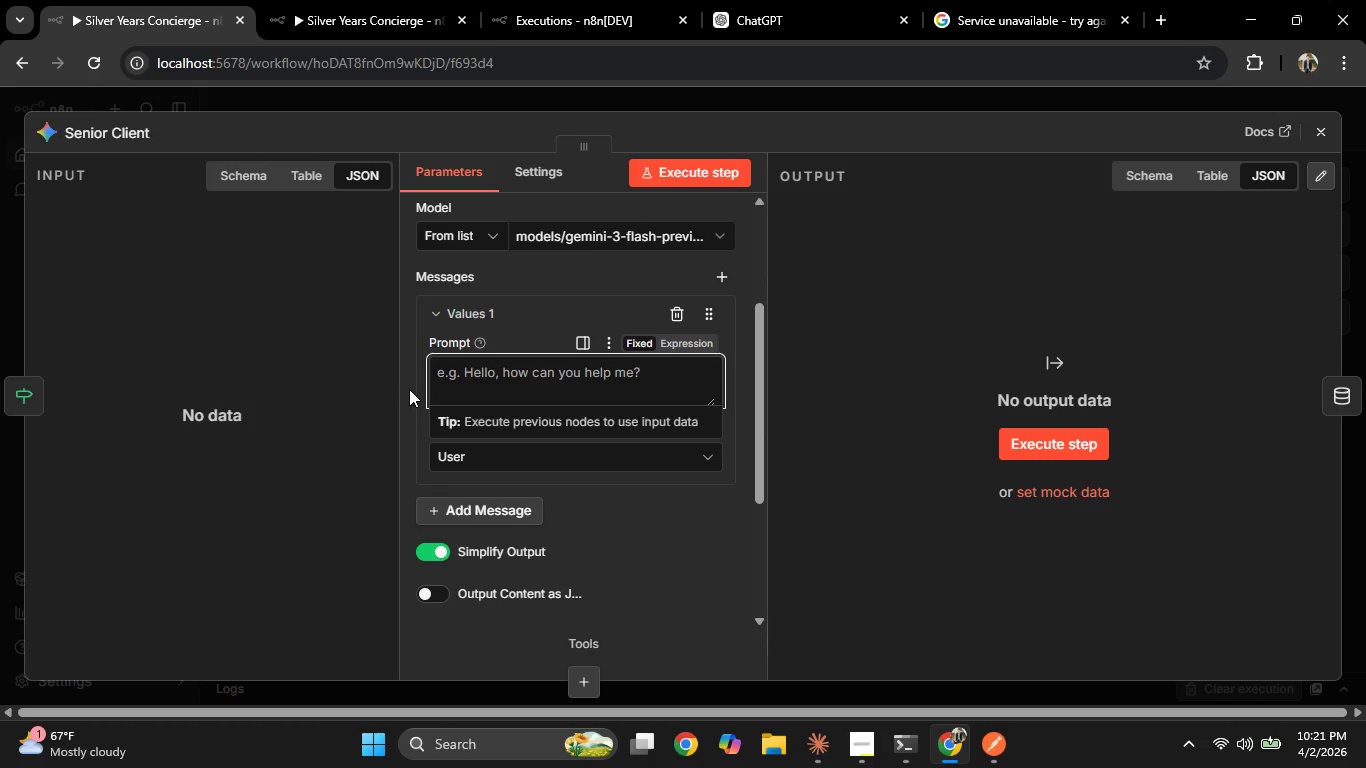 
double_click([409, 389])
 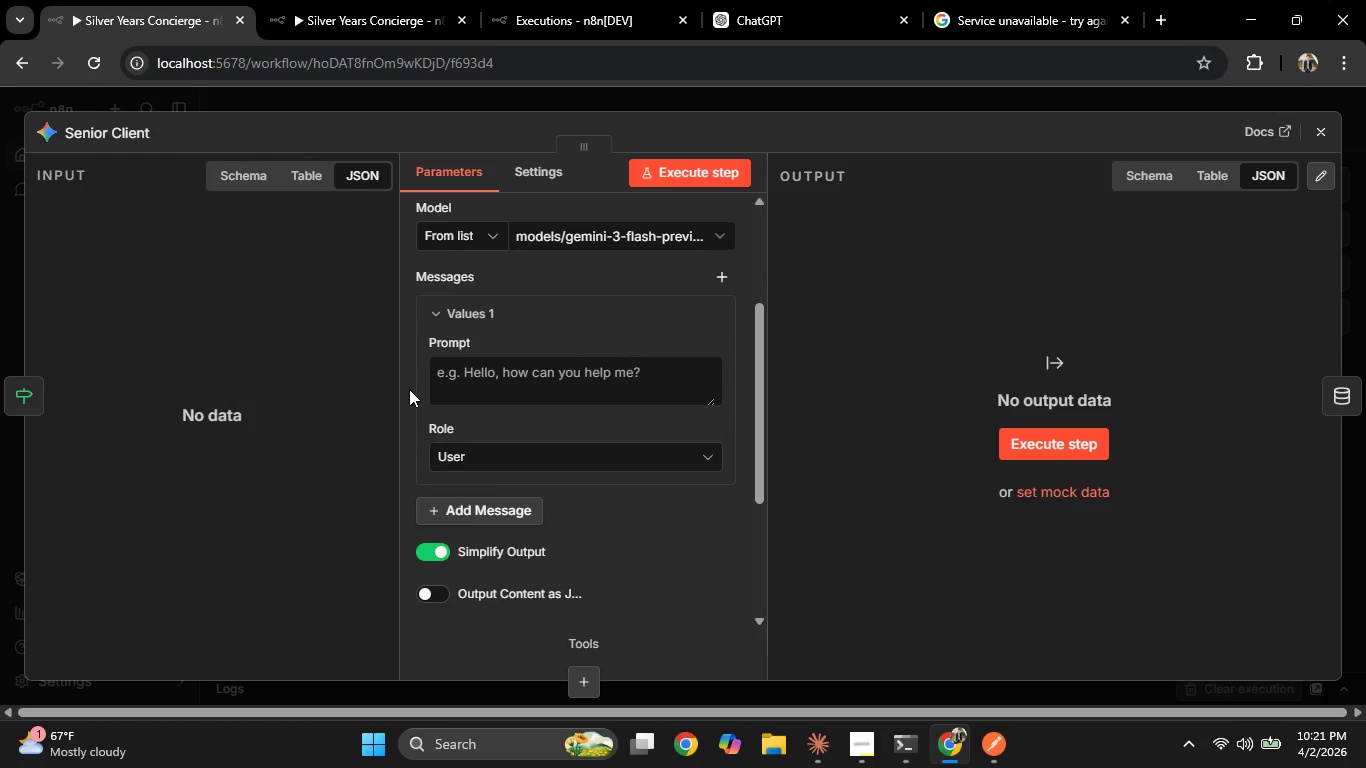 
scroll: coordinate [409, 389], scroll_direction: up, amount: 2.0
 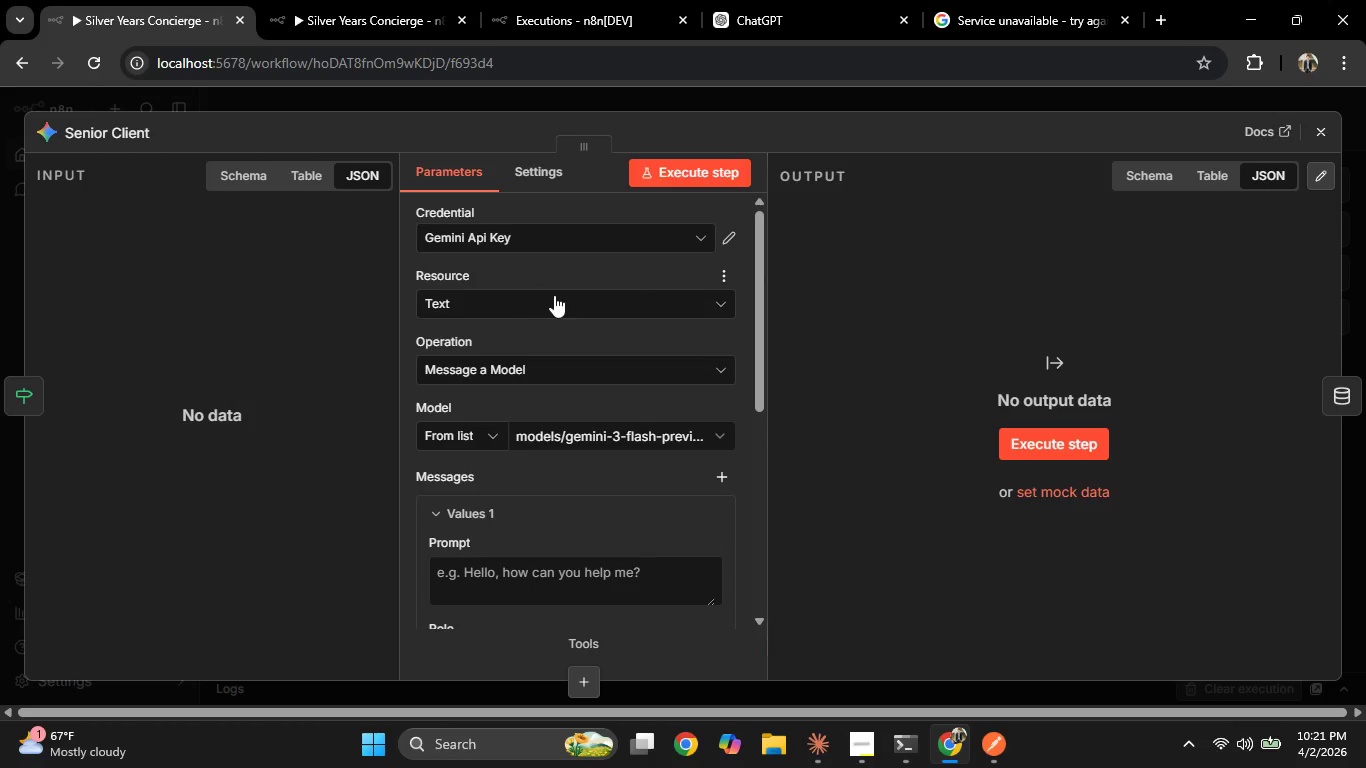 
left_click([554, 295])
 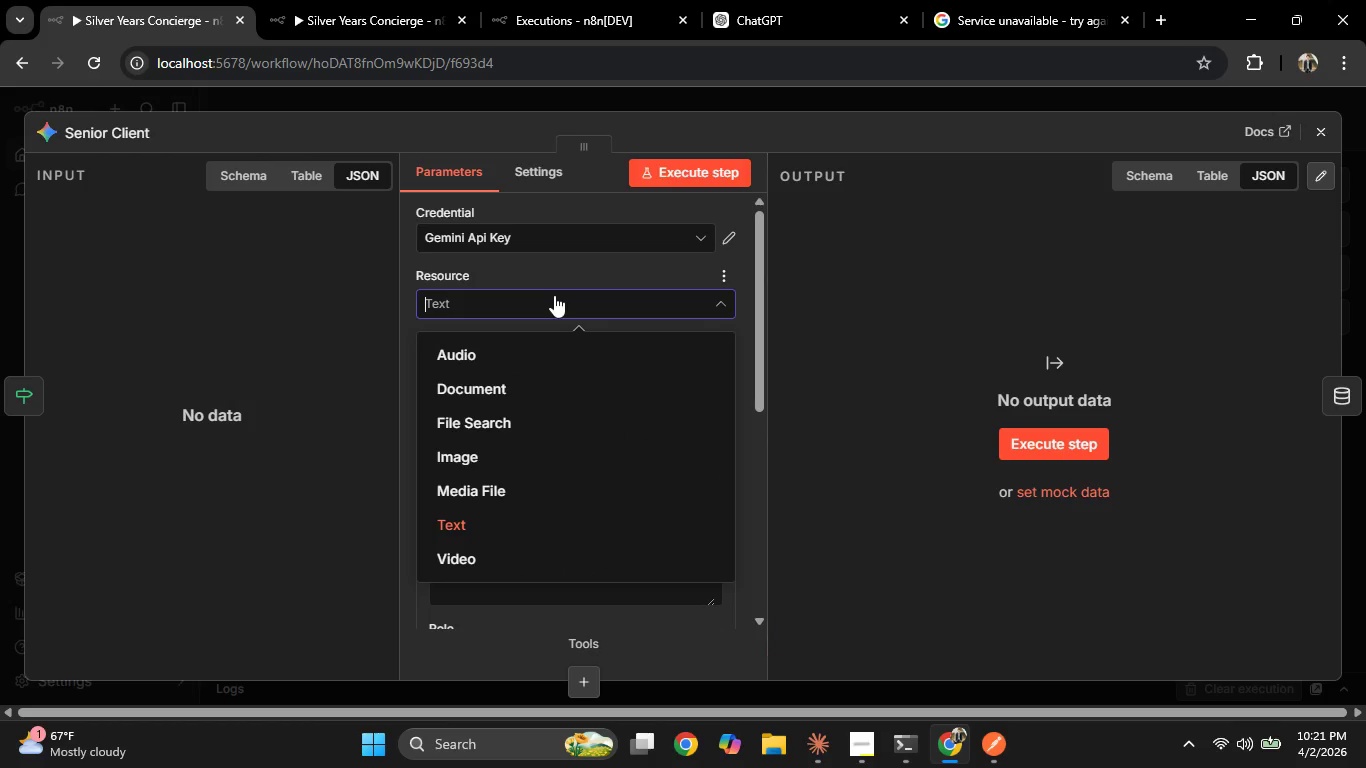 
left_click([554, 295])
 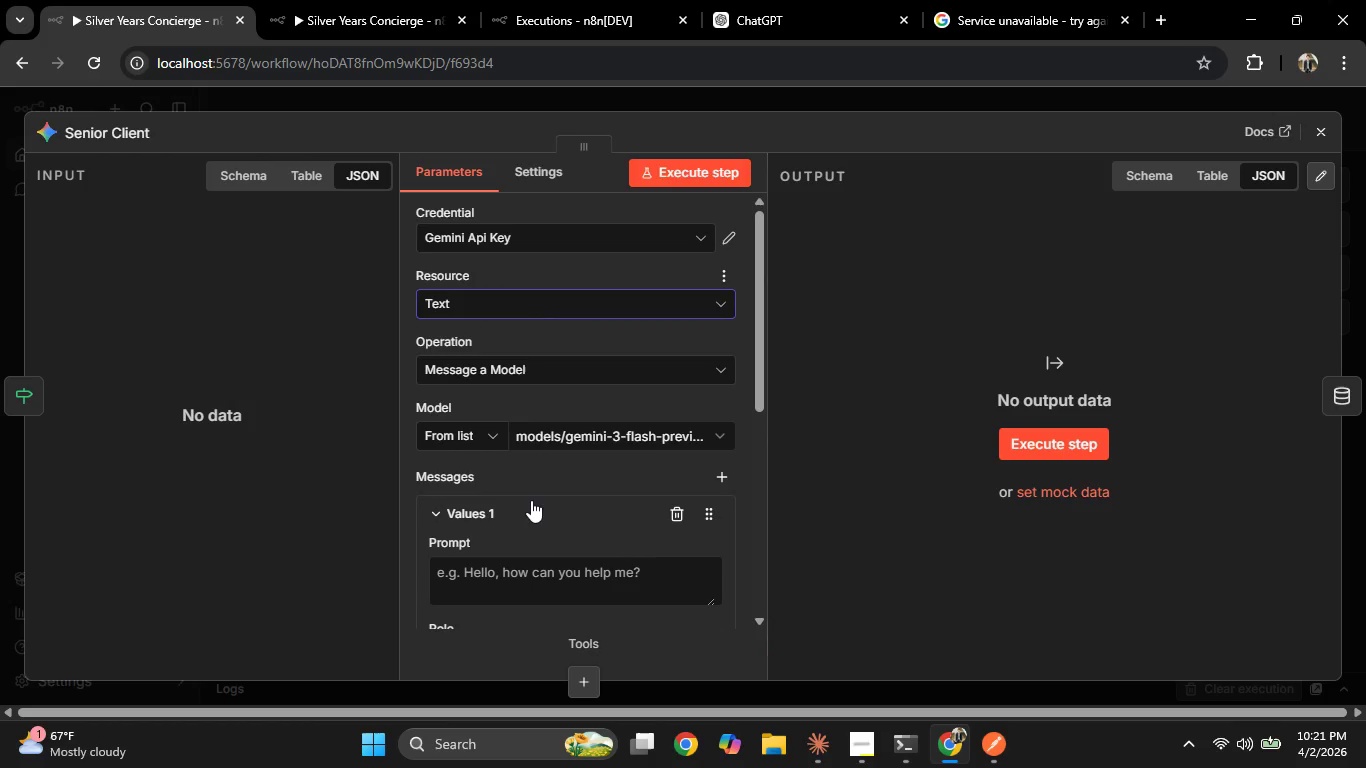 
scroll: coordinate [531, 500], scroll_direction: down, amount: 2.0
 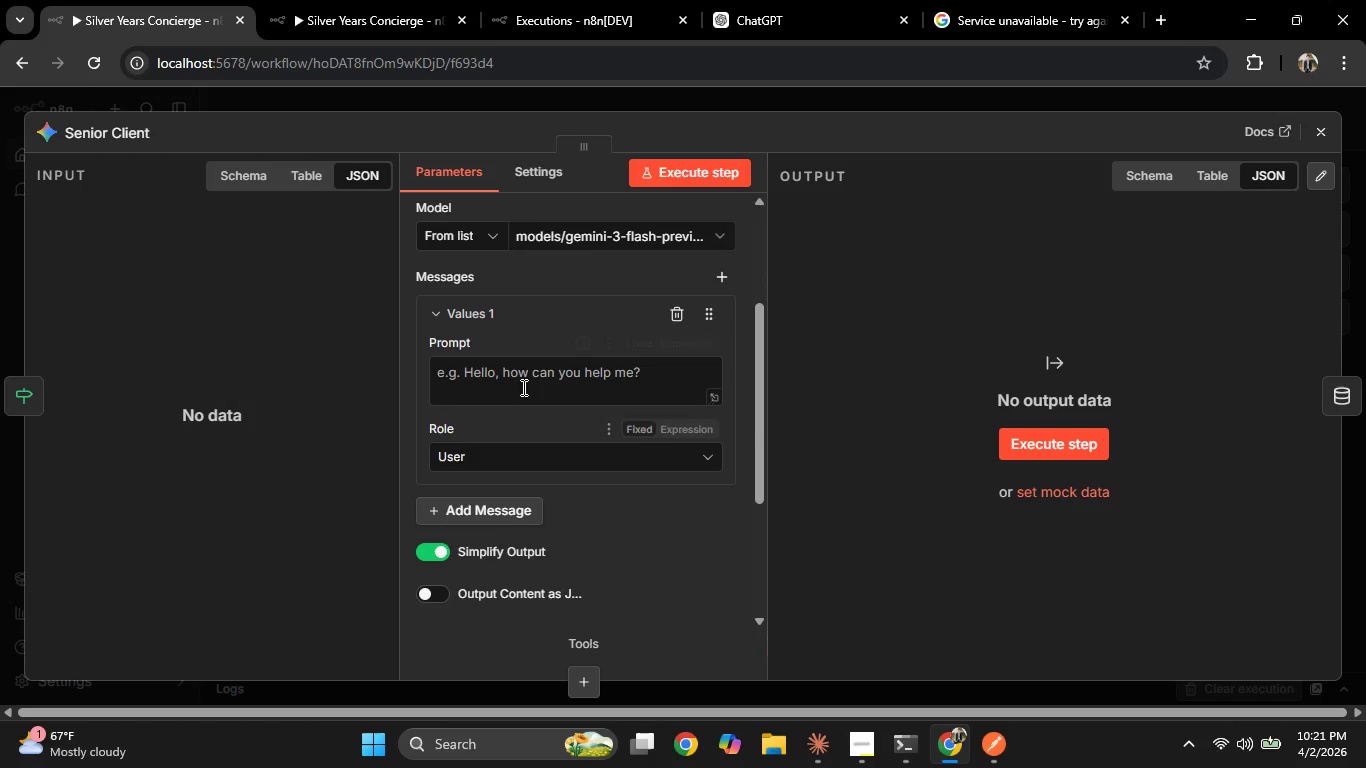 
left_click([522, 386])
 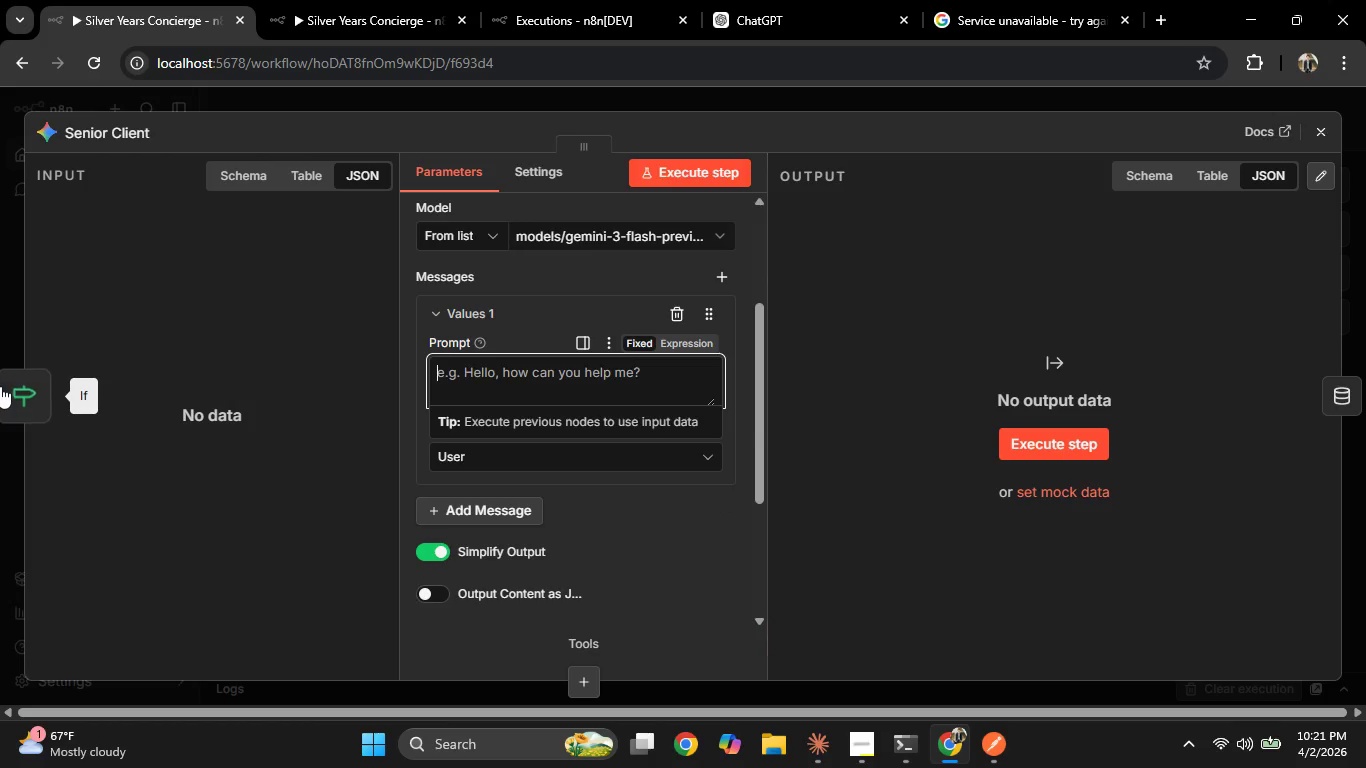 
double_click([0, 386])
 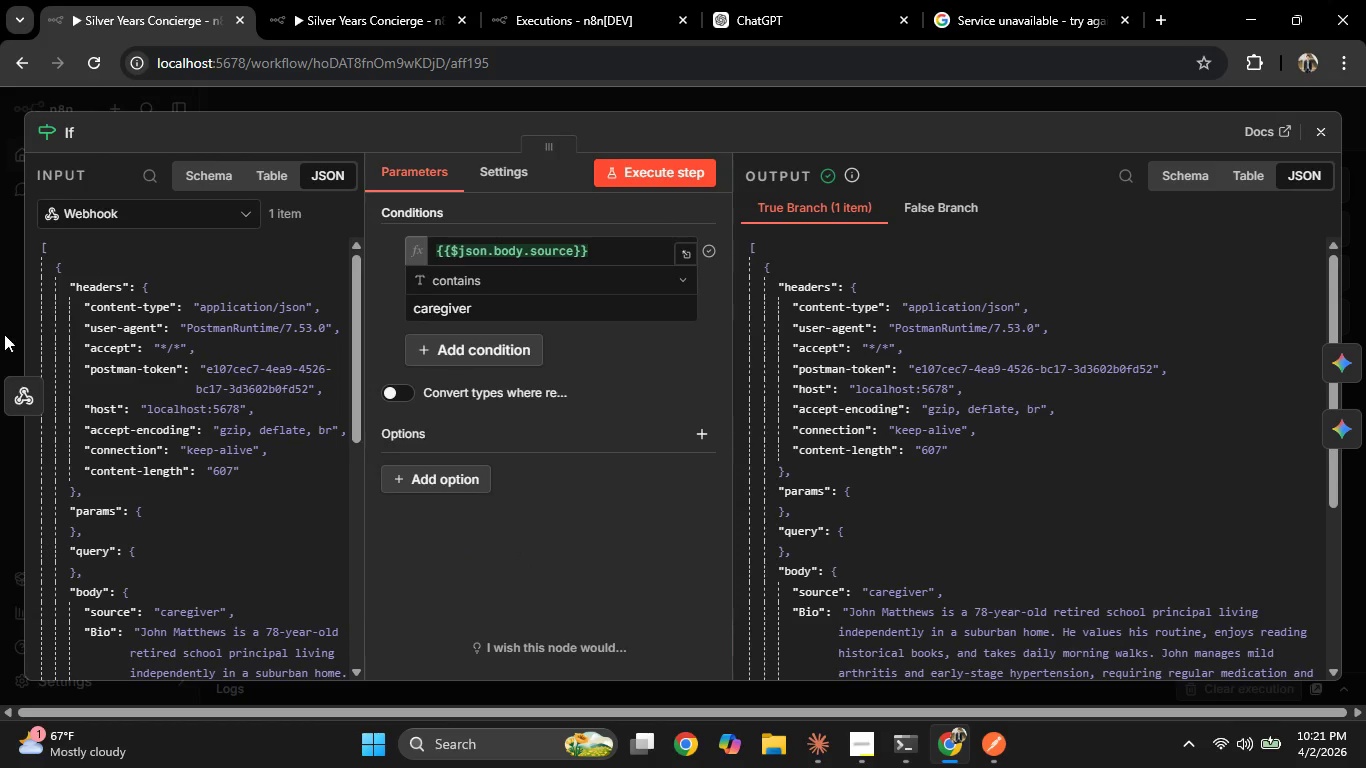 
left_click([4, 334])
 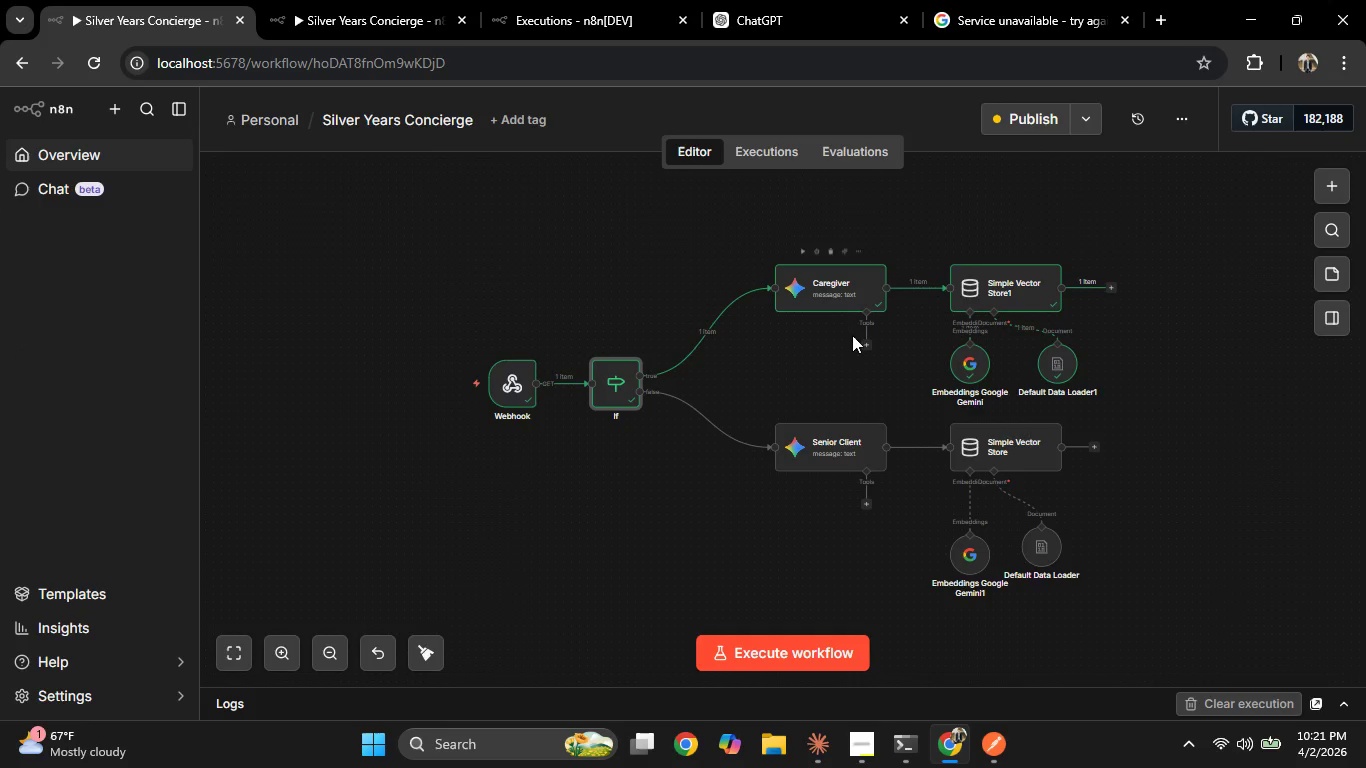 
double_click([823, 286])
 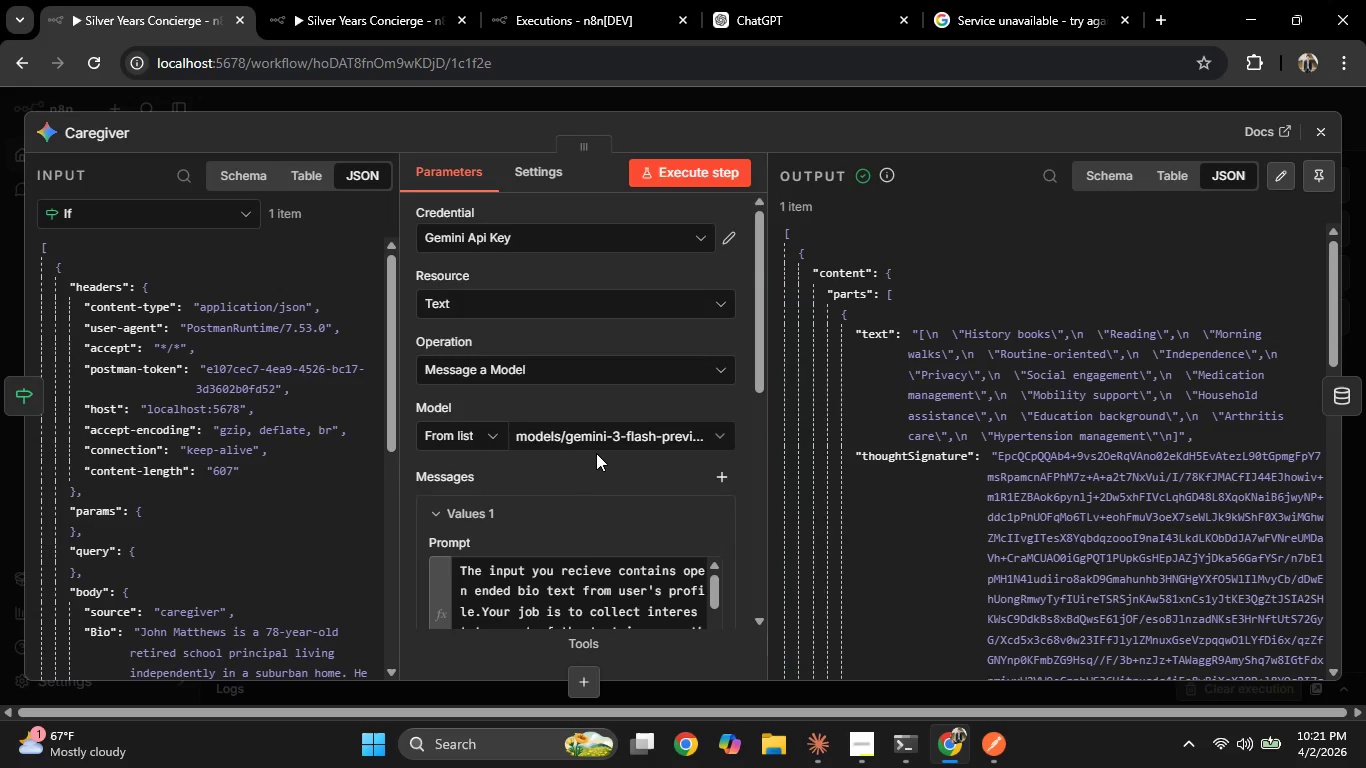 
left_click([607, 473])
 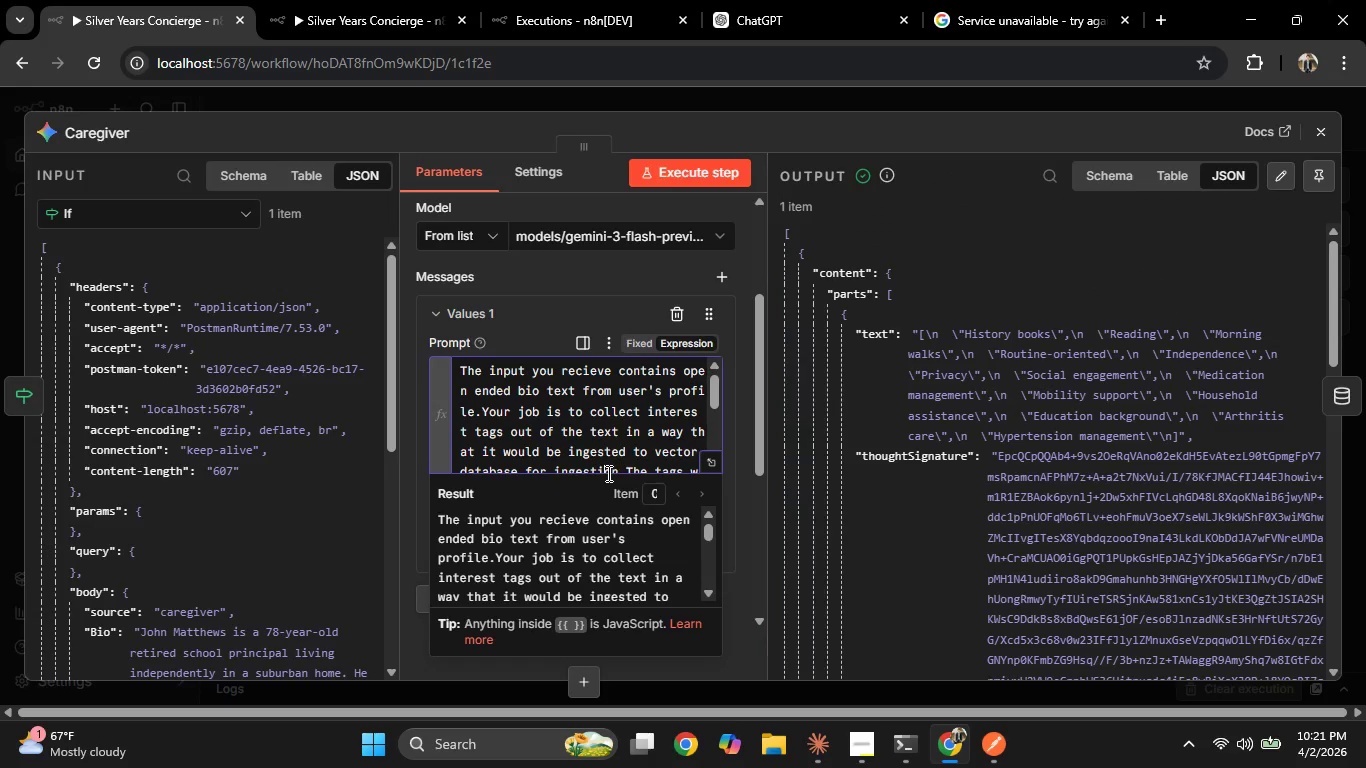 
scroll: coordinate [607, 486], scroll_direction: down, amount: 2.0
 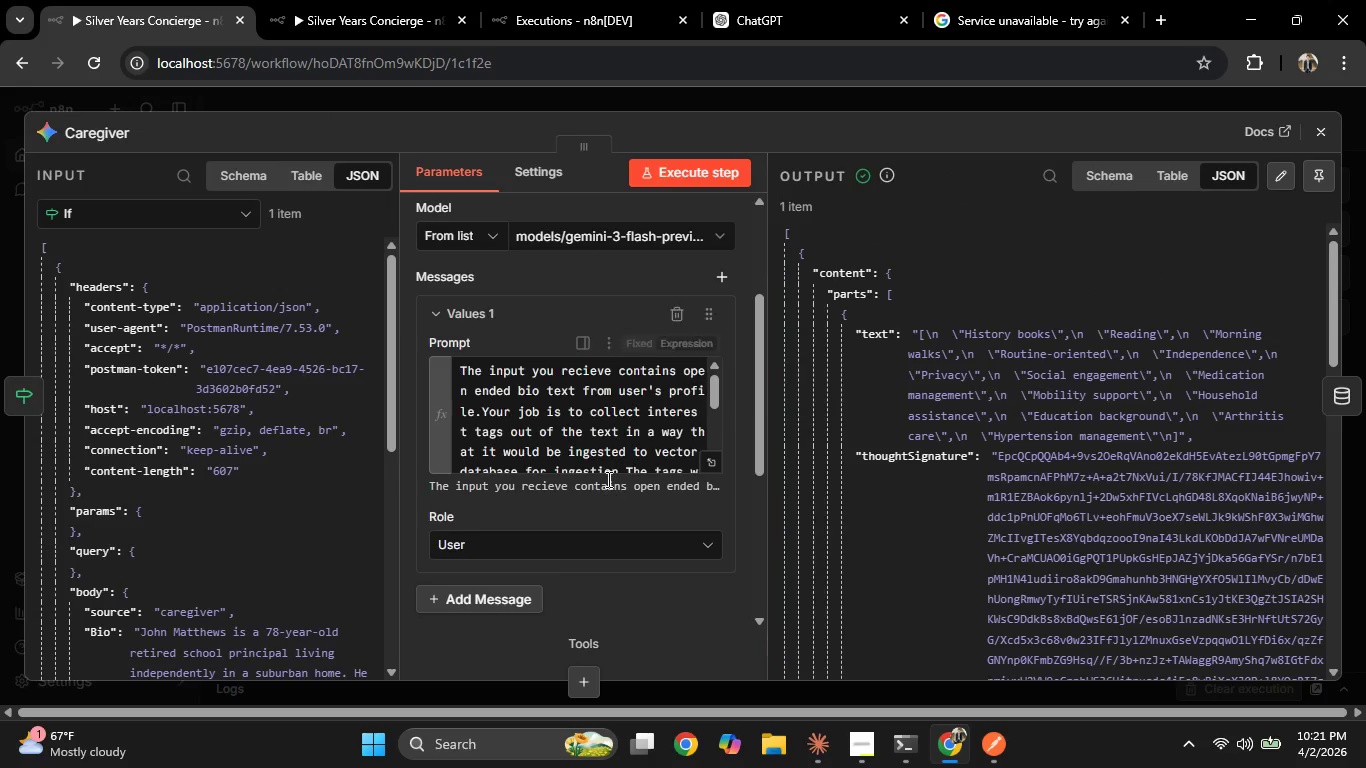 
key(Control+A)
 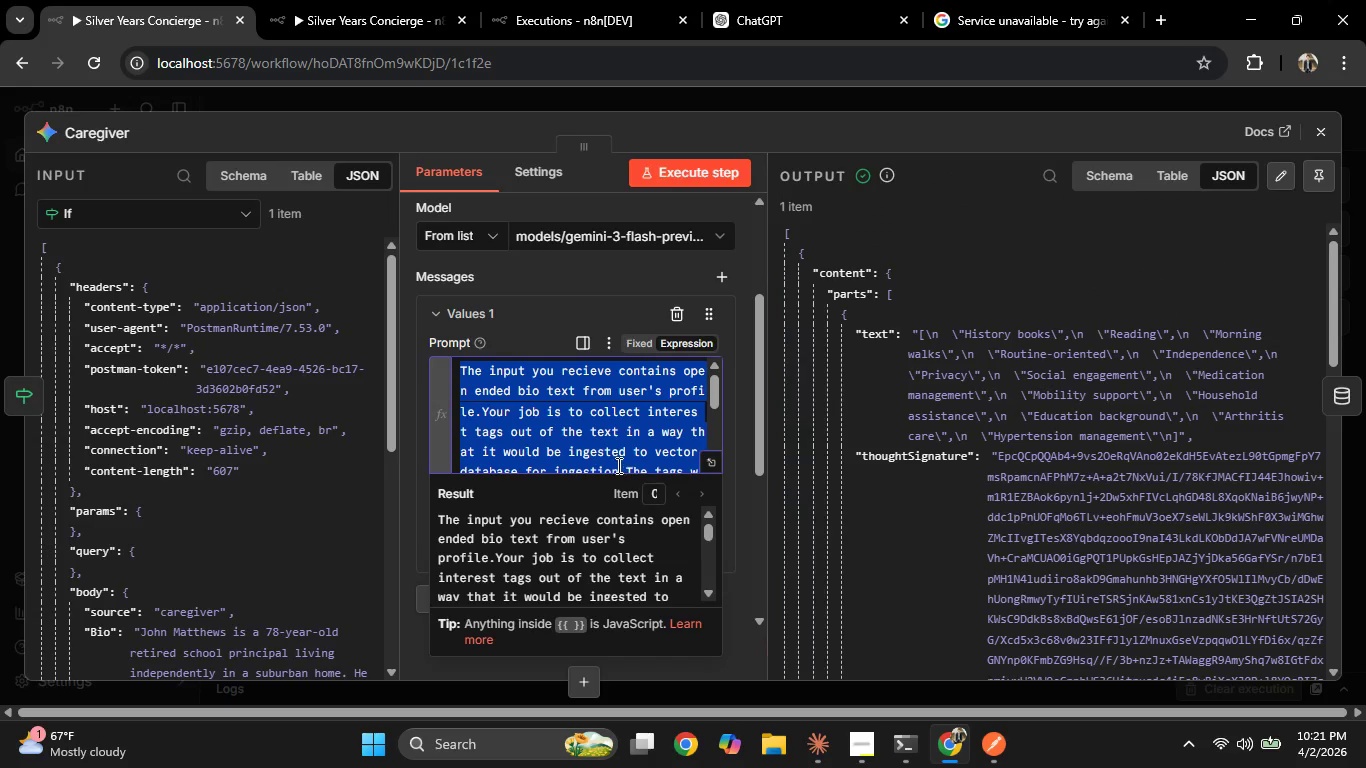 
key(Control+C)
 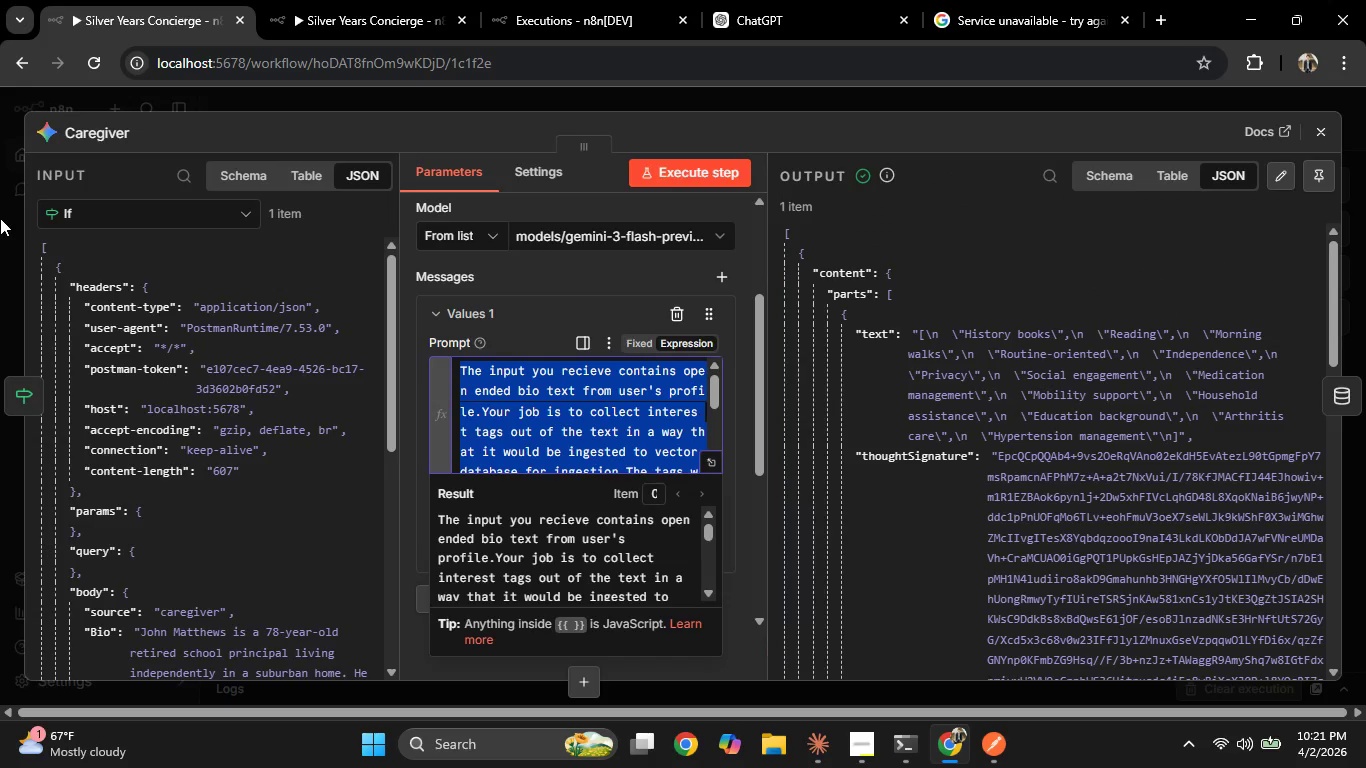 
left_click([0, 218])
 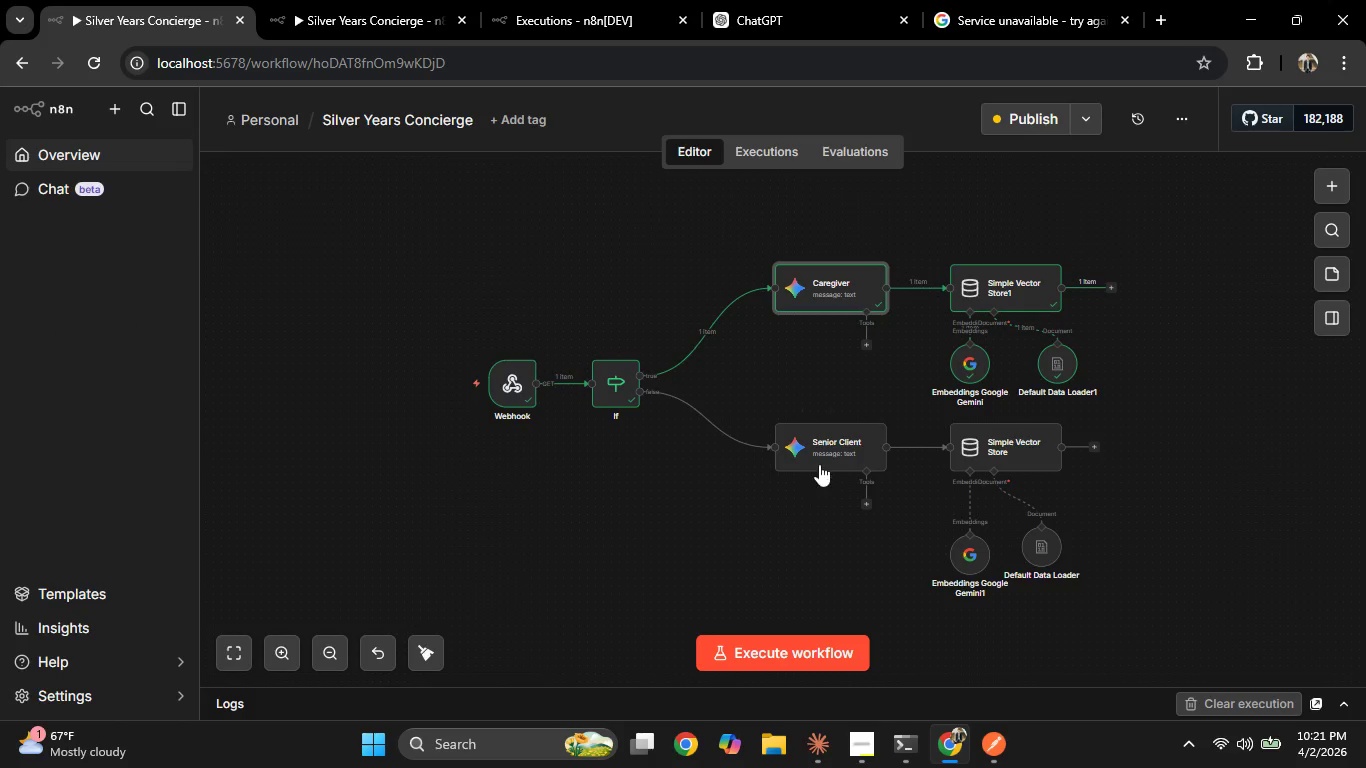 
double_click([818, 459])
 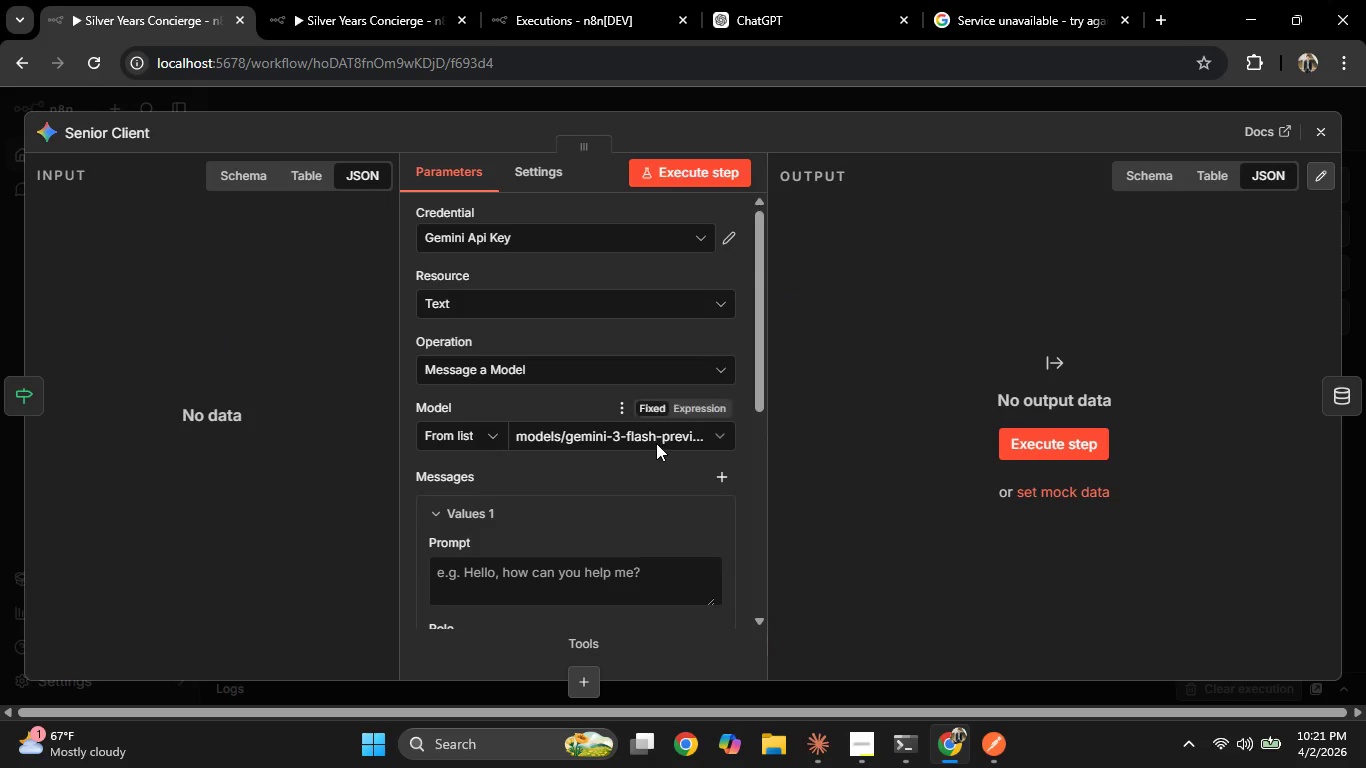 
scroll: coordinate [627, 469], scroll_direction: down, amount: 1.0
 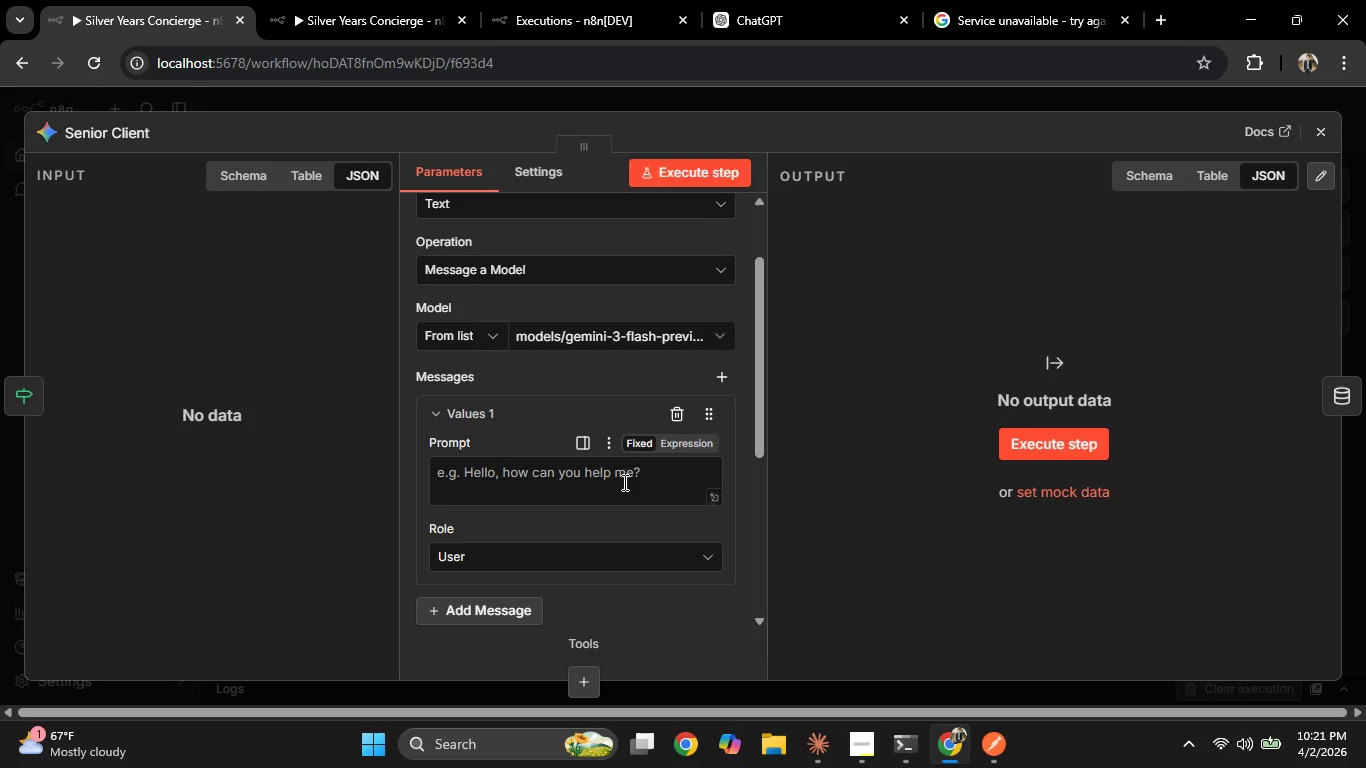 
left_click([625, 484])
 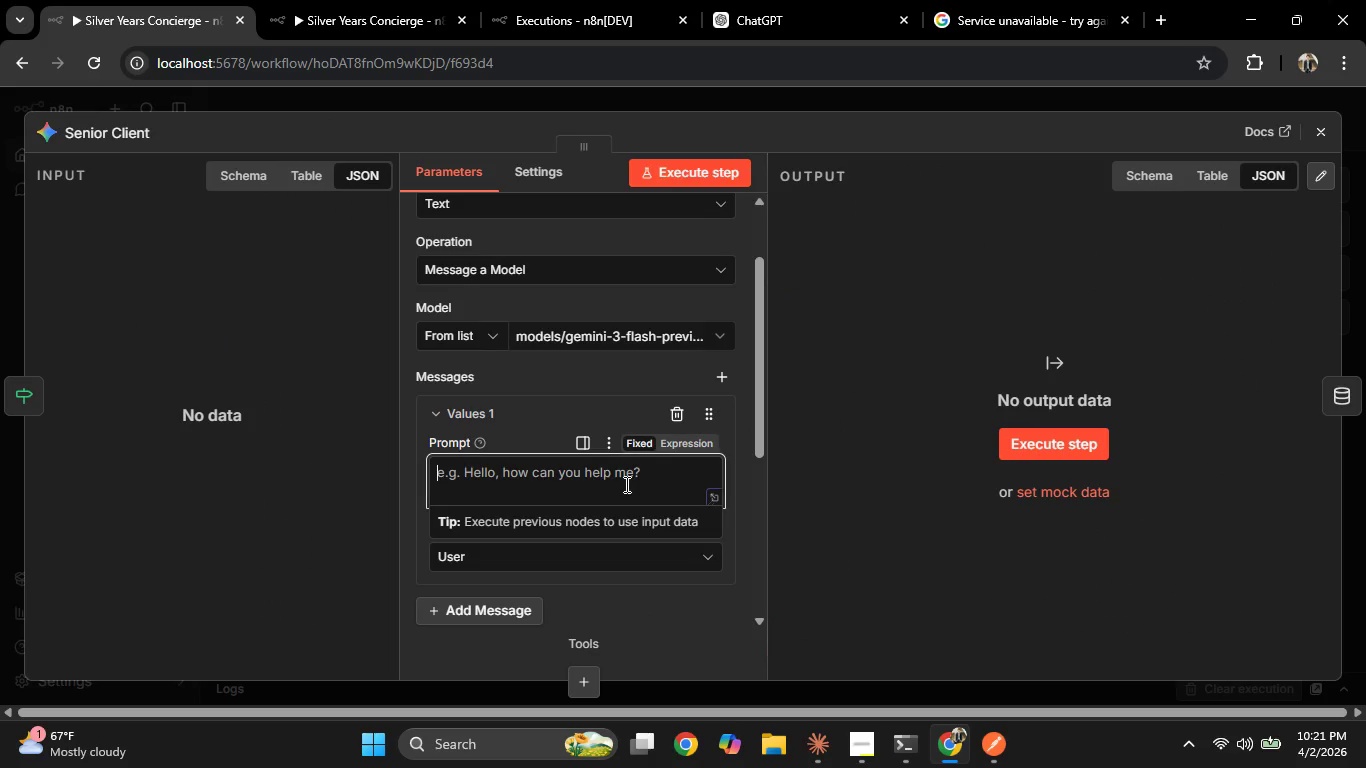 
key(Control+V)
 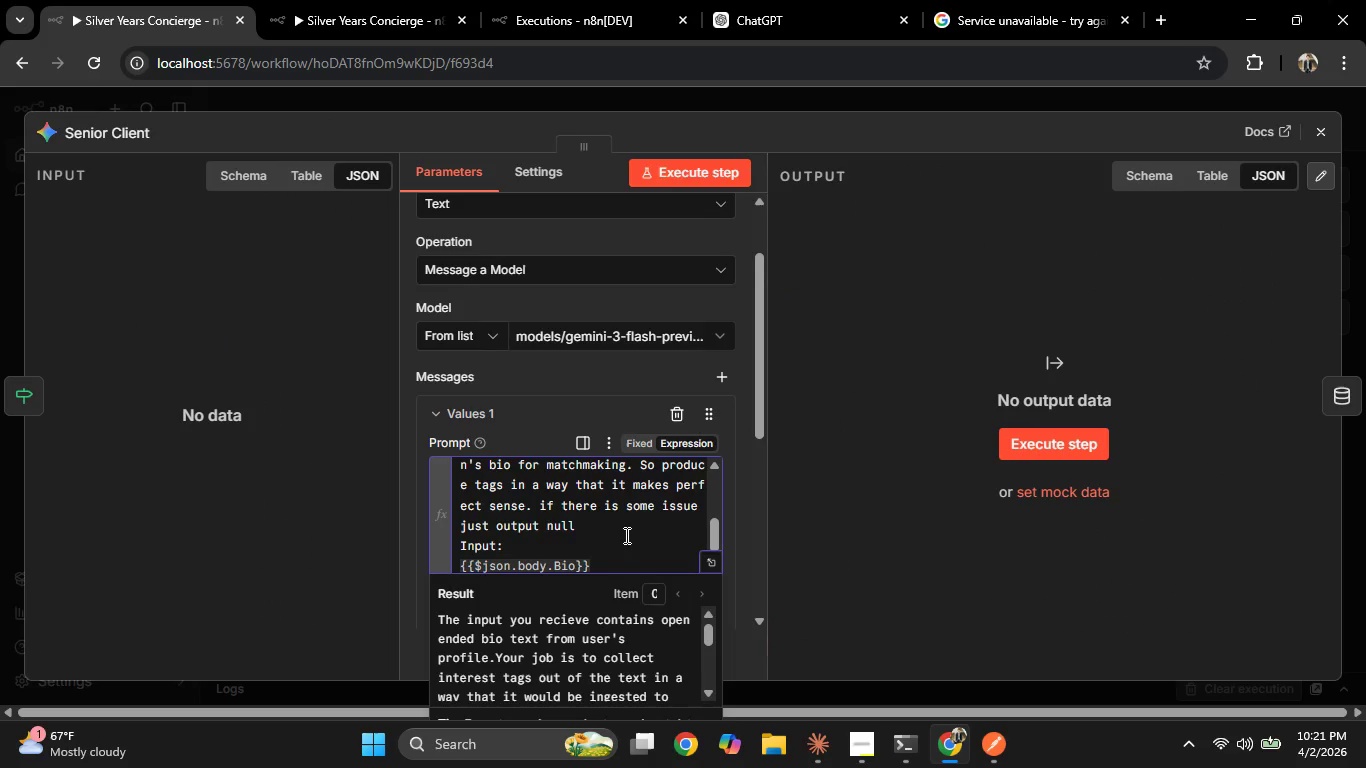 
scroll: coordinate [625, 535], scroll_direction: up, amount: 2.0
 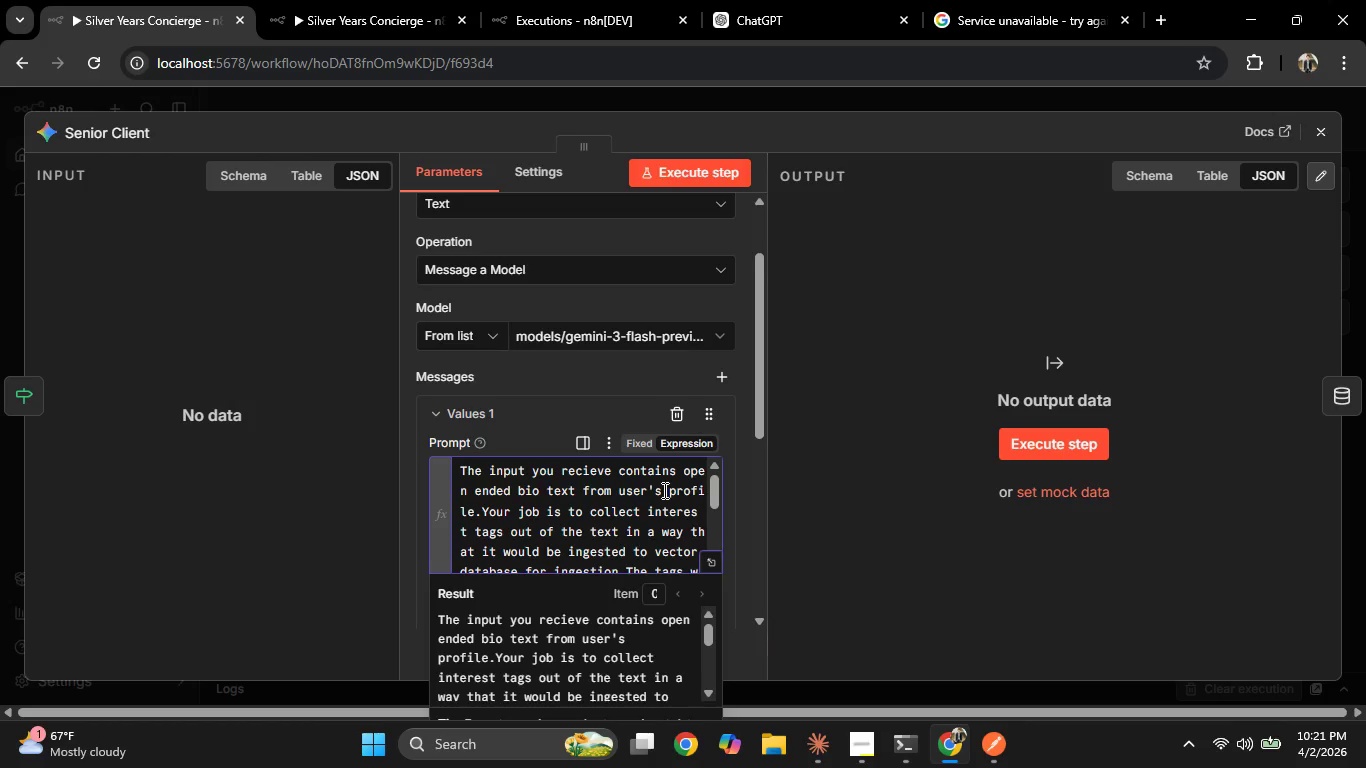 
wait(6.2)
 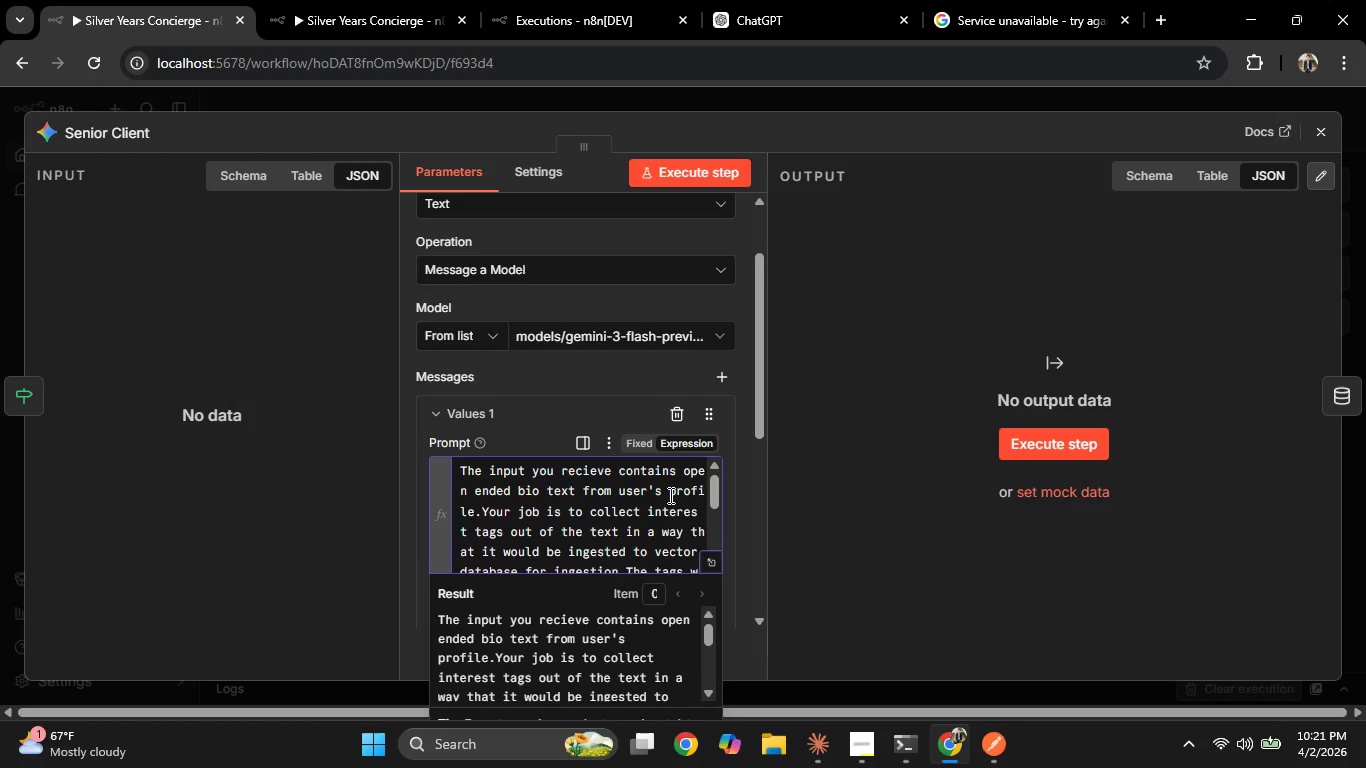 
scroll: coordinate [552, 506], scroll_direction: none, amount: 0.0
 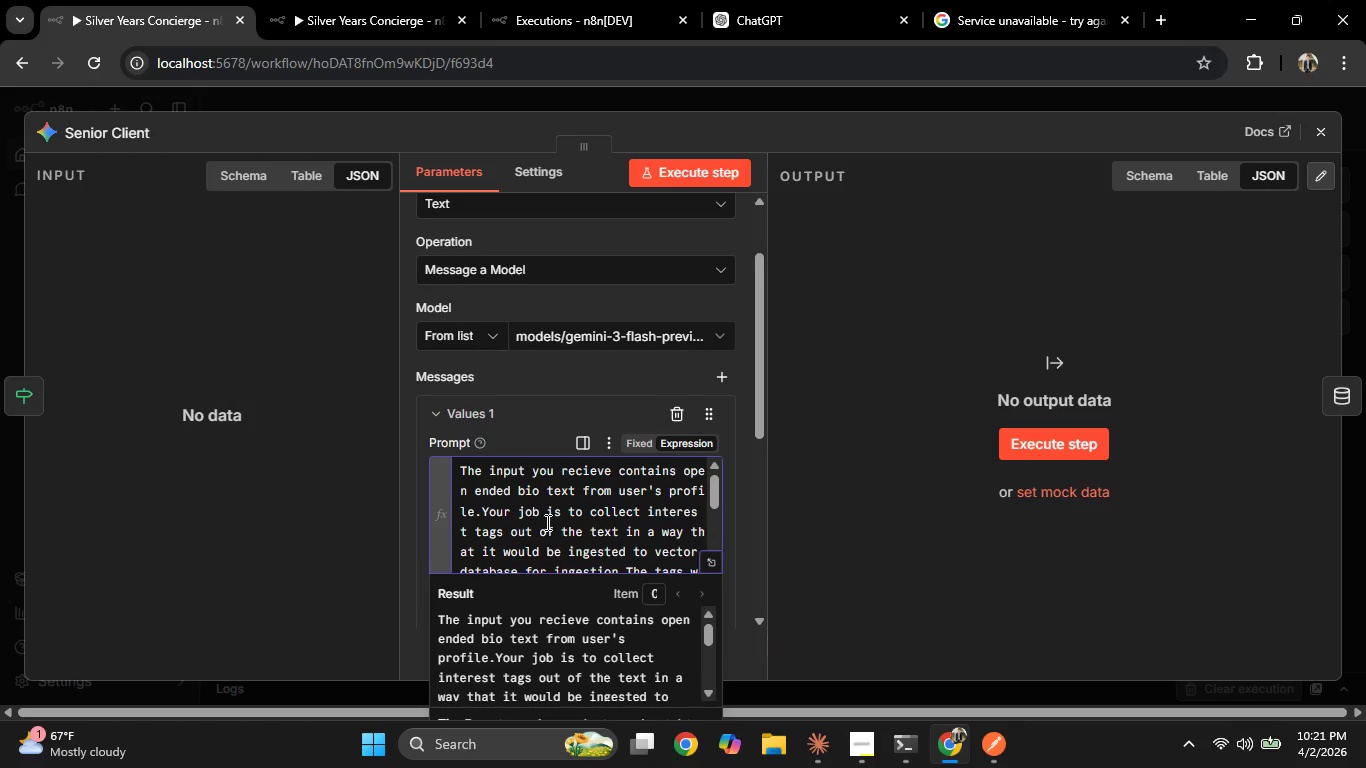 
scroll: coordinate [546, 522], scroll_direction: down, amount: 1.0
 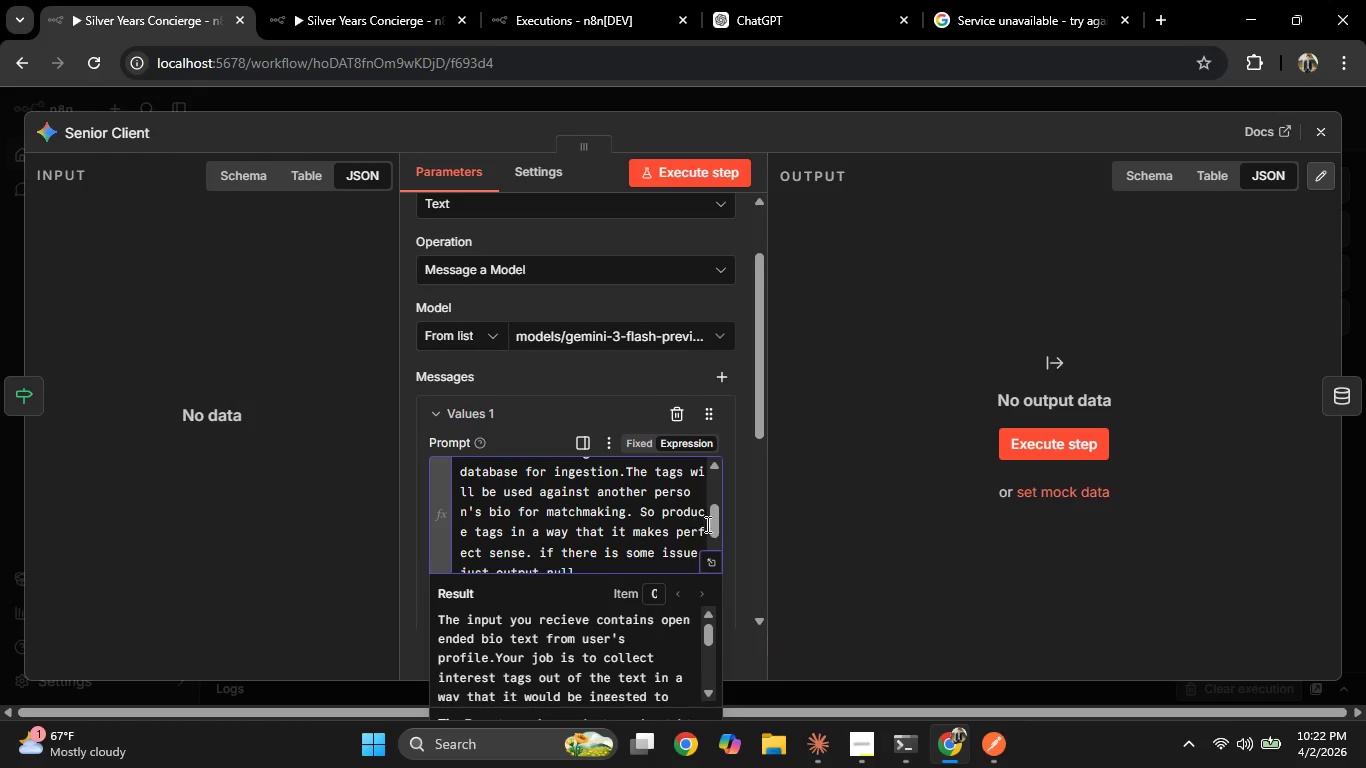 
left_click_drag(start_coordinate=[713, 523], to_coordinate=[713, 517])
 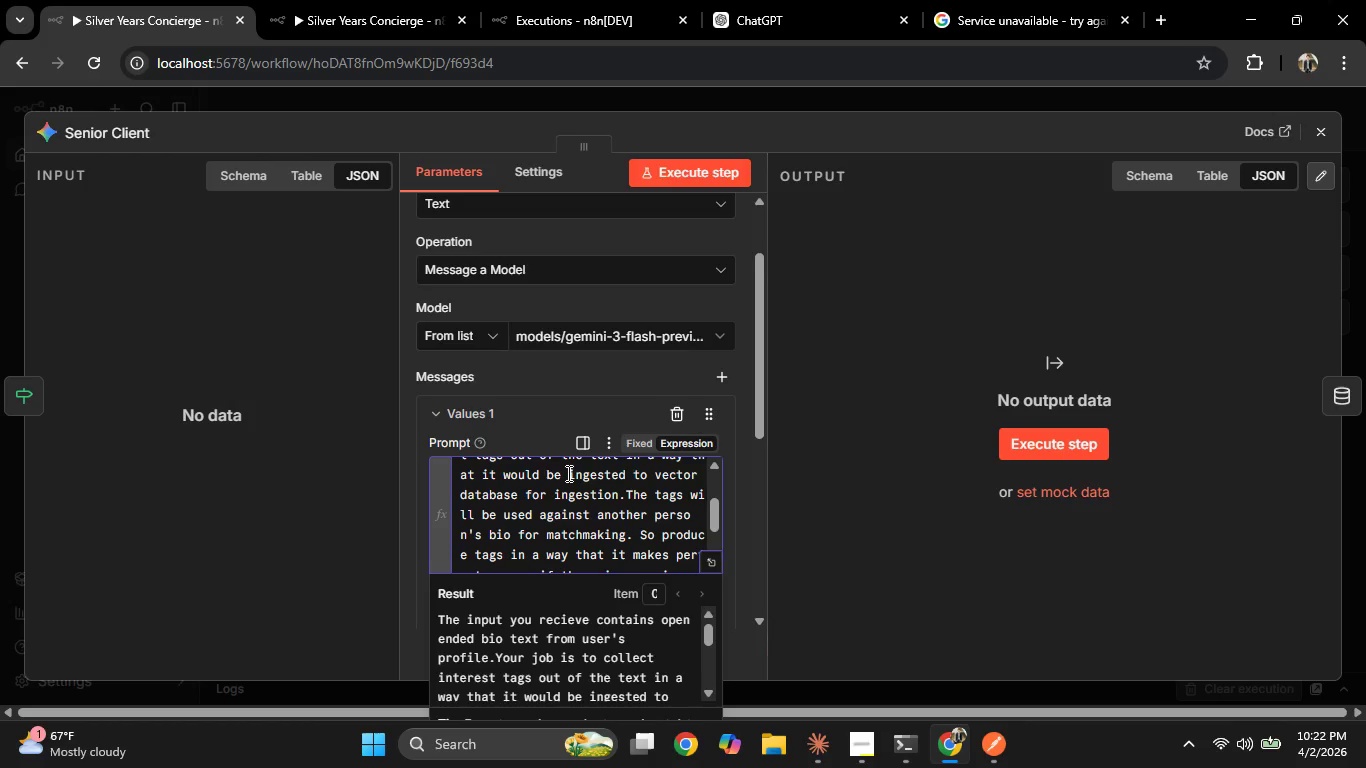 
left_click_drag(start_coordinate=[567, 473], to_coordinate=[600, 493])
 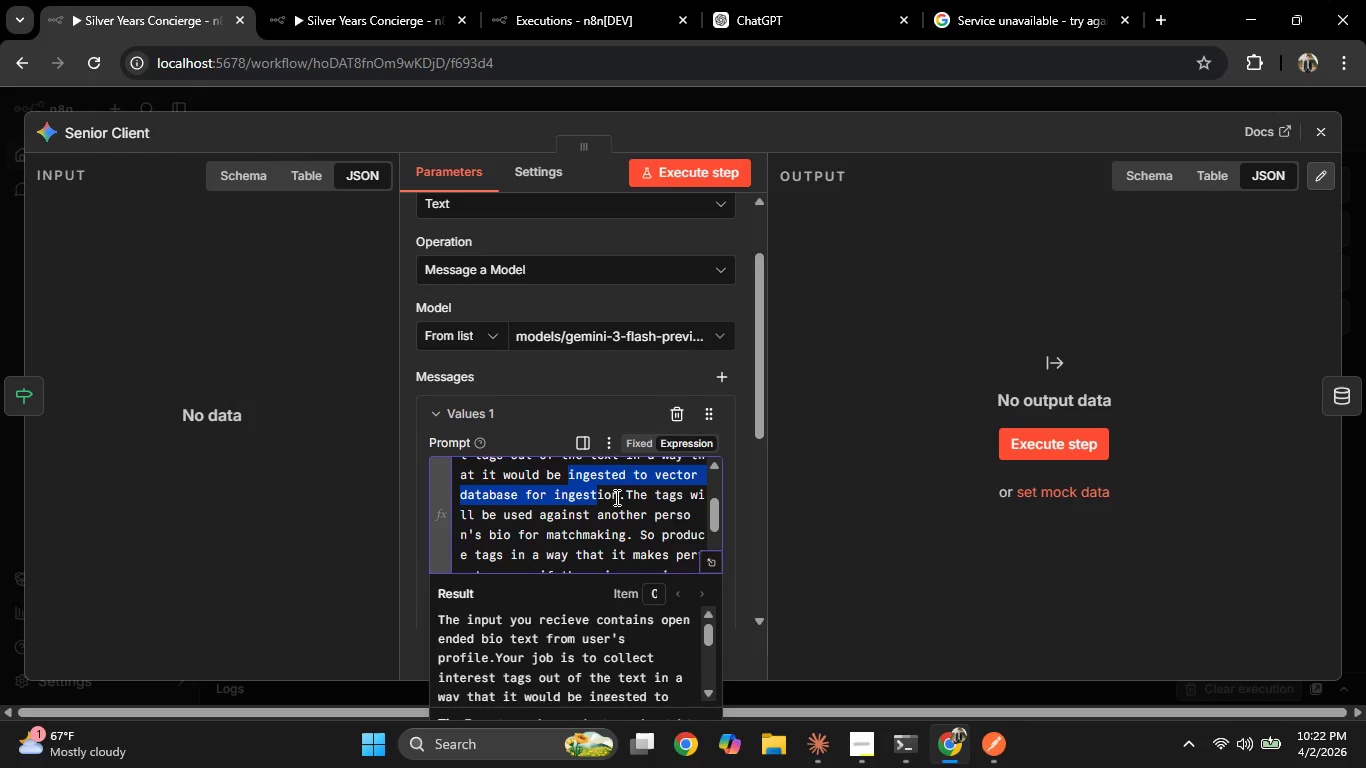 
left_click([613, 498])
 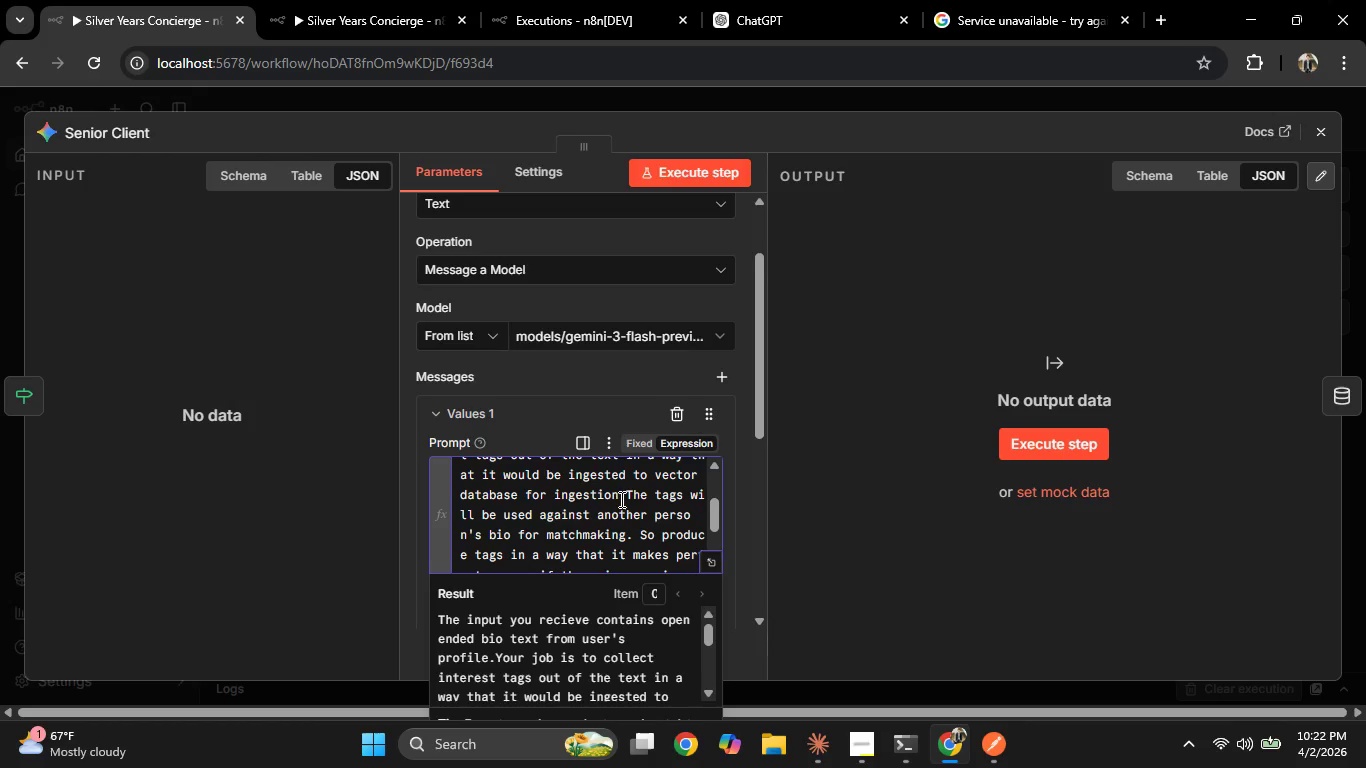 
left_click_drag(start_coordinate=[619, 499], to_coordinate=[571, 479])
 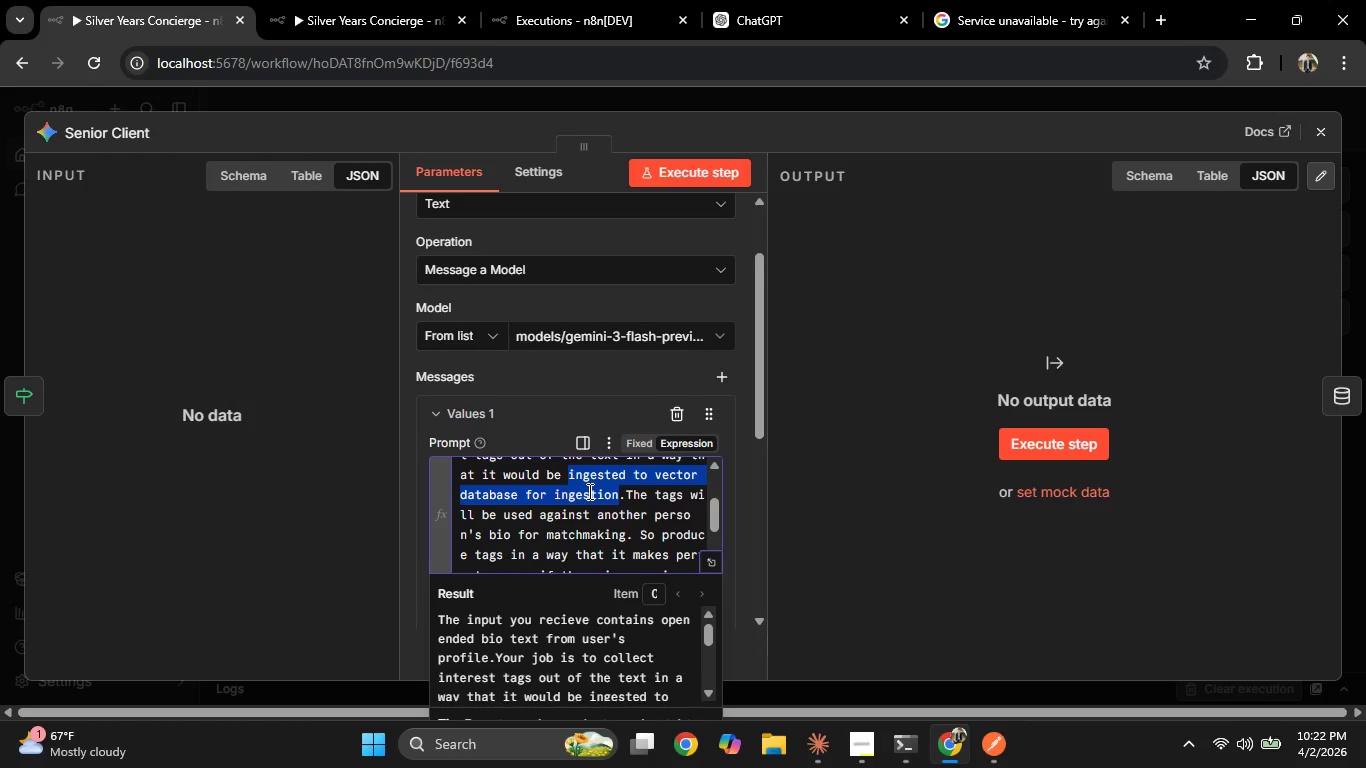 
key(Backspace)
type(used for t)
key(Backspace)
type(retrival from a vector database)
 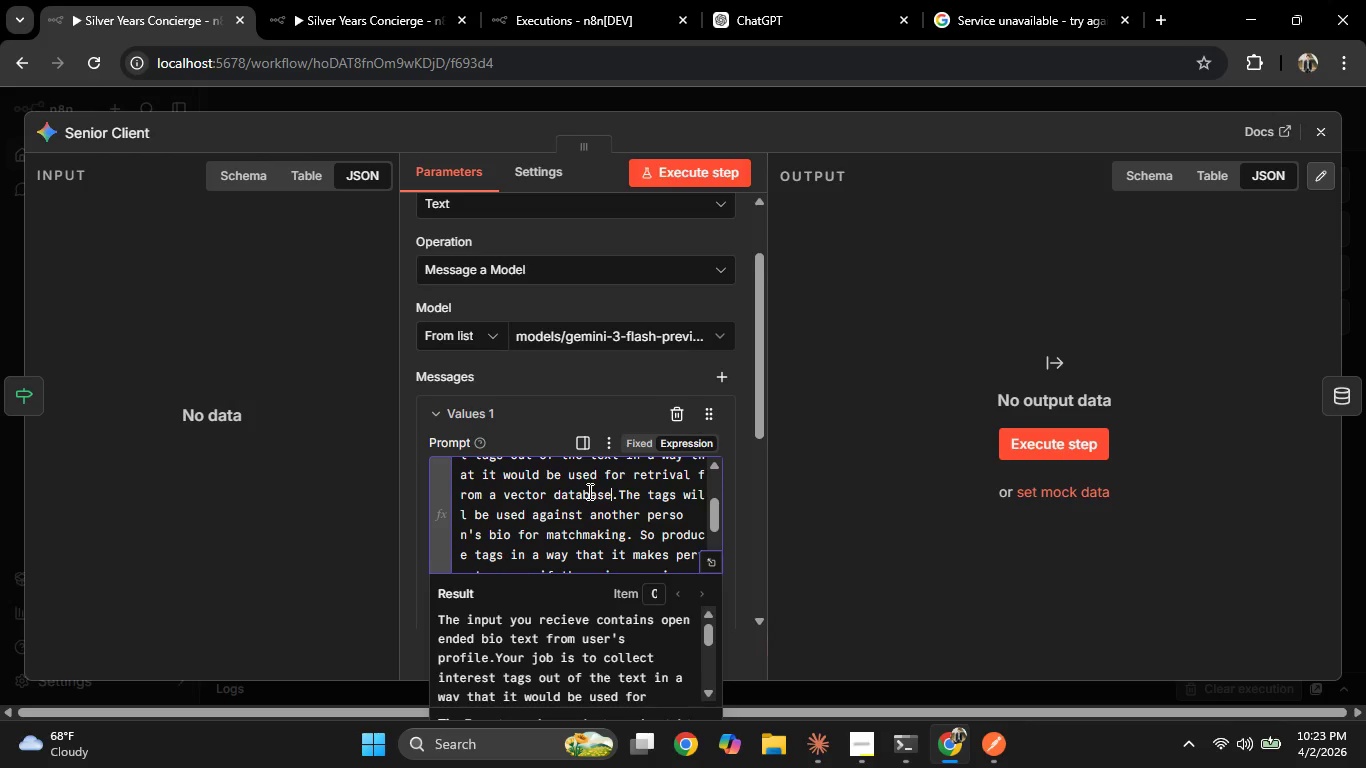 
wait(68.64)
 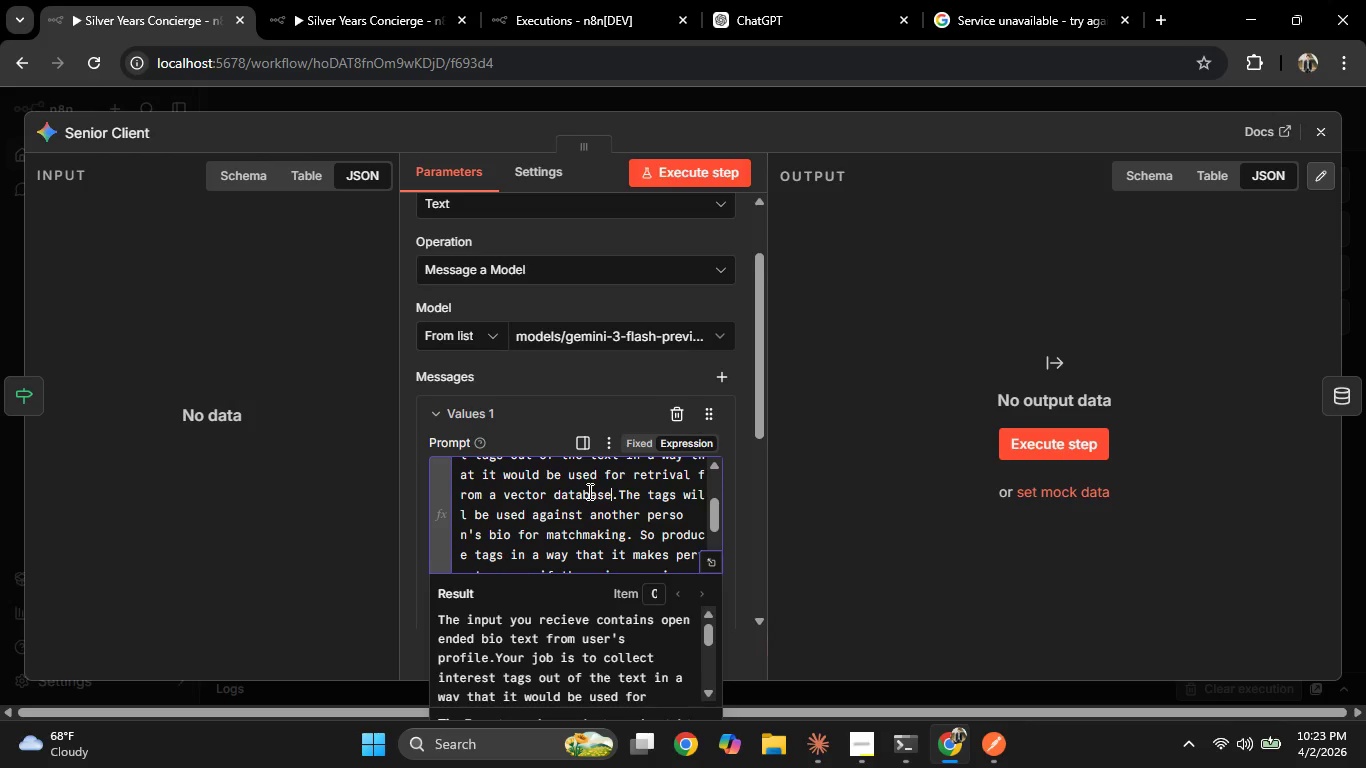 
scroll: coordinate [578, 516], scroll_direction: down, amount: 2.0
 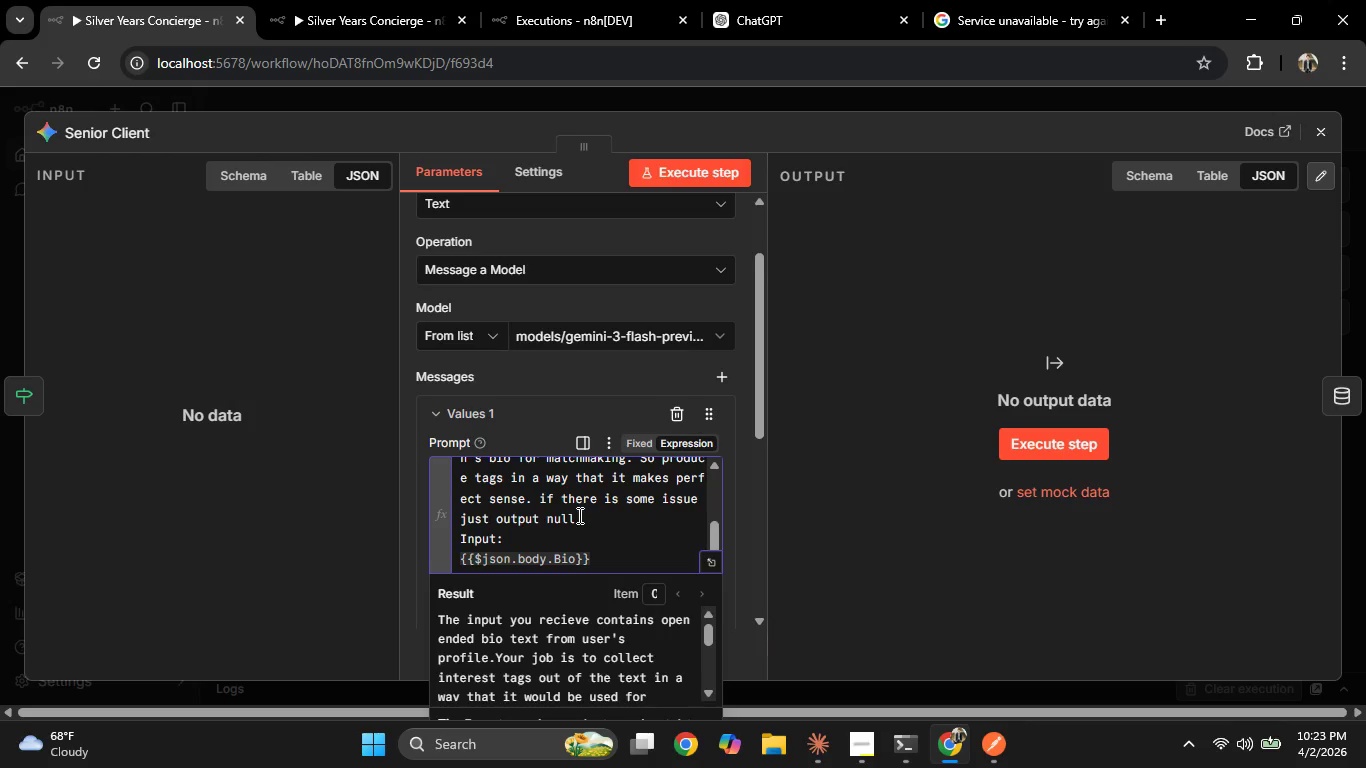 
wait(8.2)
 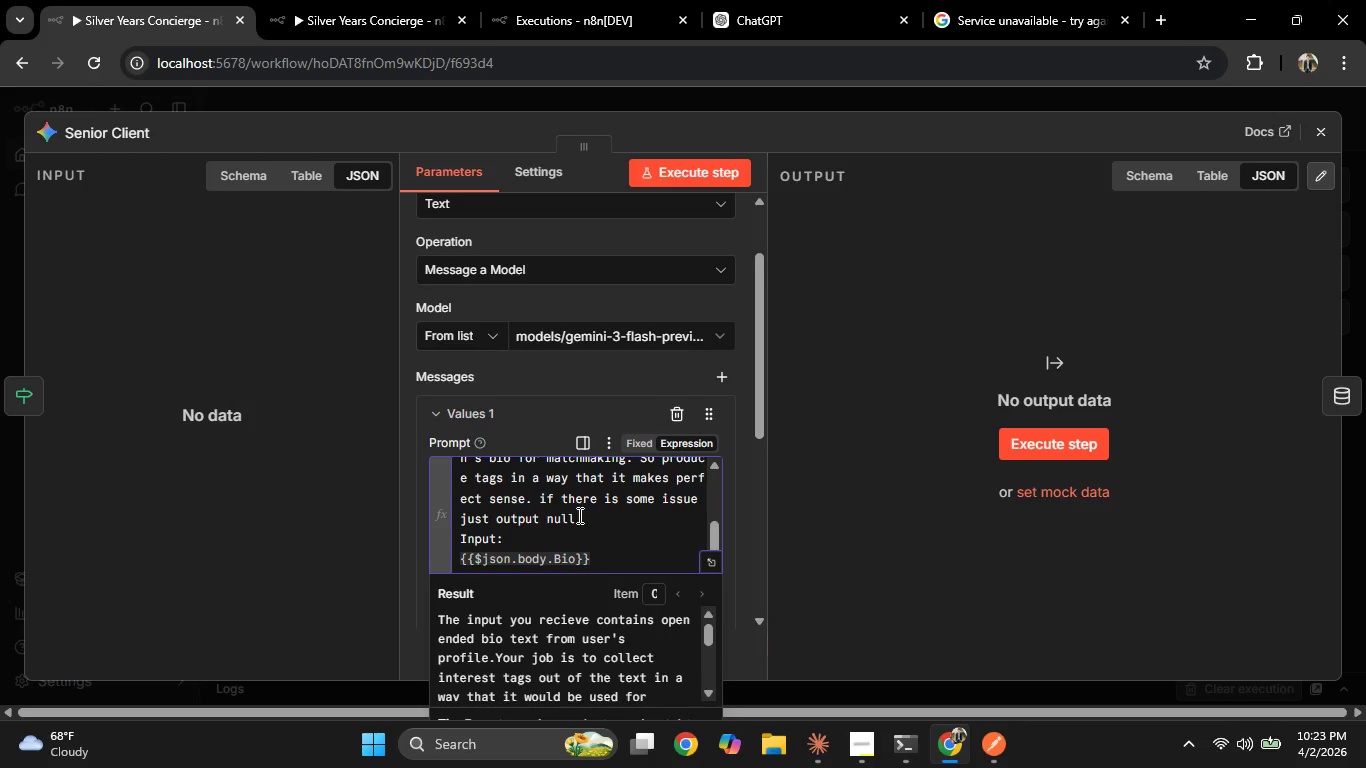 
scroll: coordinate [579, 515], scroll_direction: up, amount: 3.0
 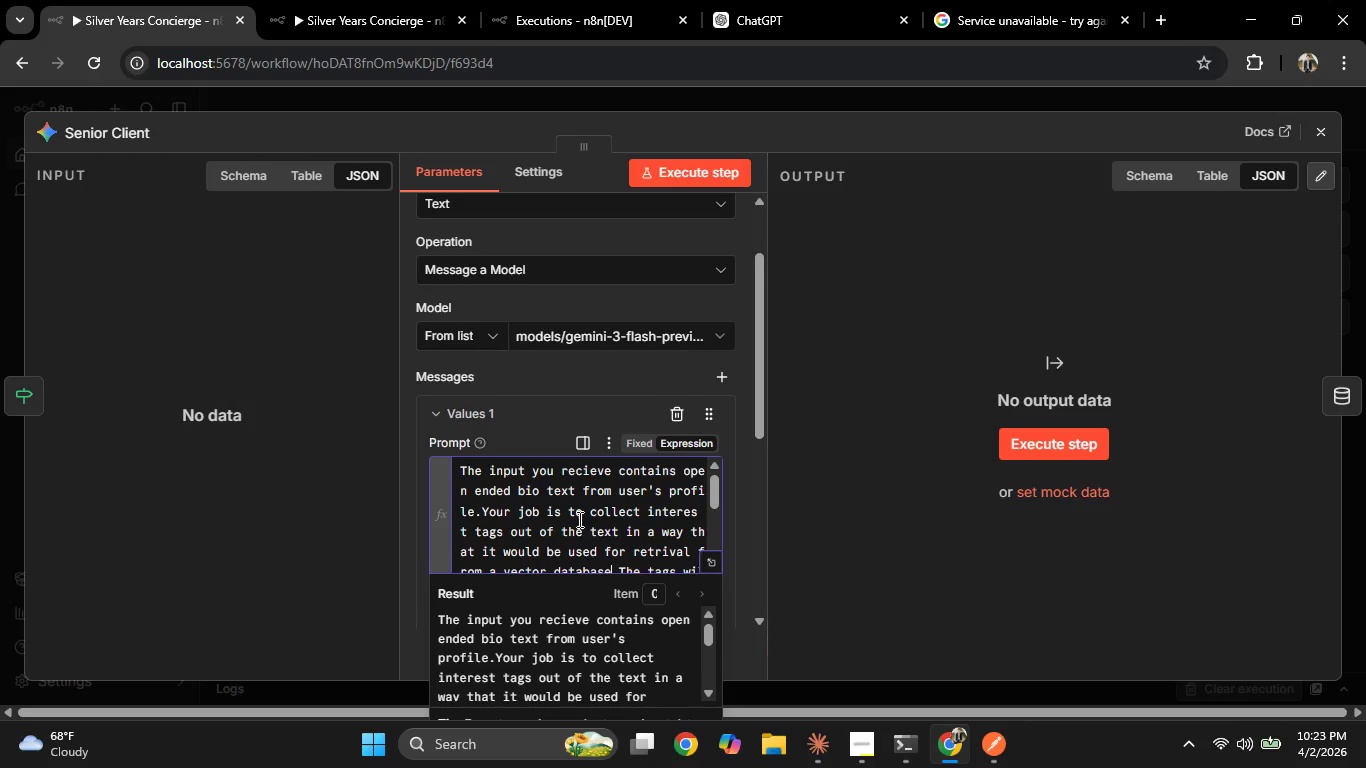 
scroll: coordinate [160, 0], scroll_direction: down, amount: 1.0
 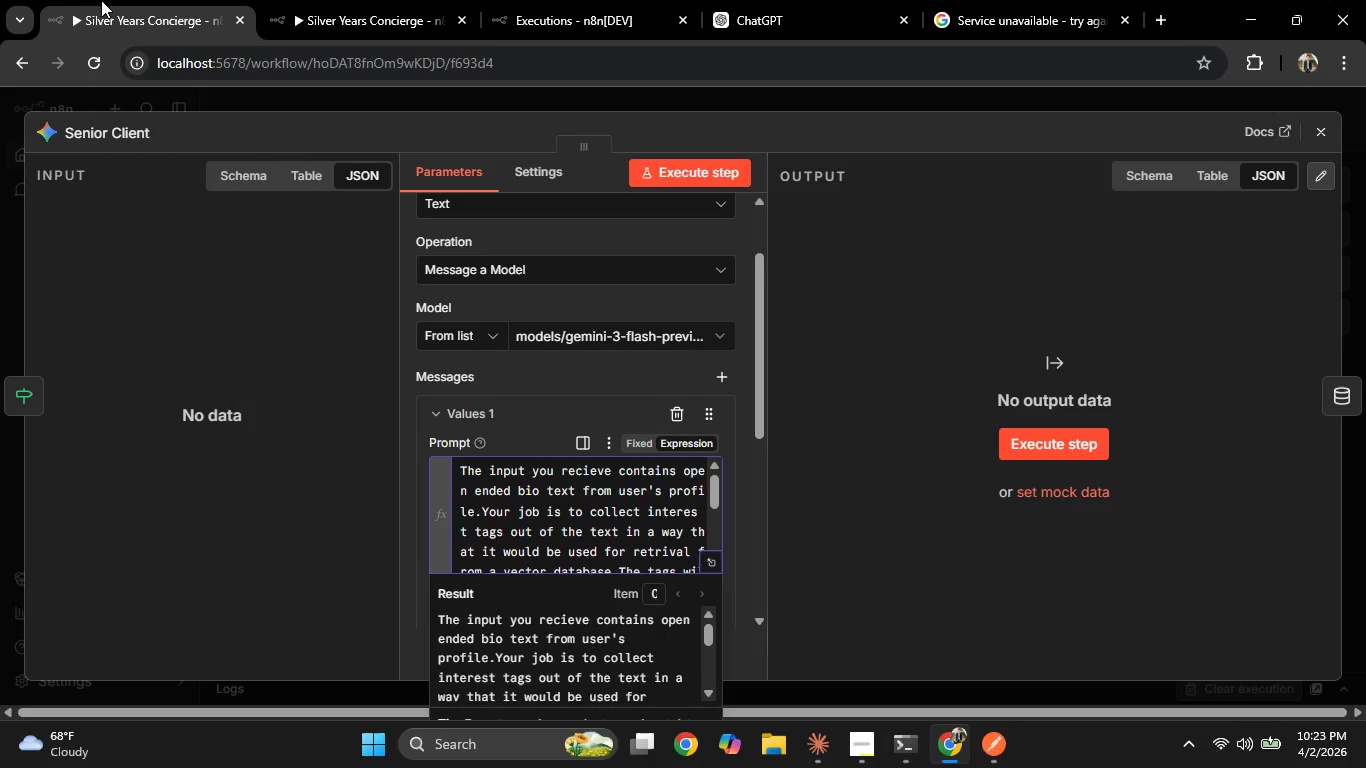 
mouse_move([119, 26])
 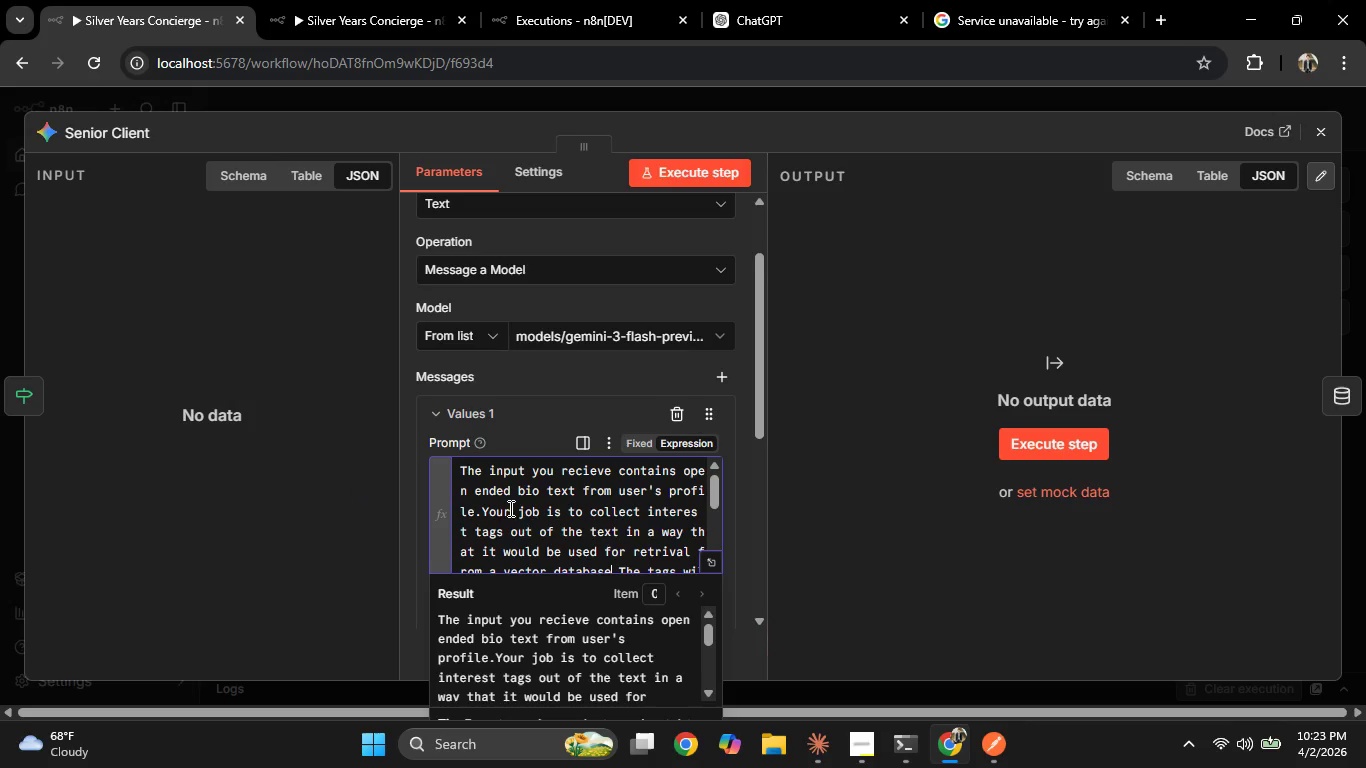 
scroll: coordinate [525, 512], scroll_direction: up, amount: 1.0
 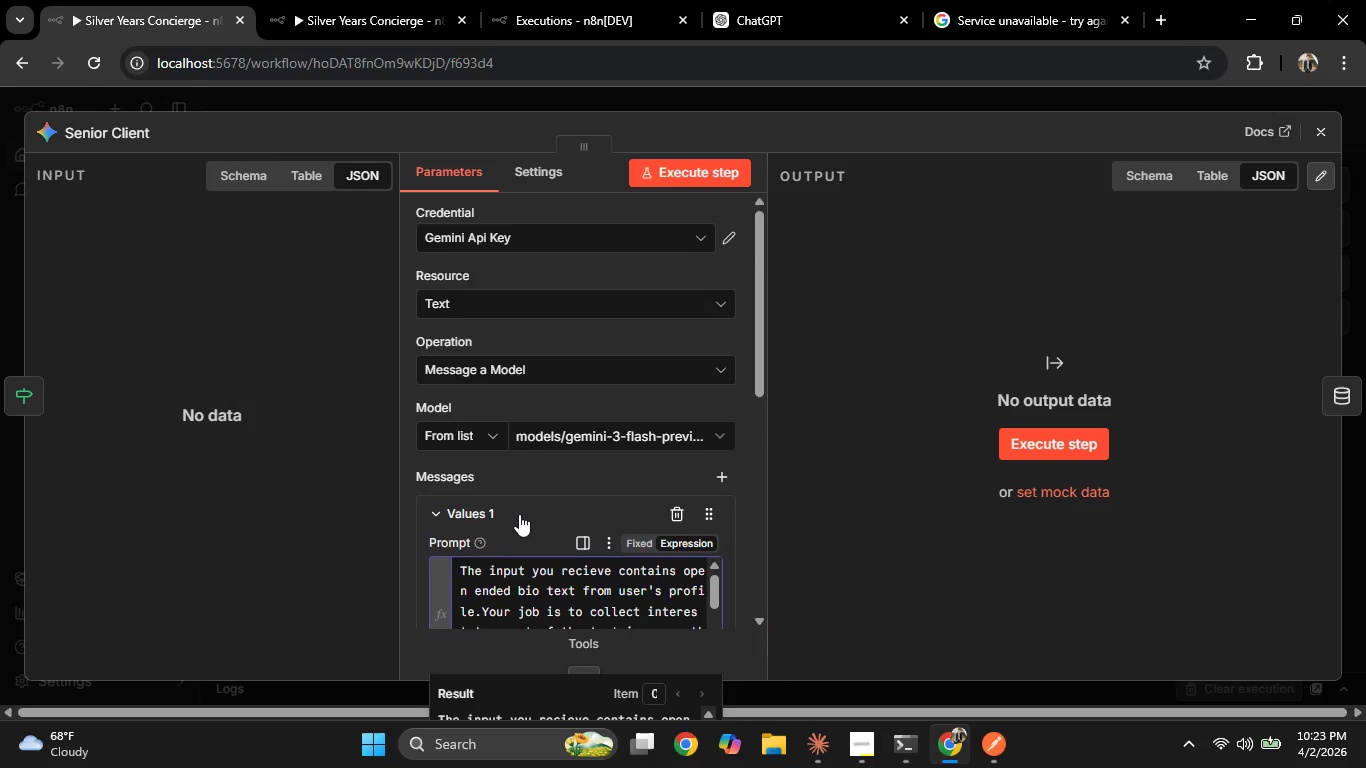 
scroll: coordinate [520, 512], scroll_direction: down, amount: 1.0
 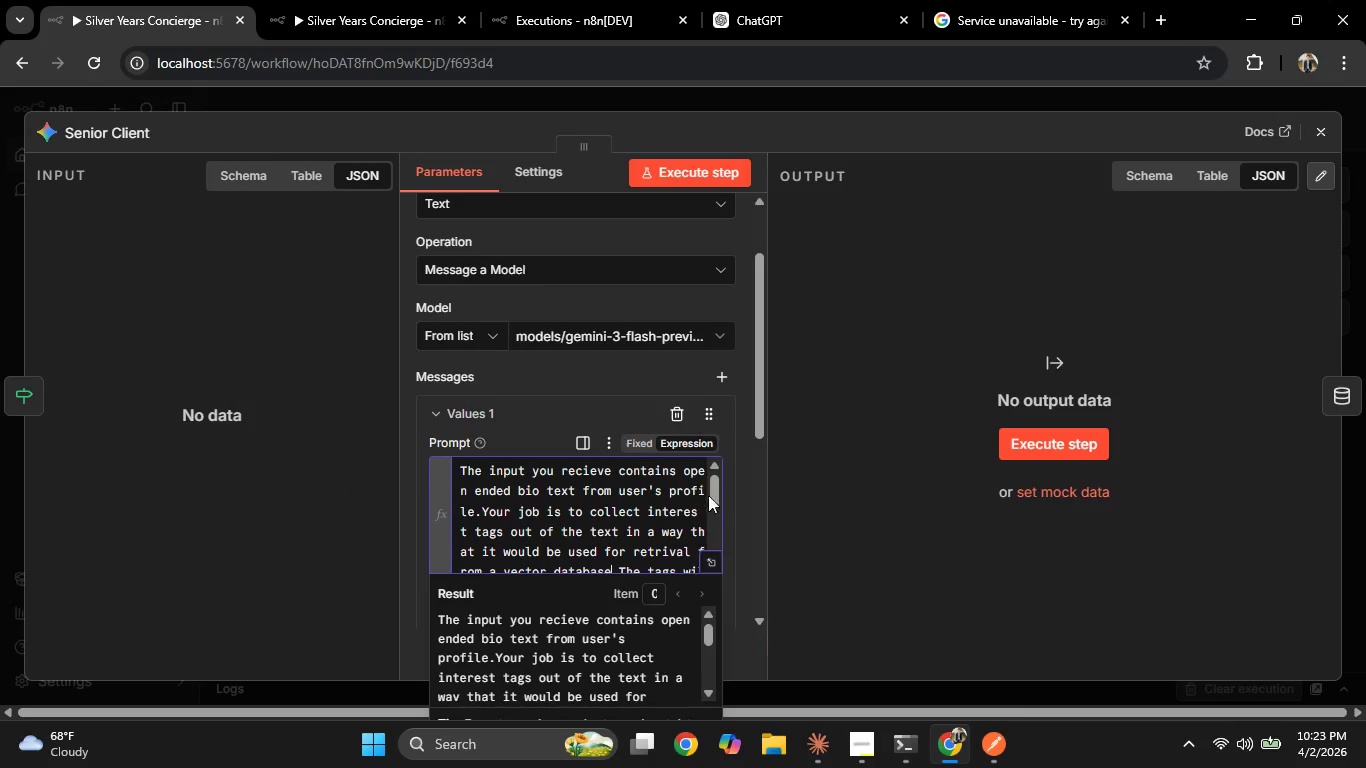 
left_click_drag(start_coordinate=[714, 495], to_coordinate=[709, 553])
 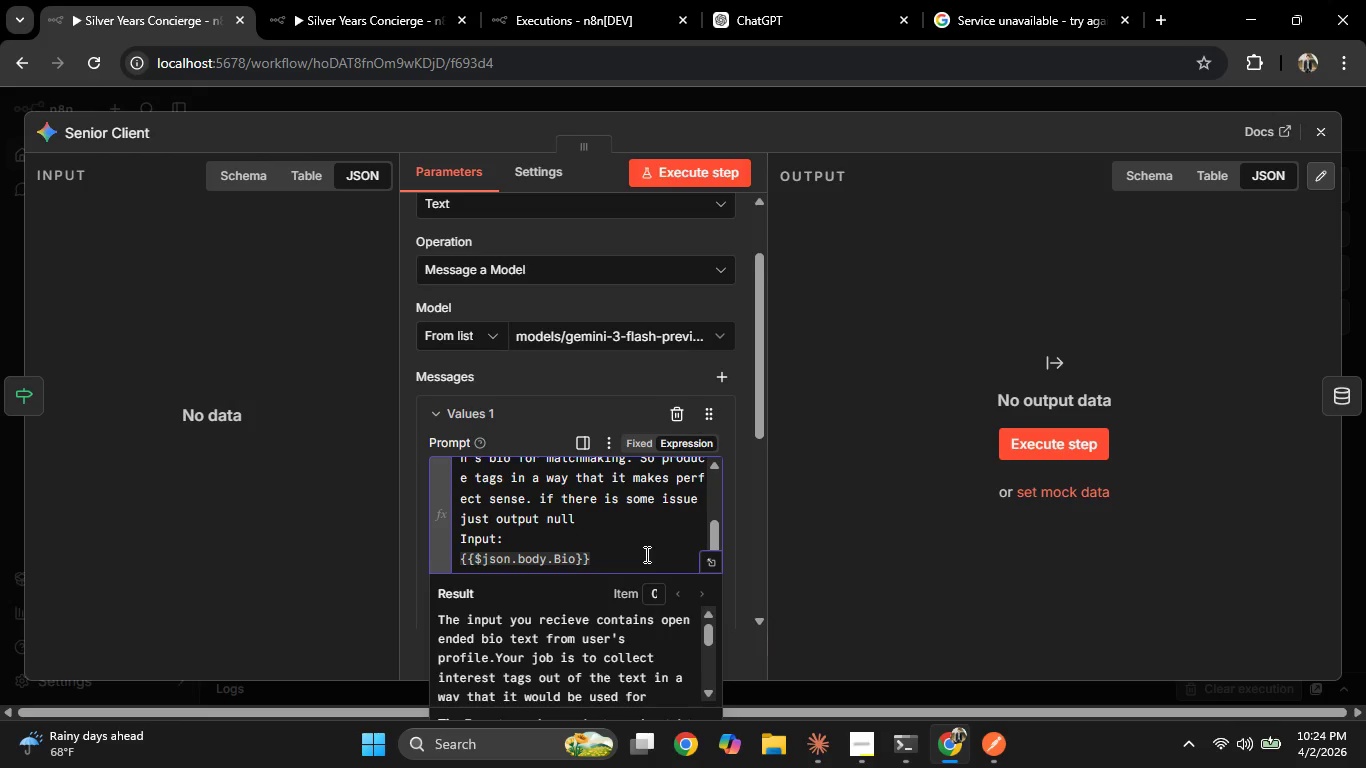 
left_click([645, 555])
 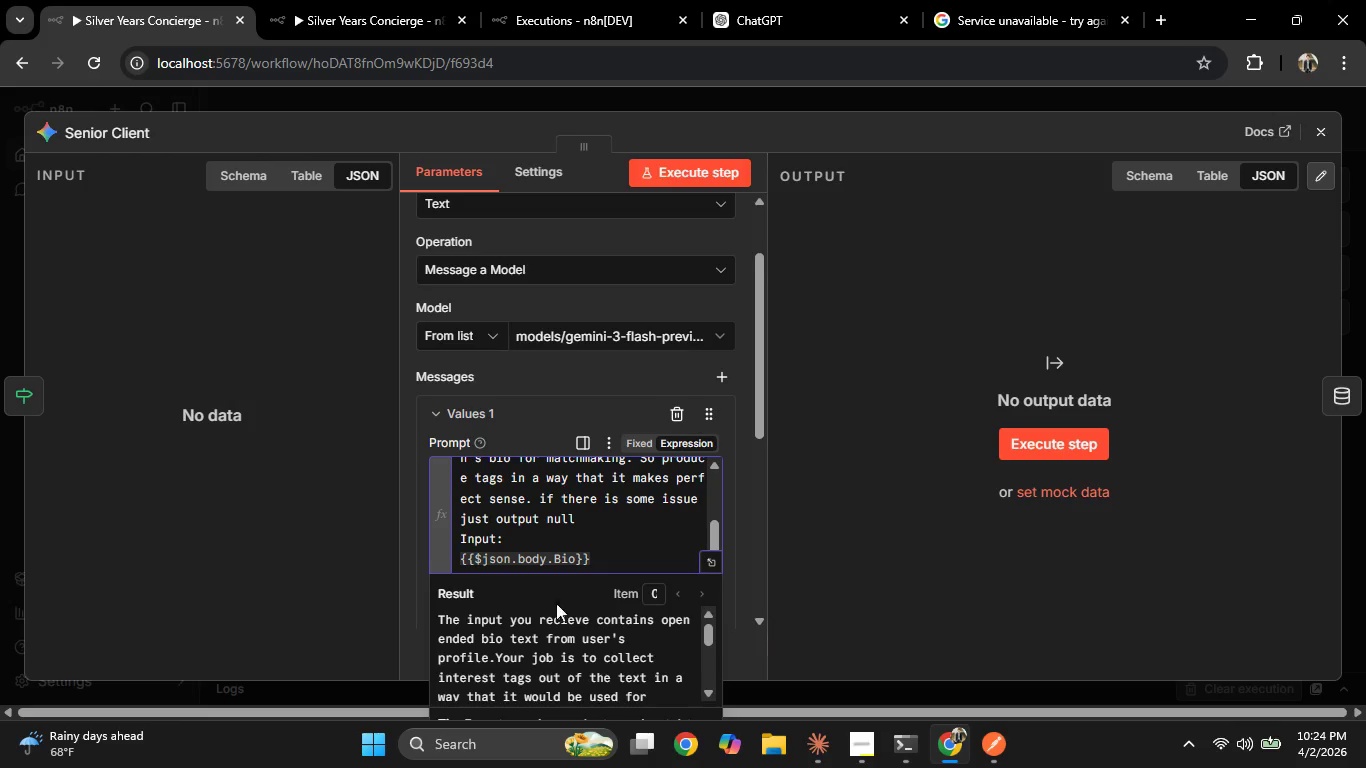 
scroll: coordinate [577, 548], scroll_direction: up, amount: 4.0
 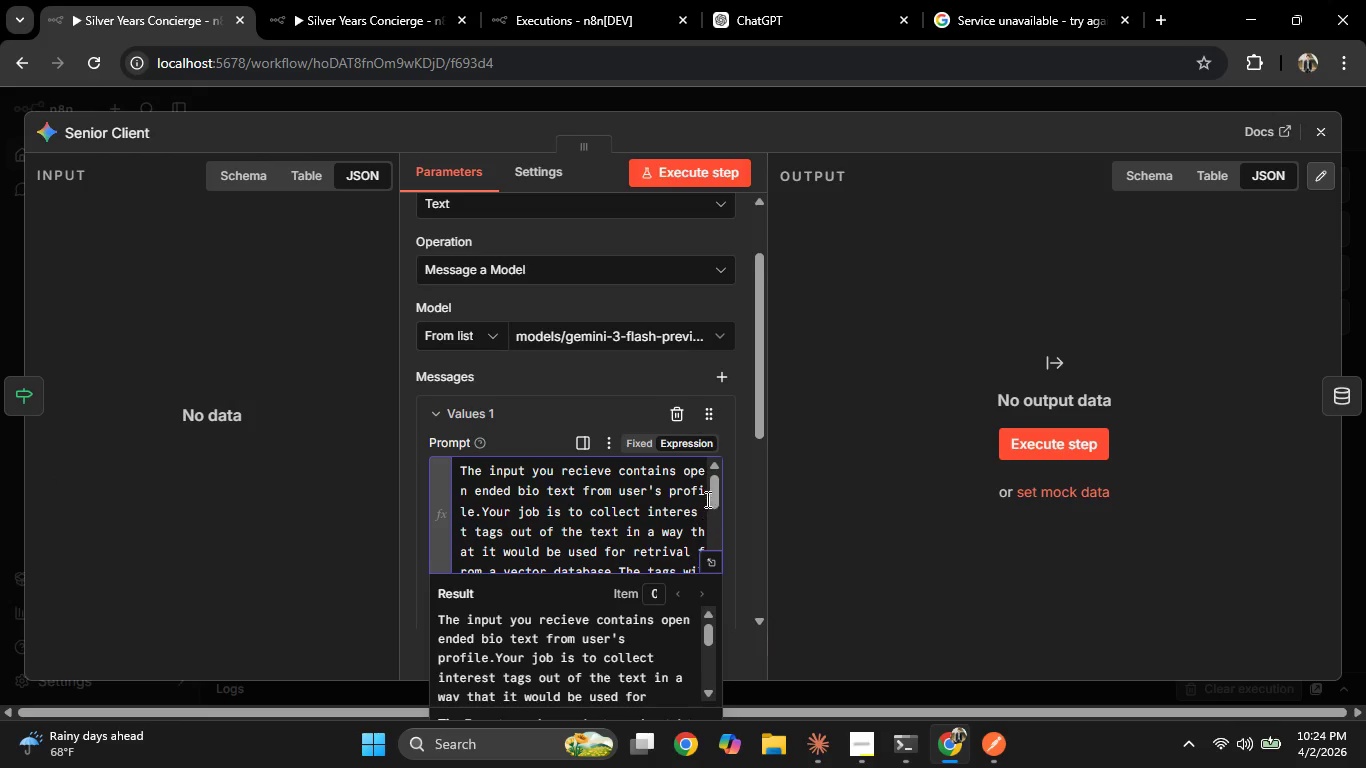 
left_click_drag(start_coordinate=[716, 486], to_coordinate=[719, 496])
 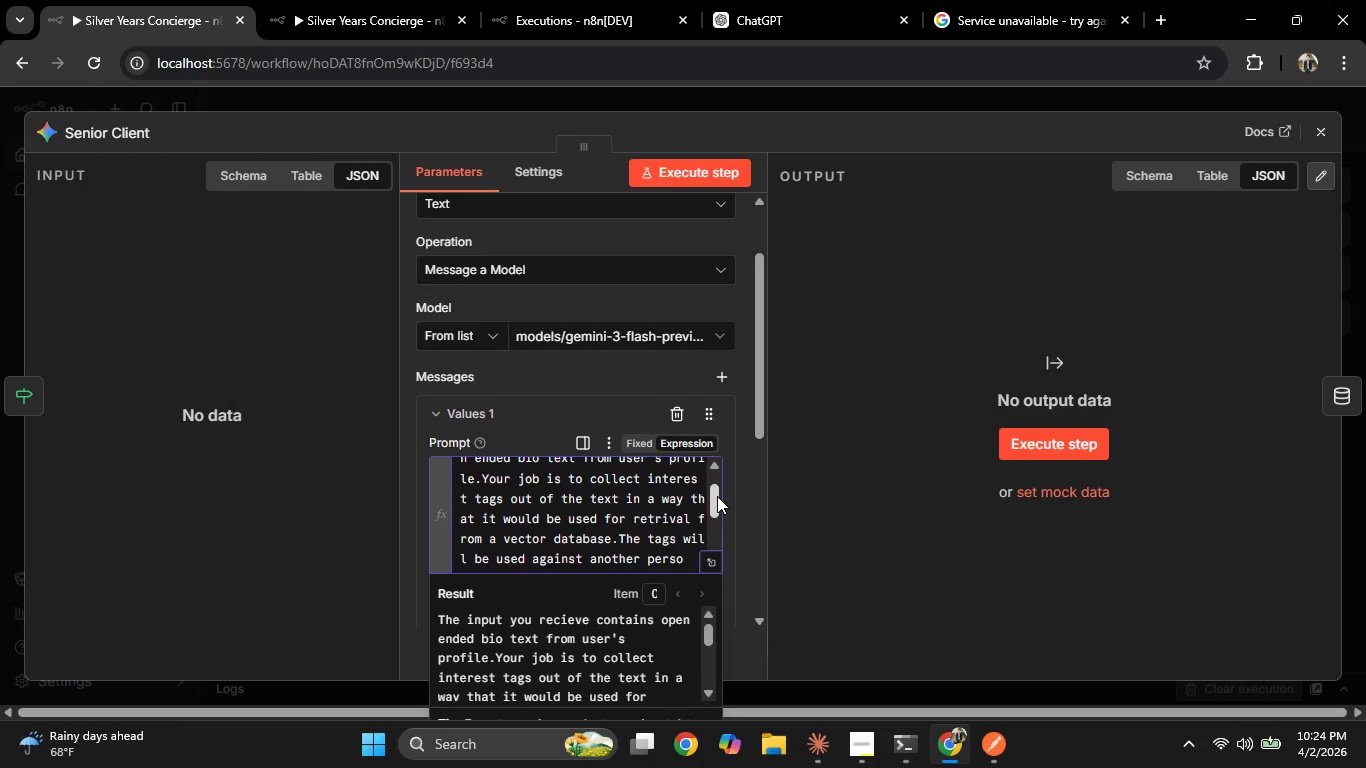 
wait(12.19)
 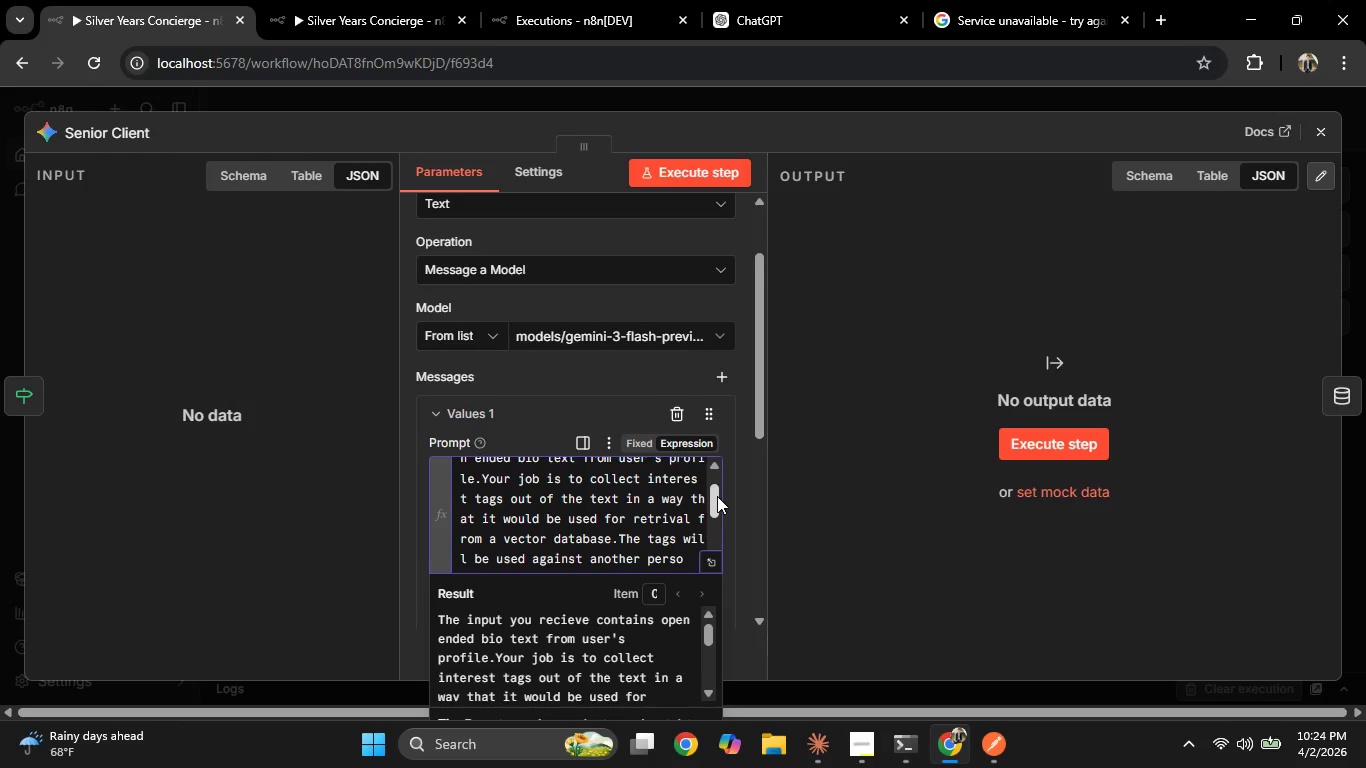 
scroll: coordinate [643, 521], scroll_direction: up, amount: 1.0
 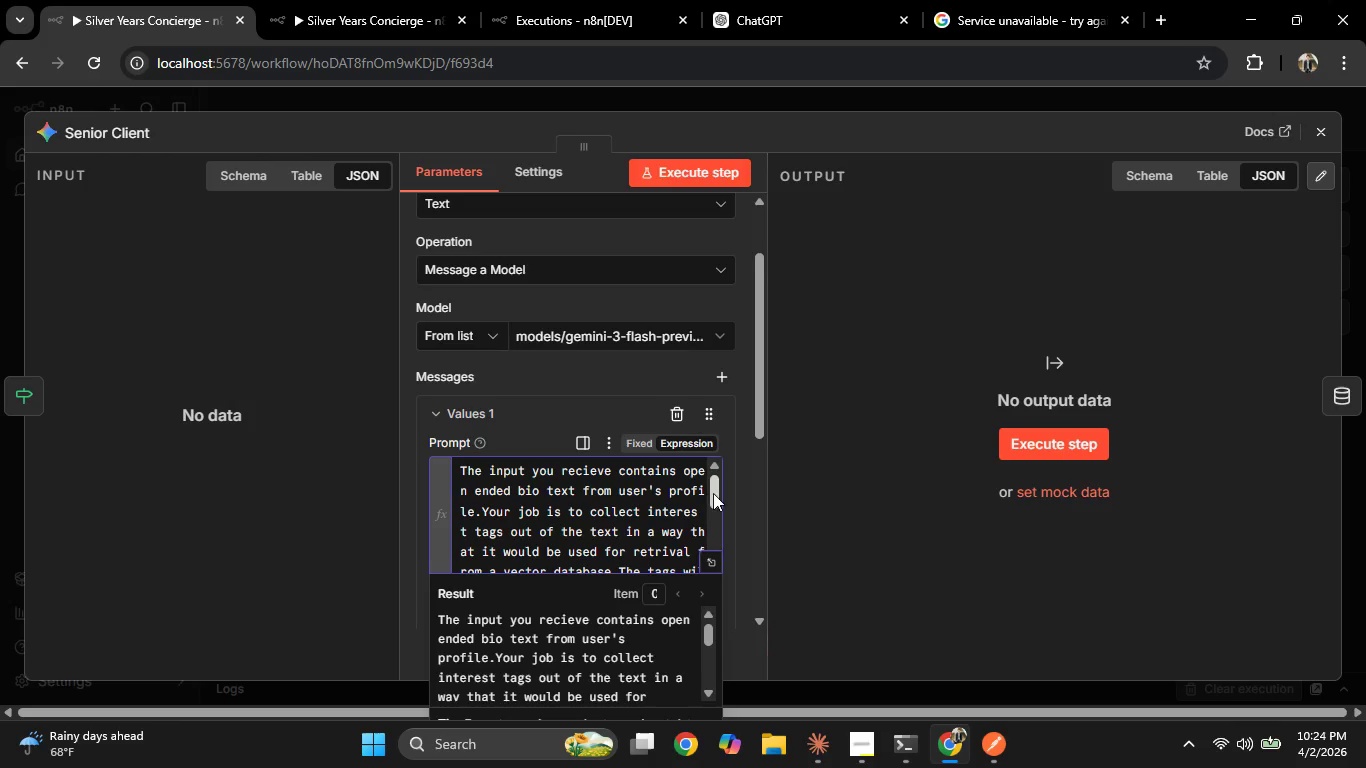 
left_click_drag(start_coordinate=[714, 487], to_coordinate=[722, 500])
 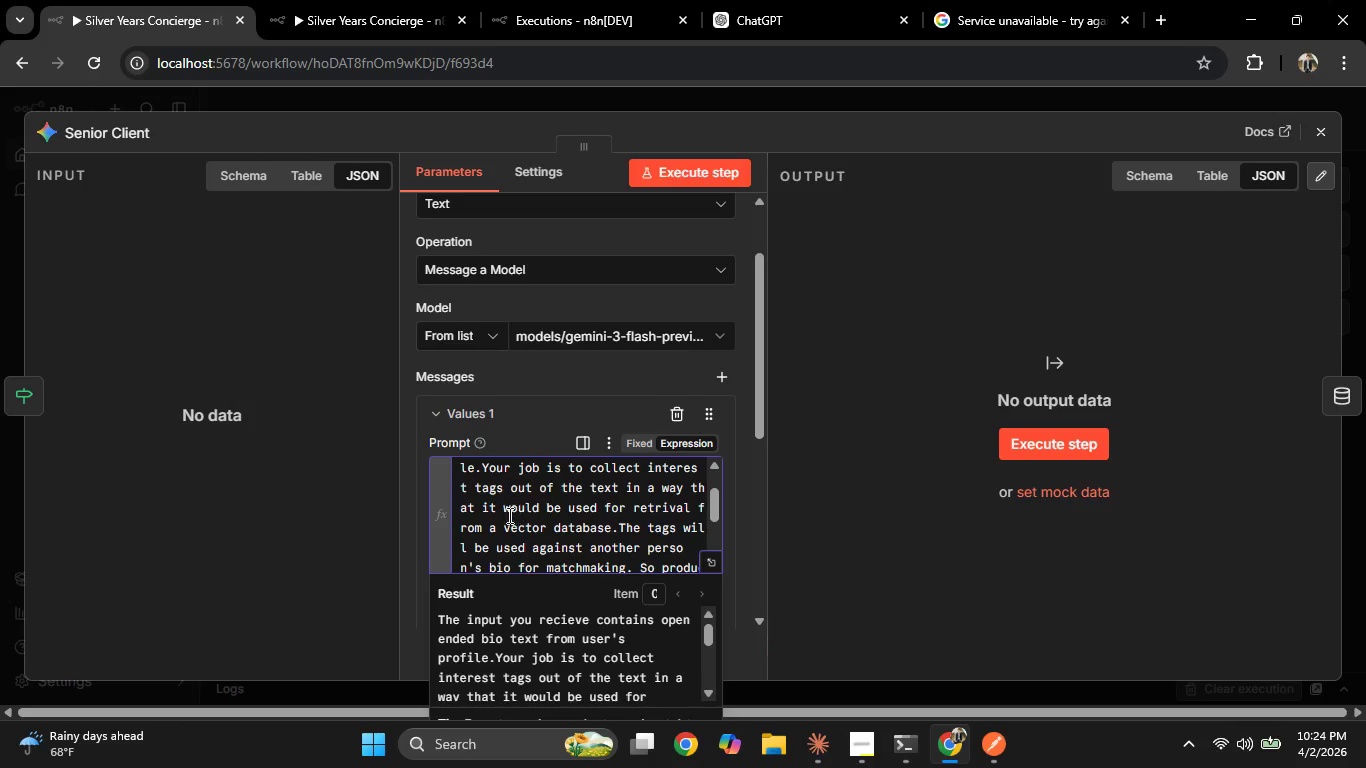 
wait(7.98)
 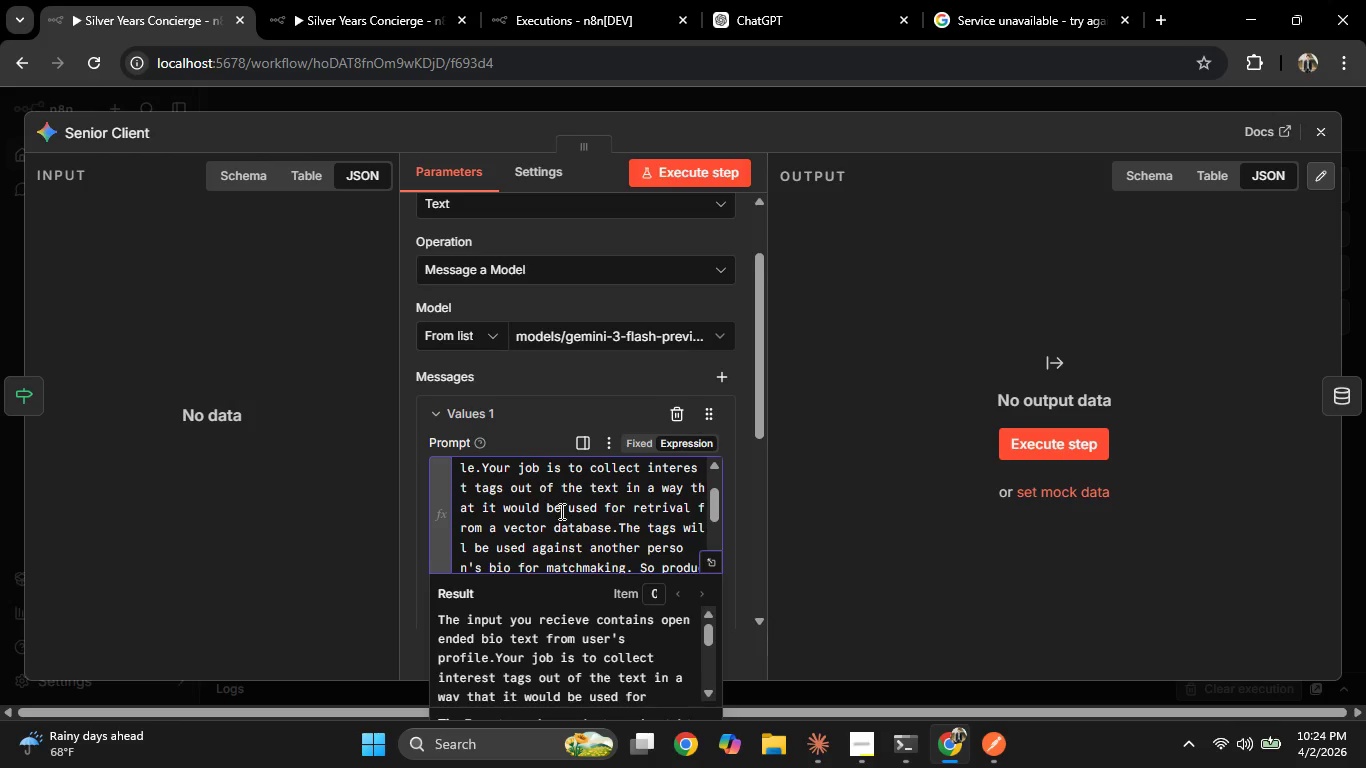 
left_click_drag(start_coordinate=[710, 502], to_coordinate=[718, 518])
 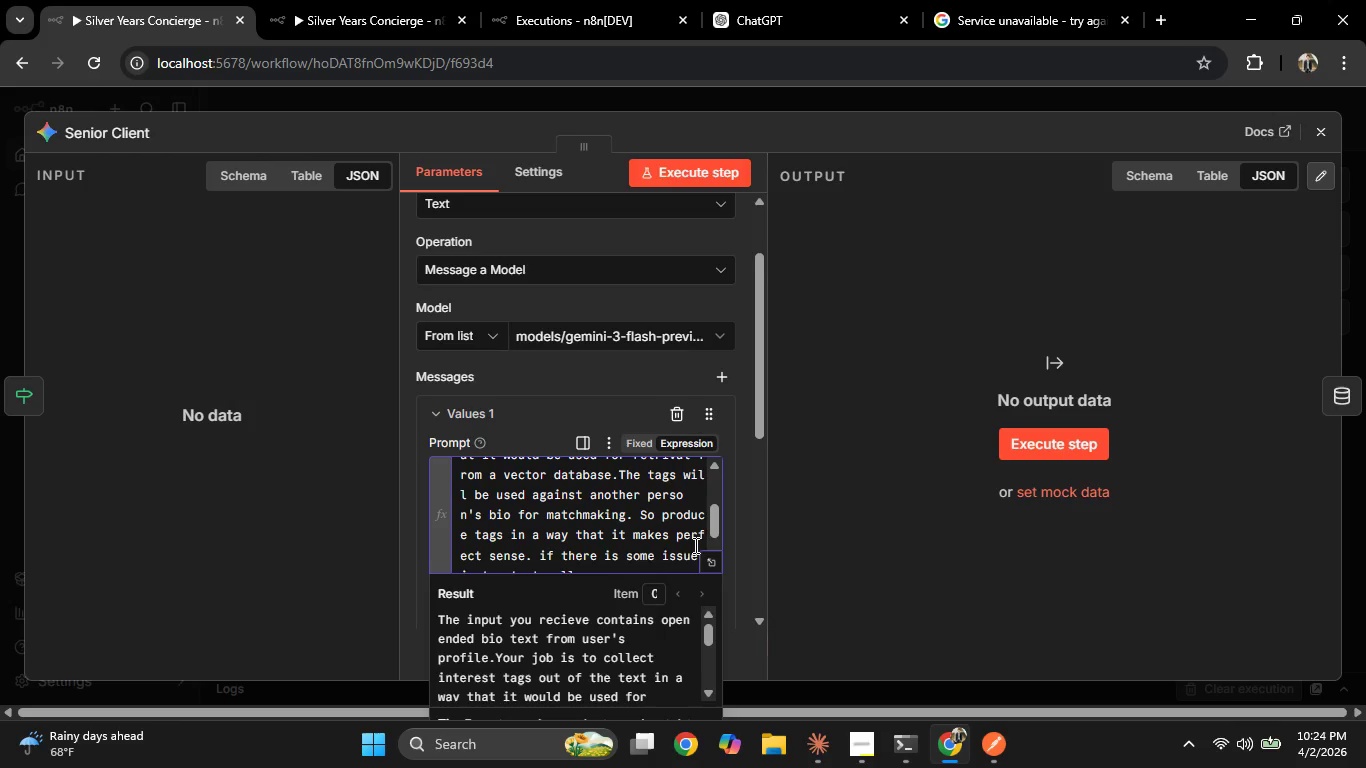 
left_click_drag(start_coordinate=[712, 522], to_coordinate=[721, 537])
 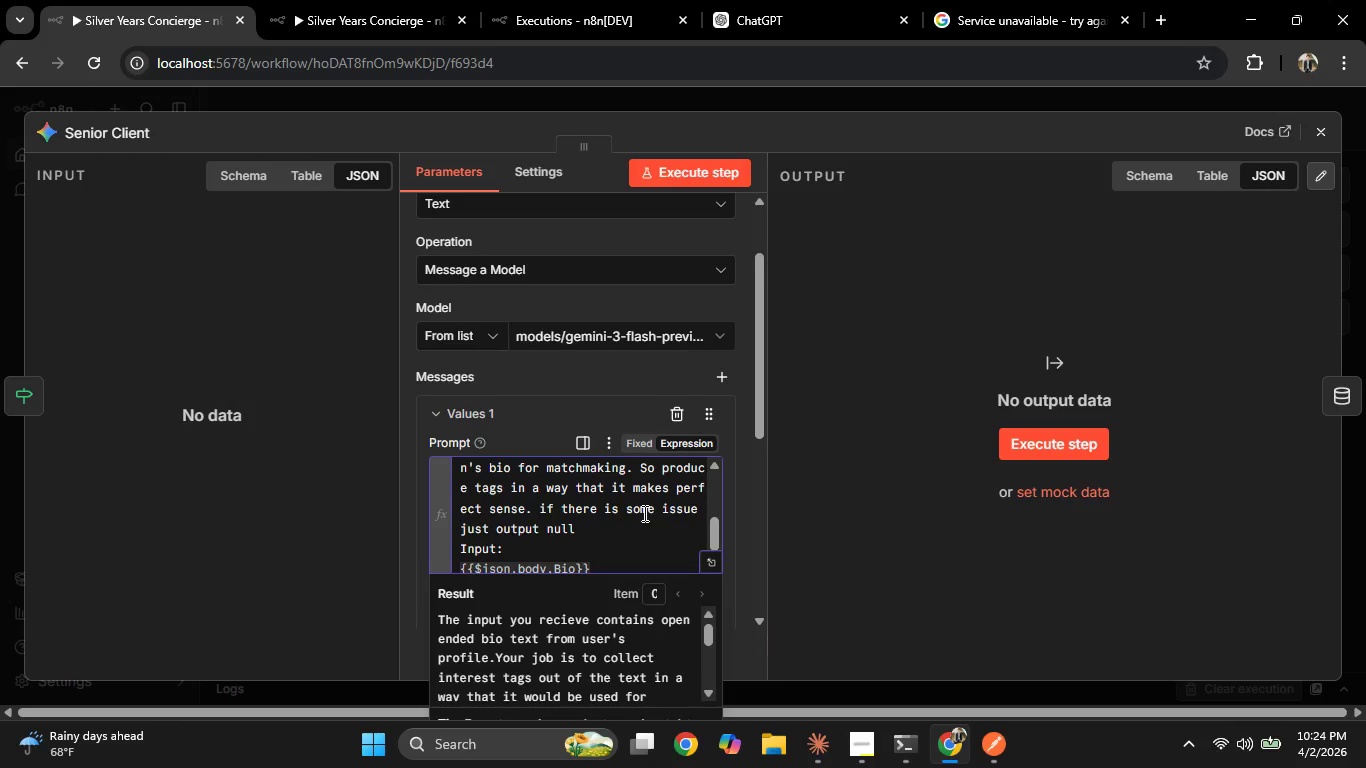 
scroll: coordinate [639, 517], scroll_direction: down, amount: 2.0
 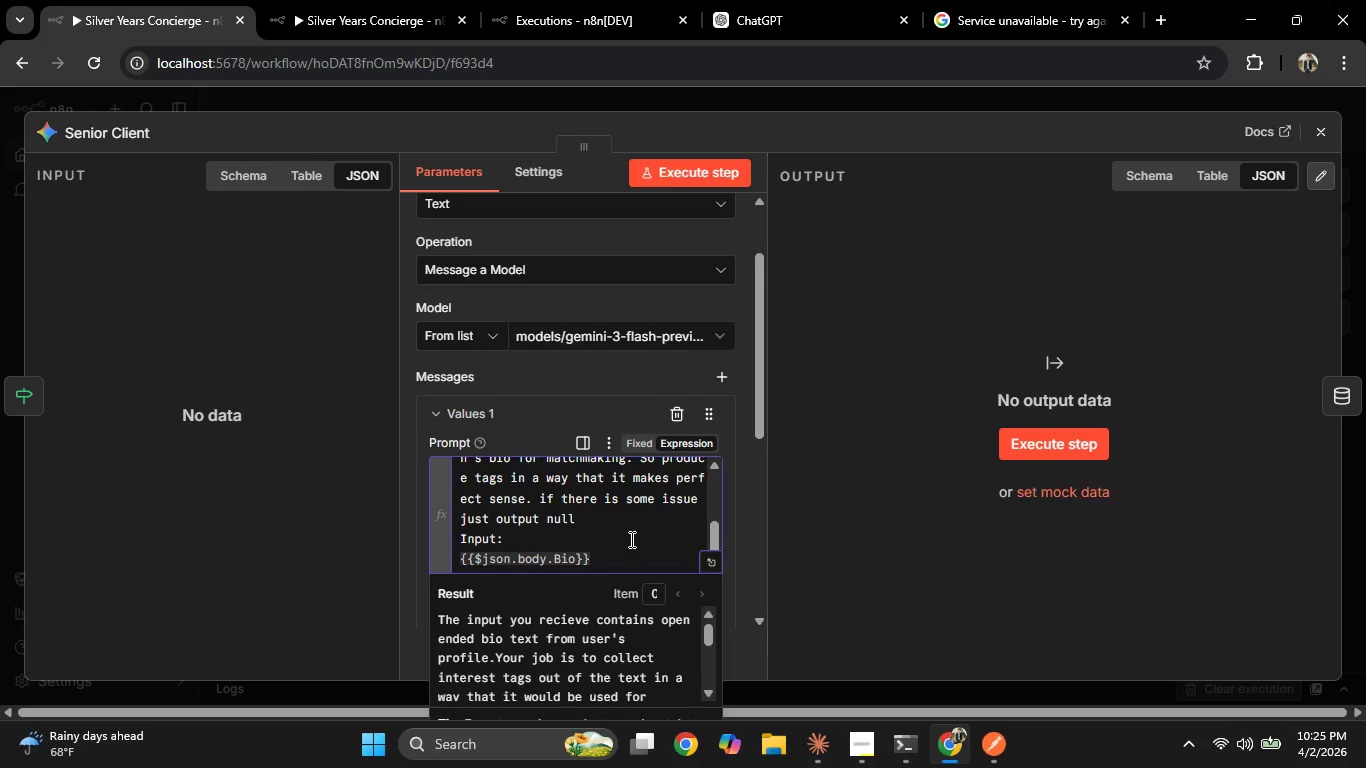 
scroll: coordinate [629, 539], scroll_direction: up, amount: 2.0
 